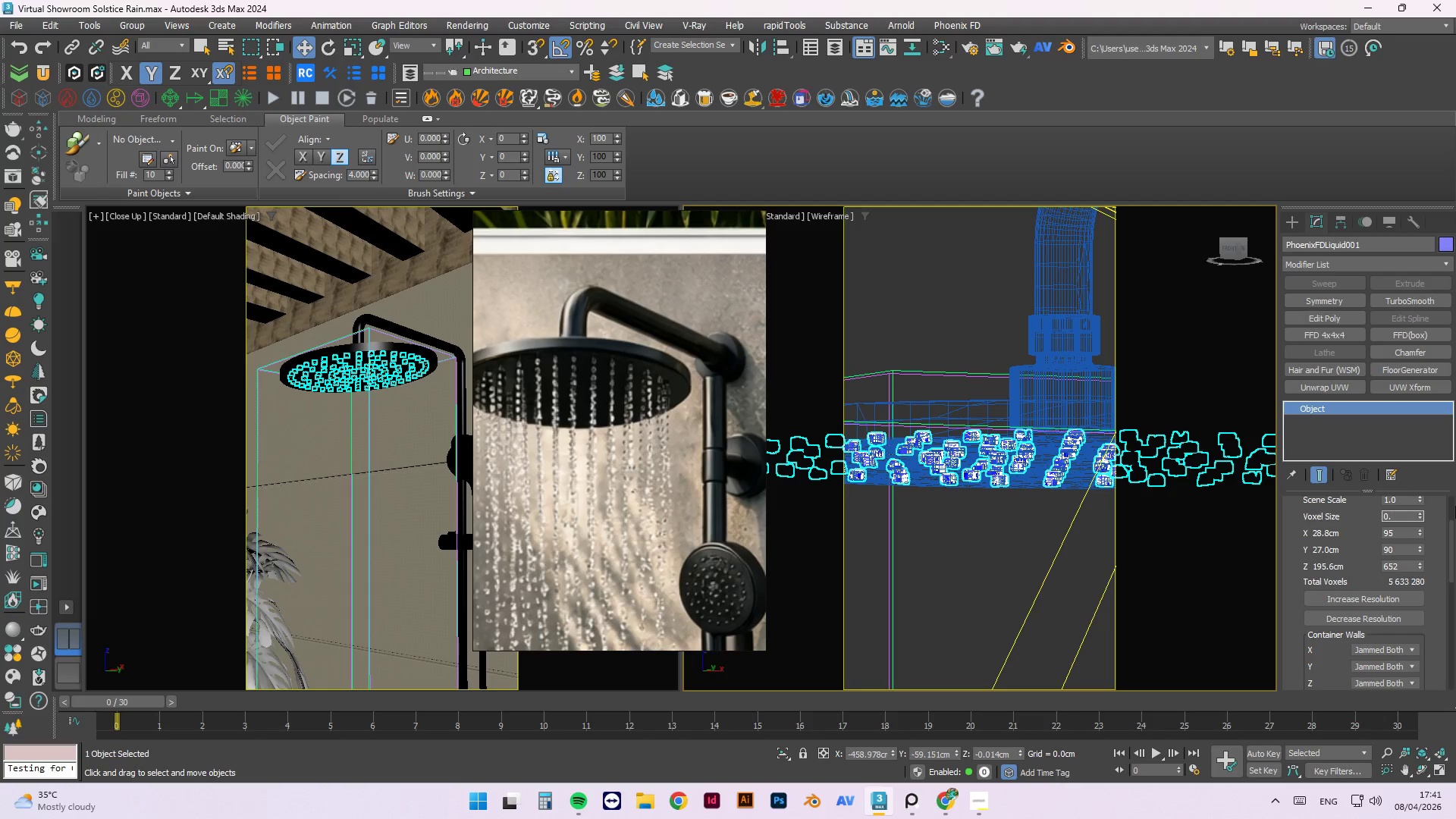 
key(Numpad4)
 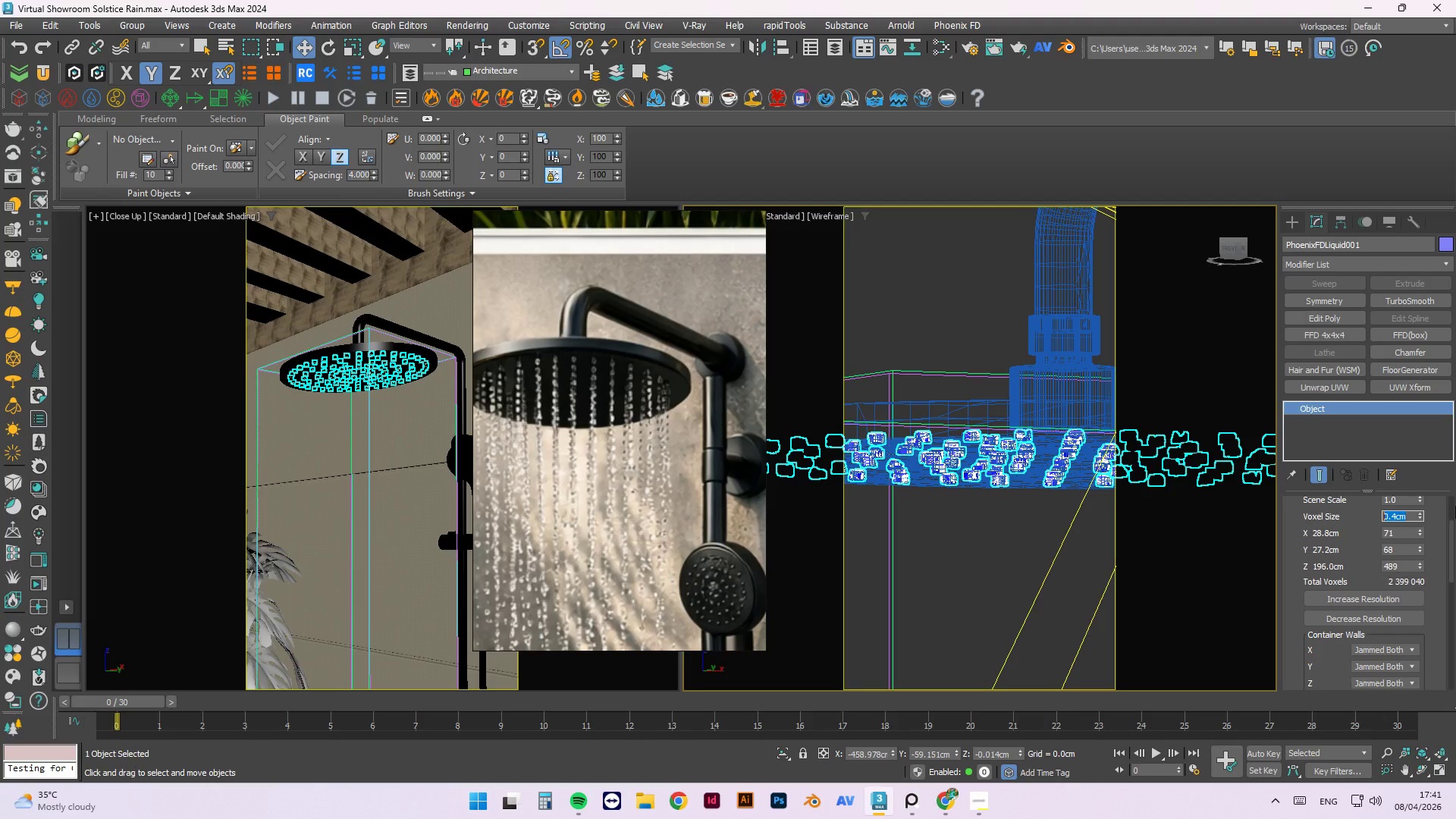 
hold_key(key=NumpadEnter, duration=0.44)
 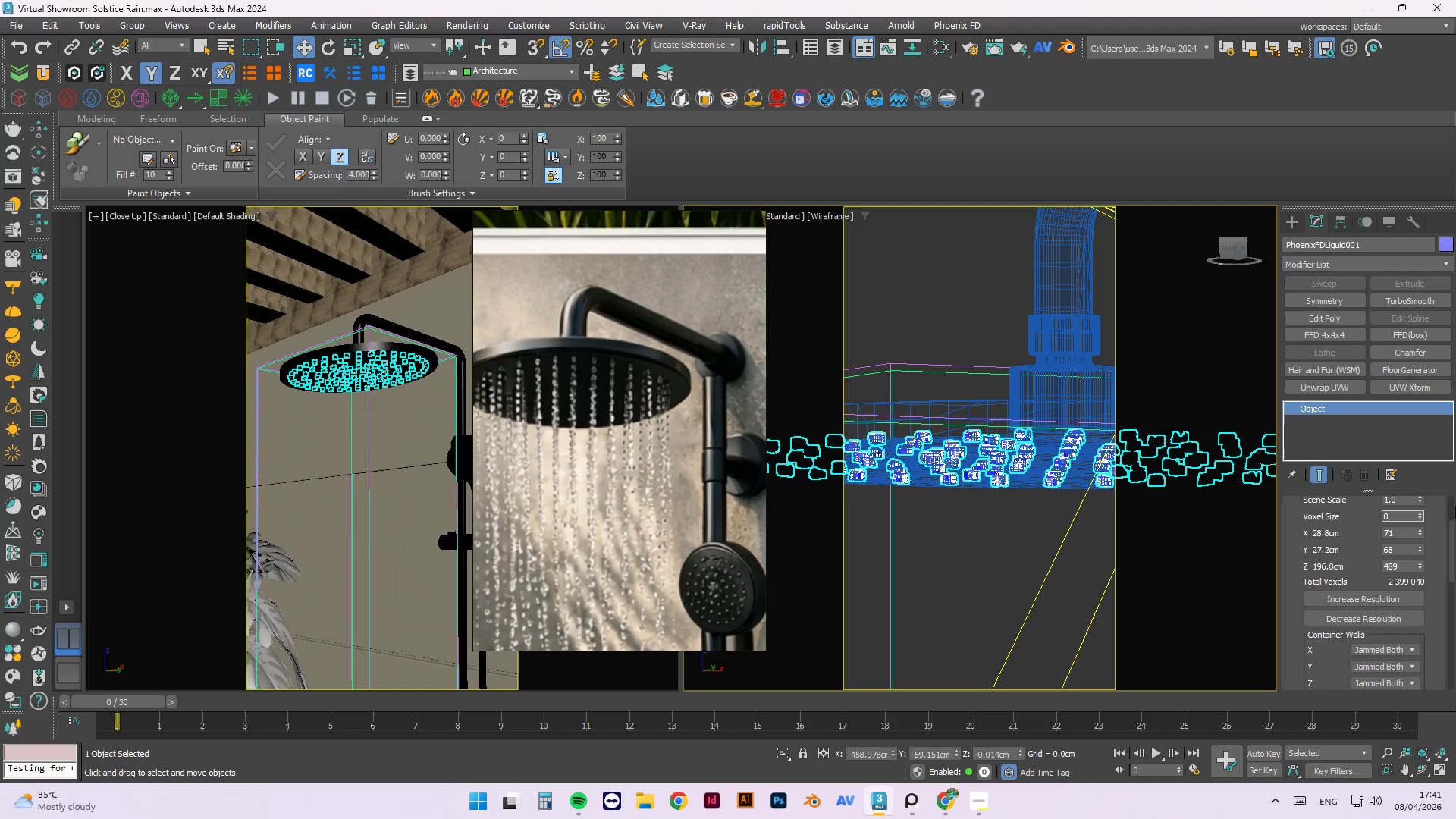 
key(Numpad0)
 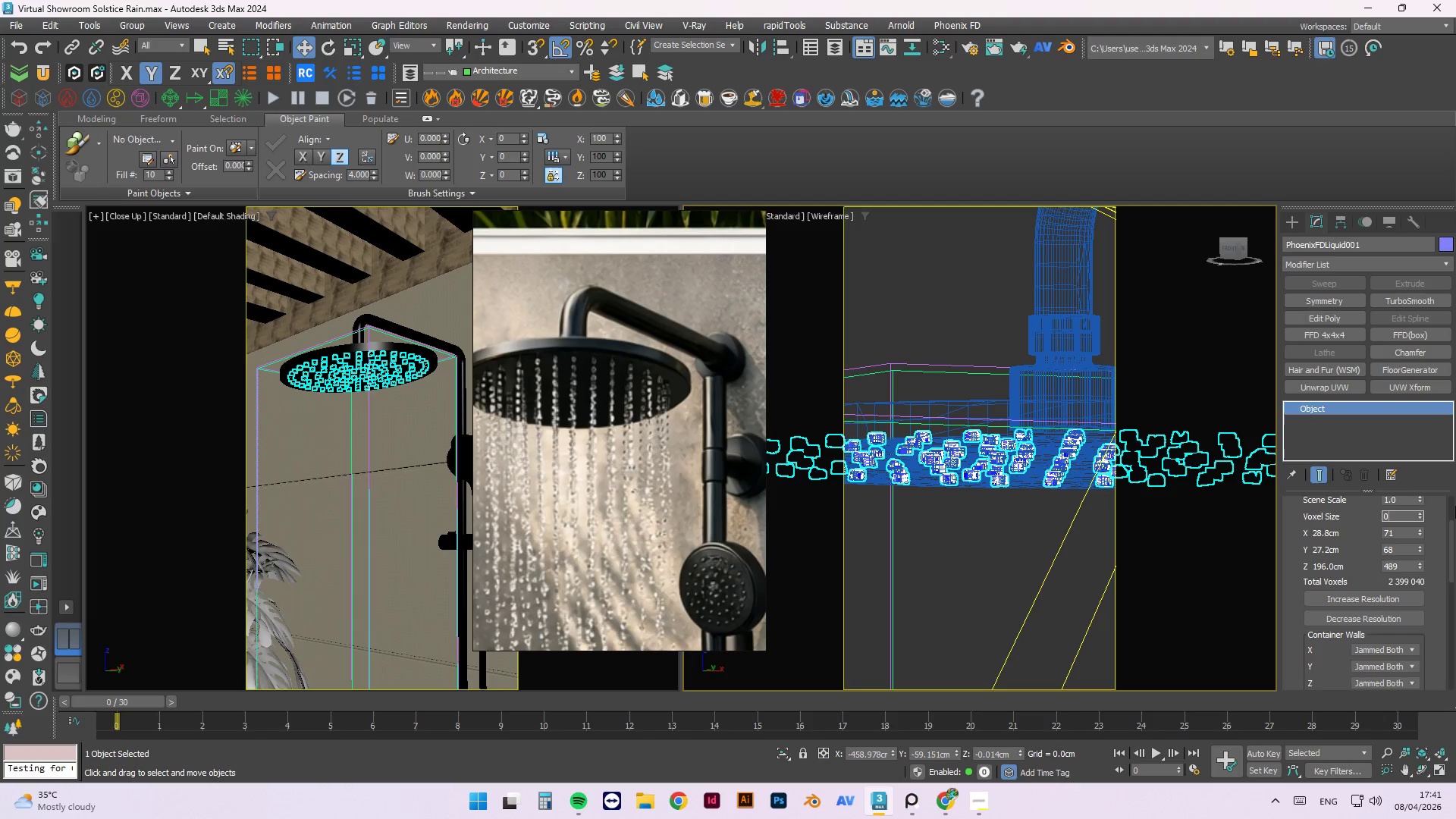 
key(NumpadDecimal)
 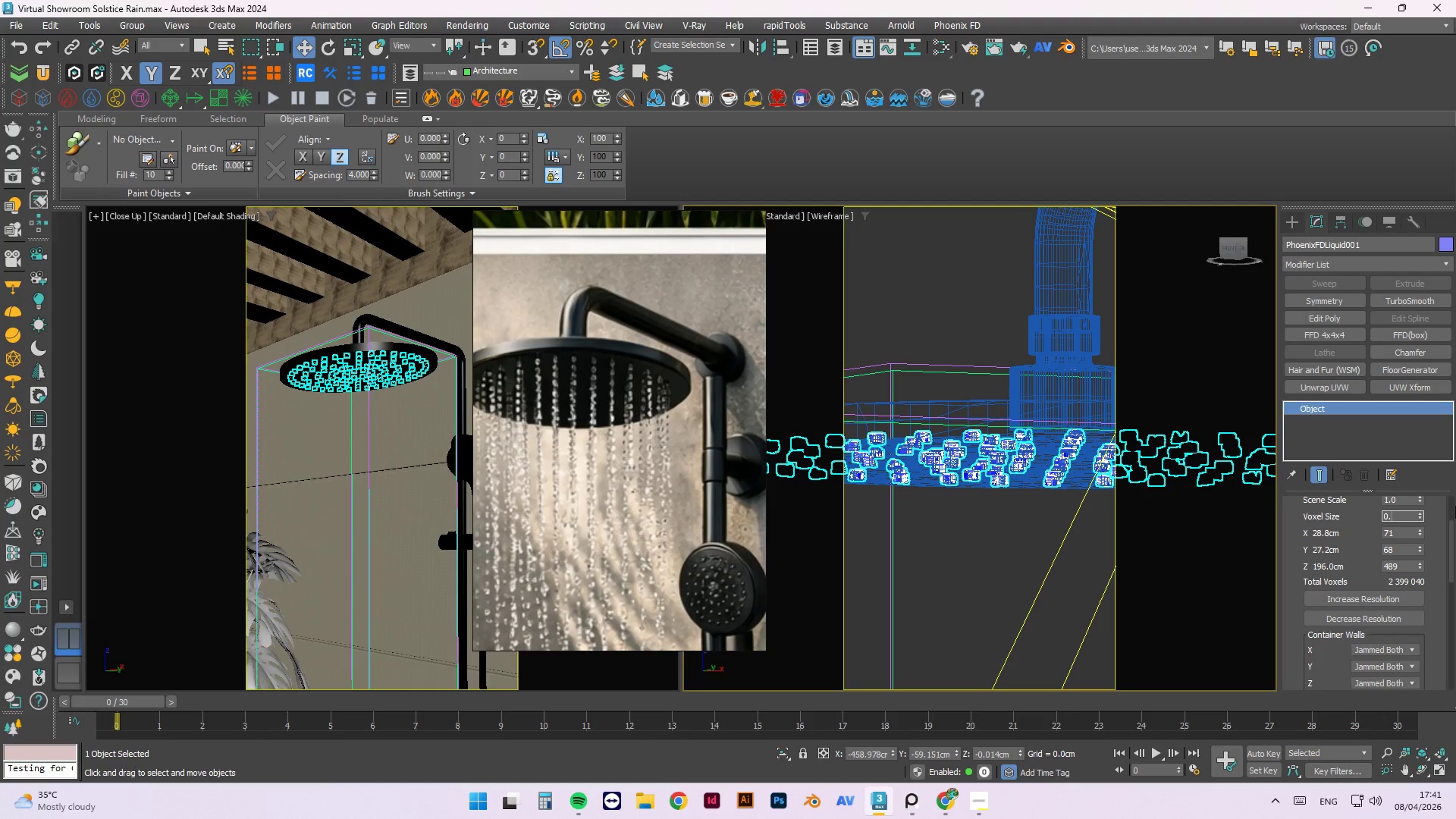 
key(Numpad2)
 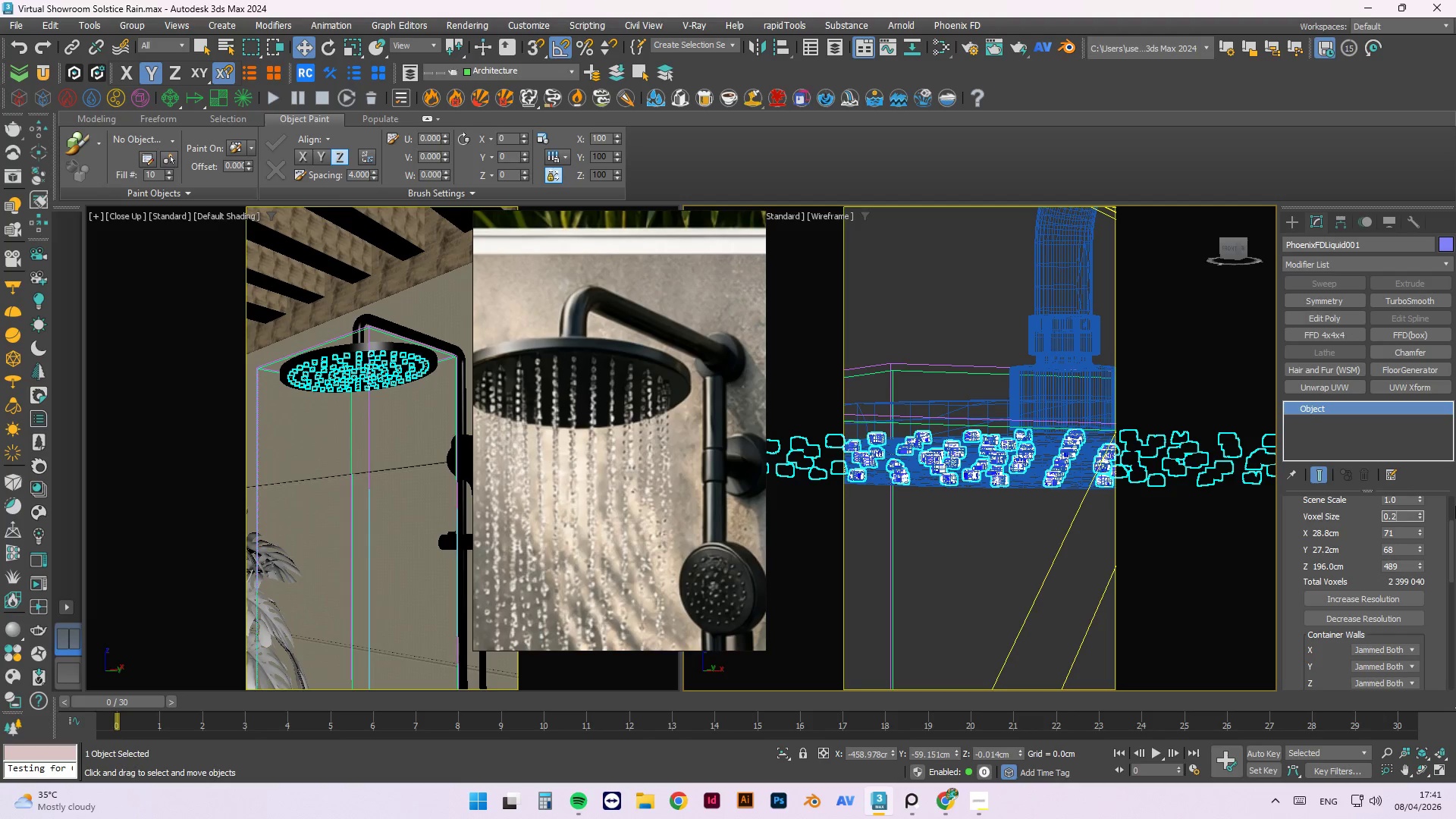 
key(NumpadEnter)
 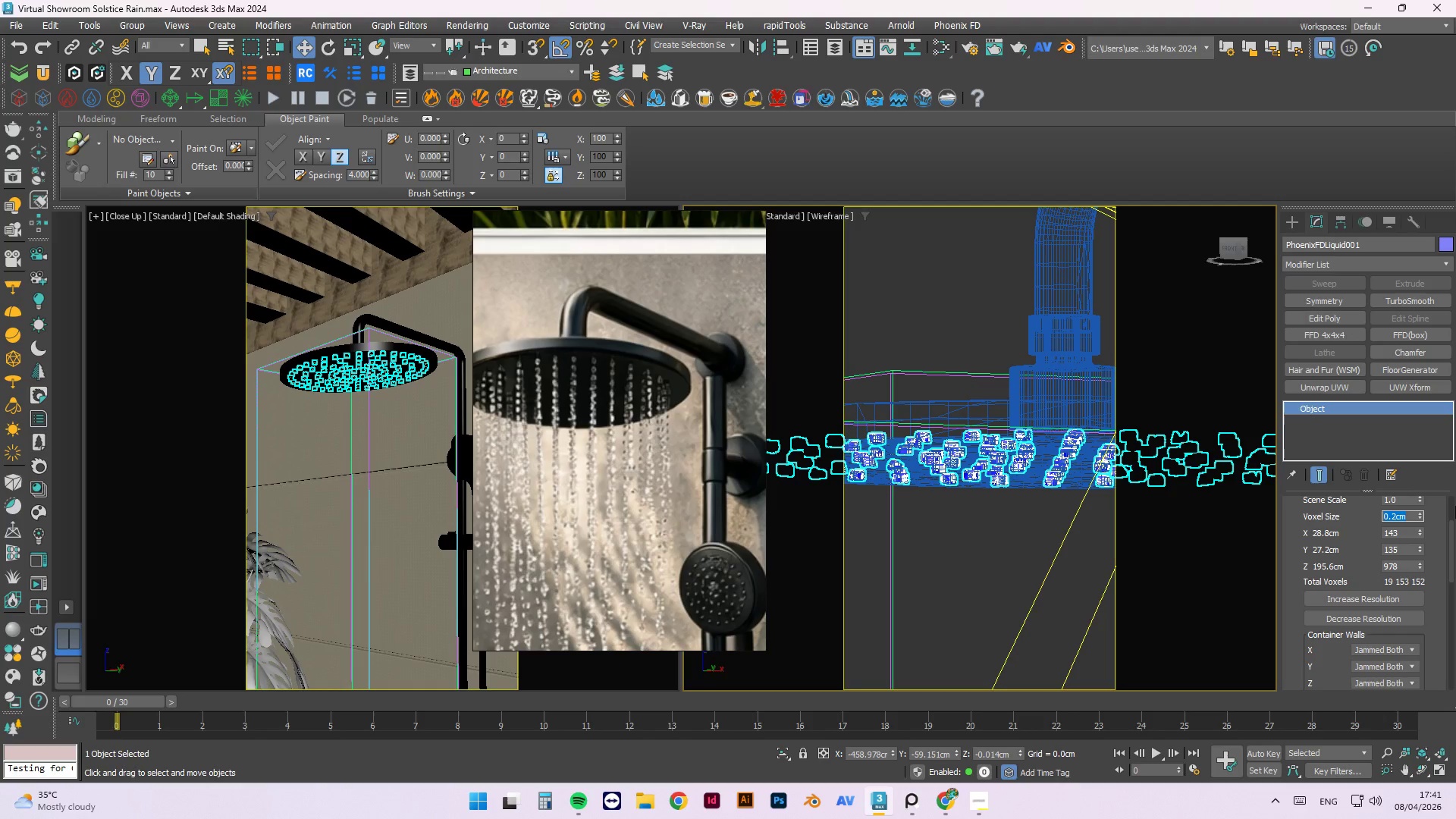 
key(Numpad0)
 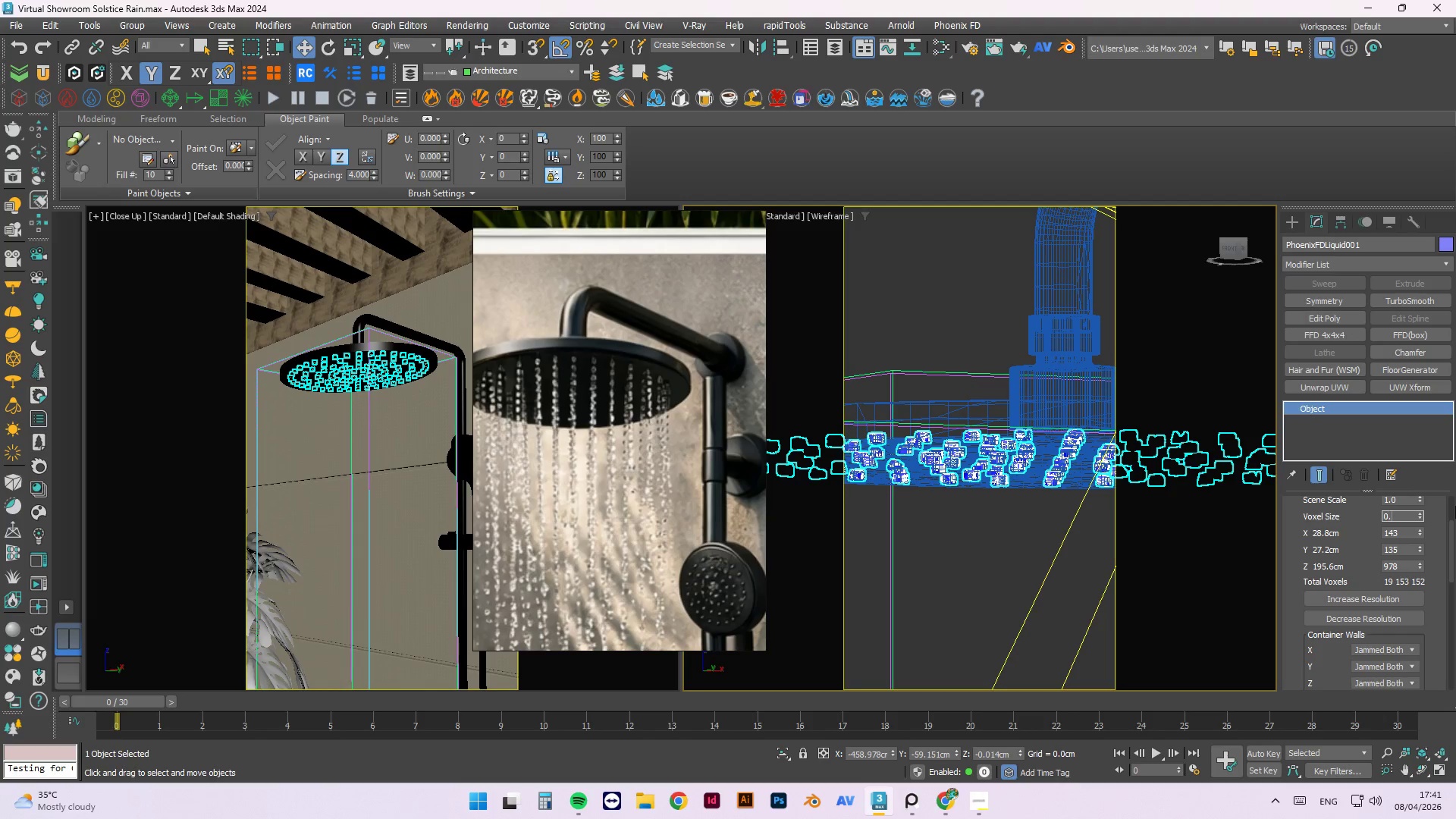 
key(NumpadDecimal)
 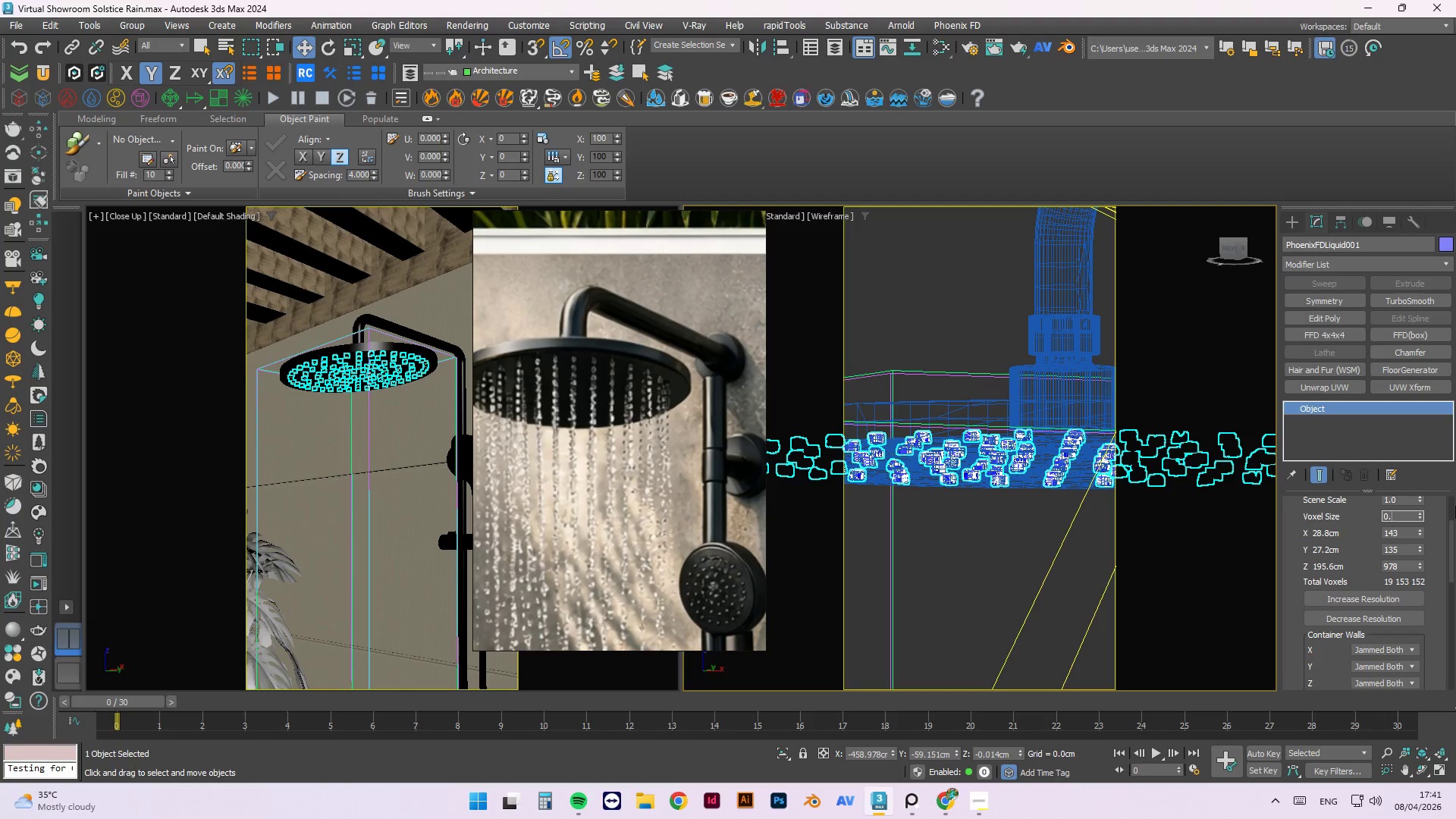 
key(Numpad2)
 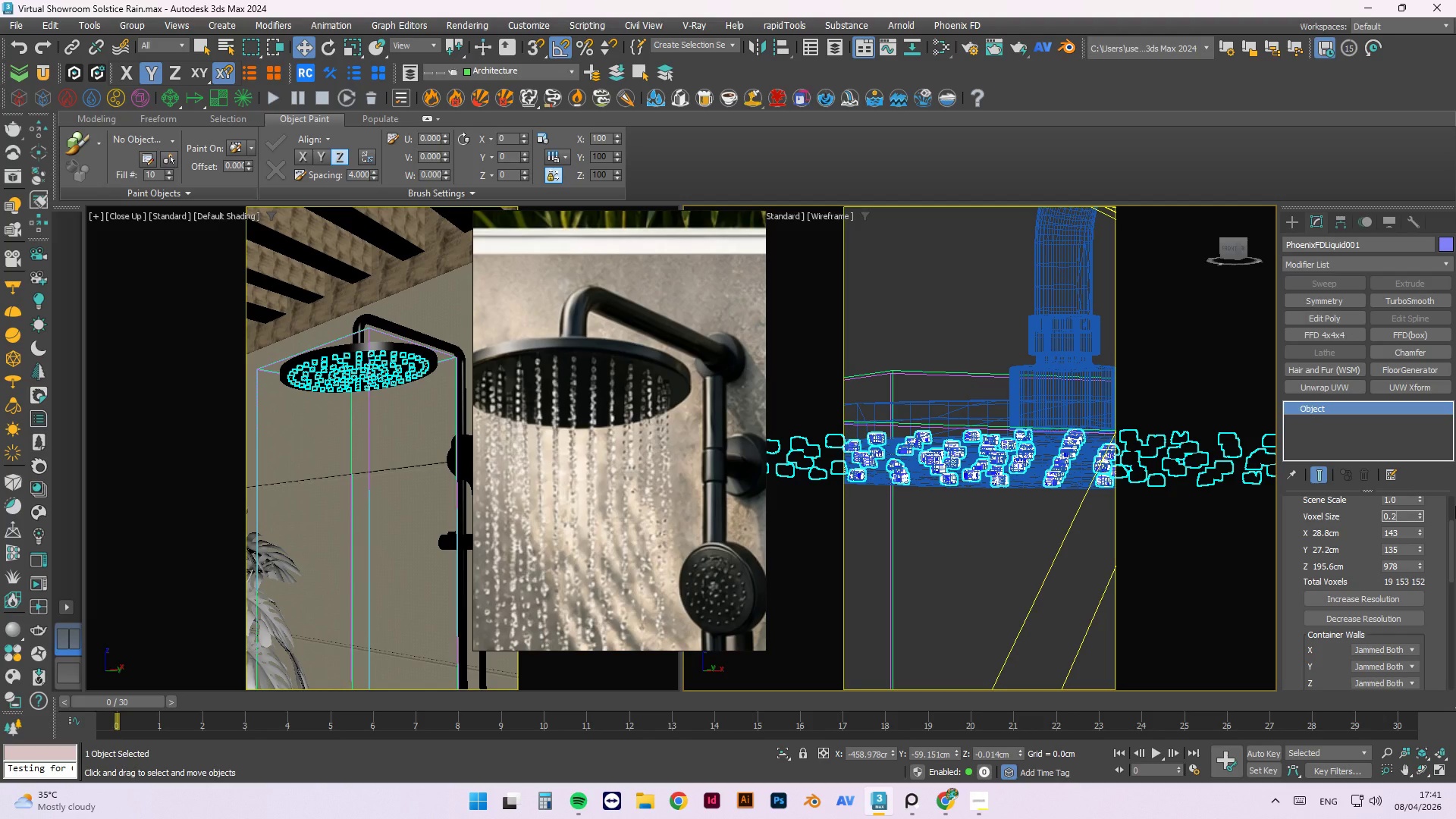 
key(Numpad3)
 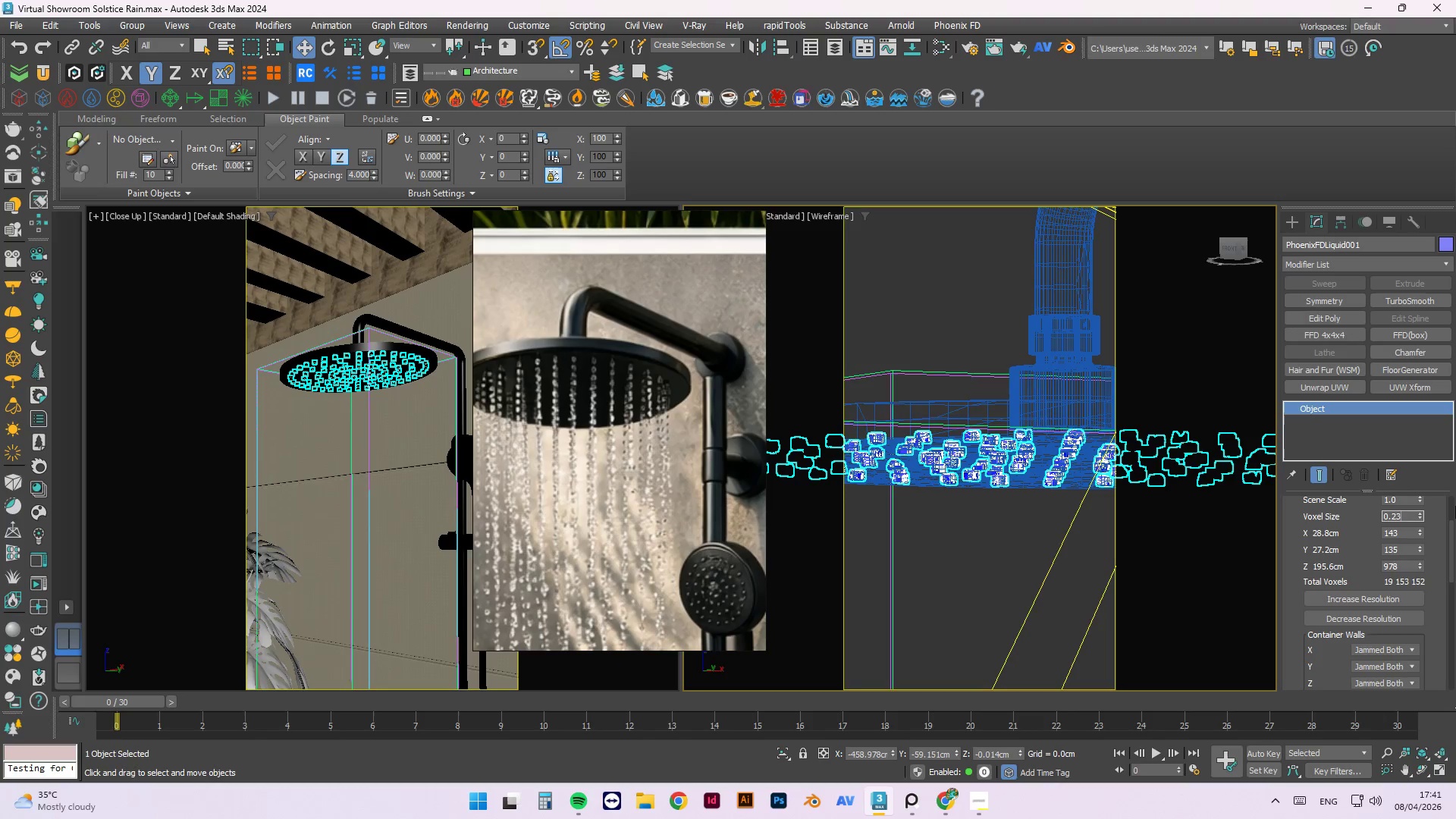 
key(NumpadEnter)
 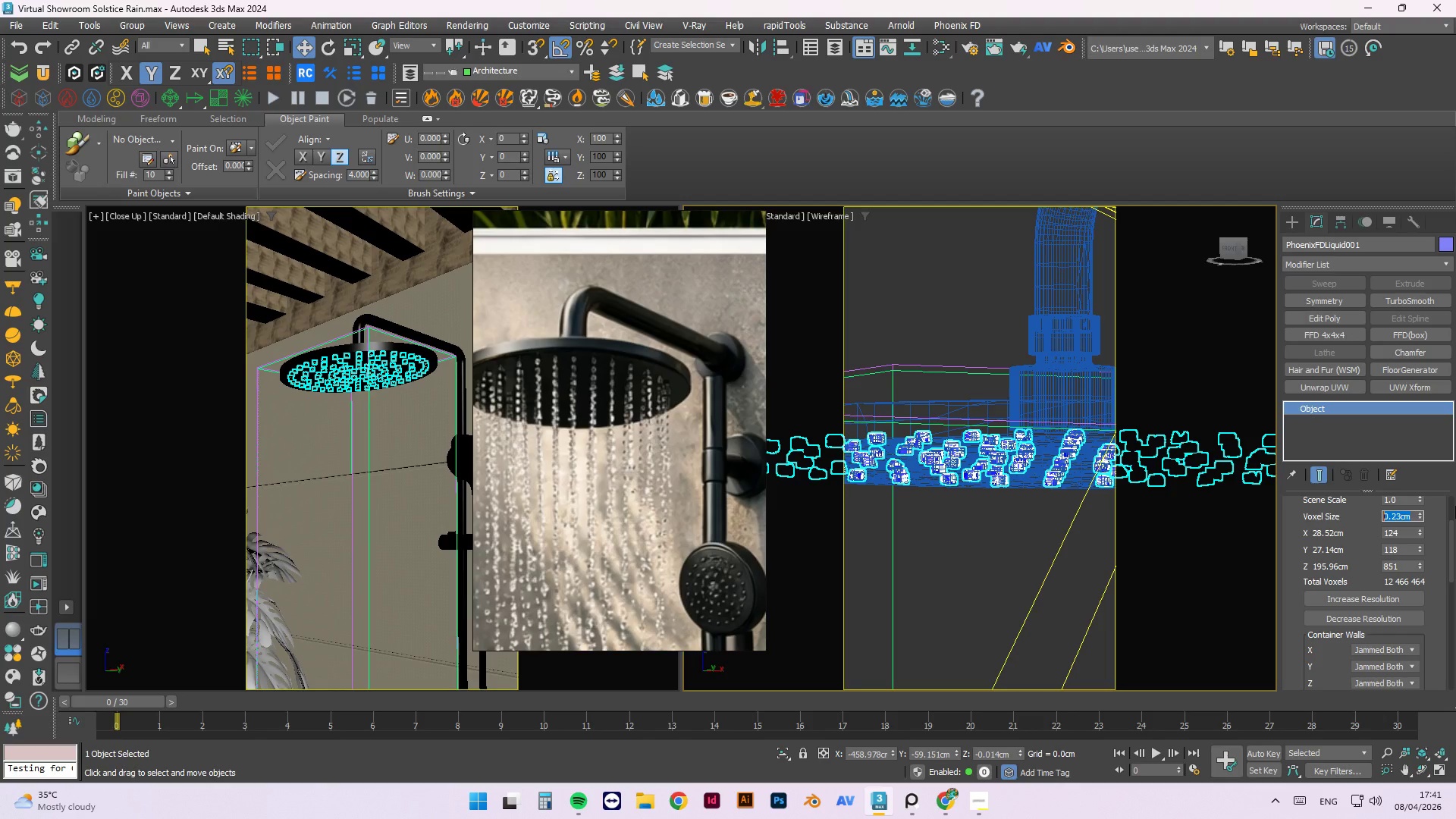 
key(Numpad0)
 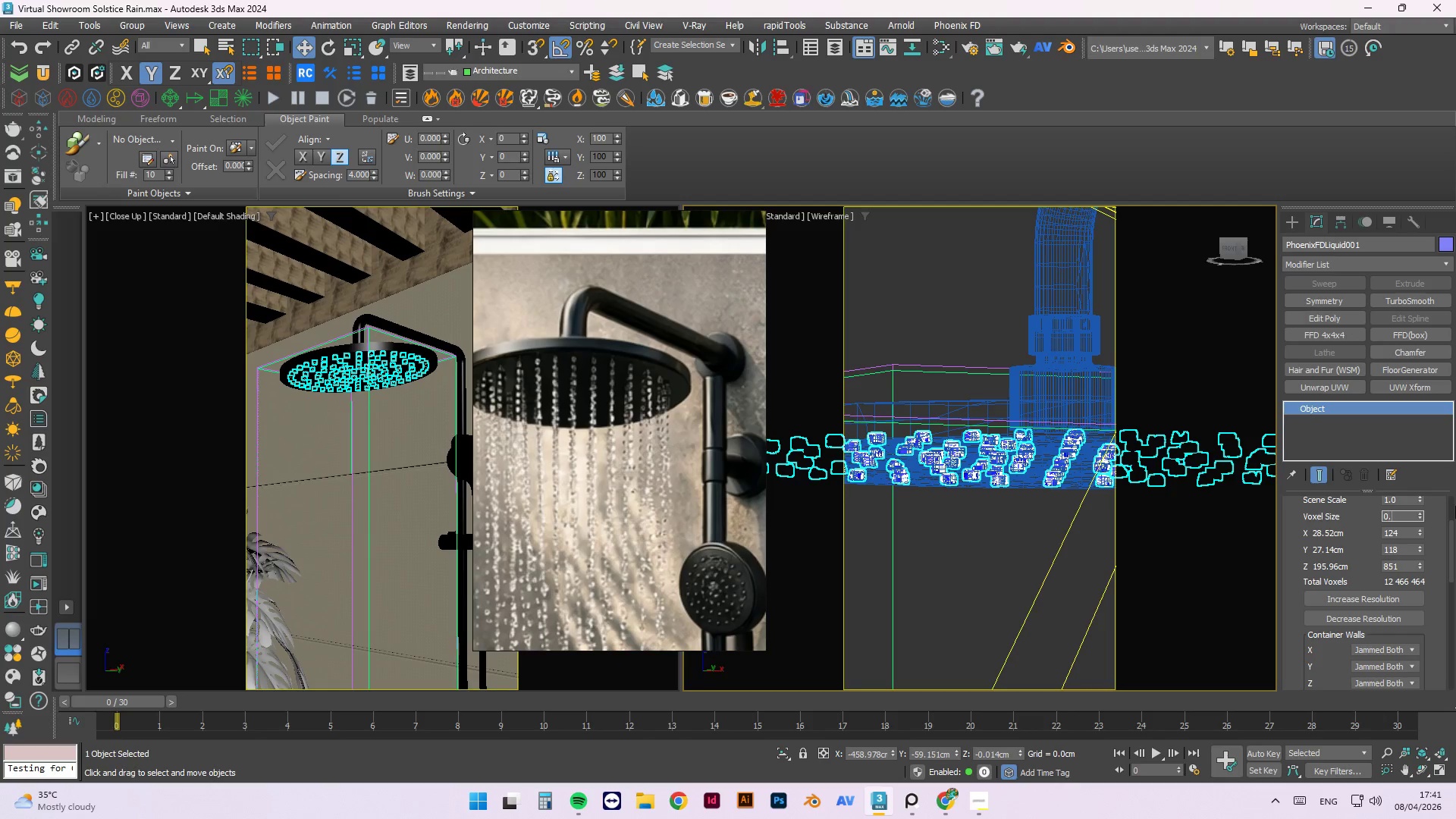 
key(NumpadDecimal)
 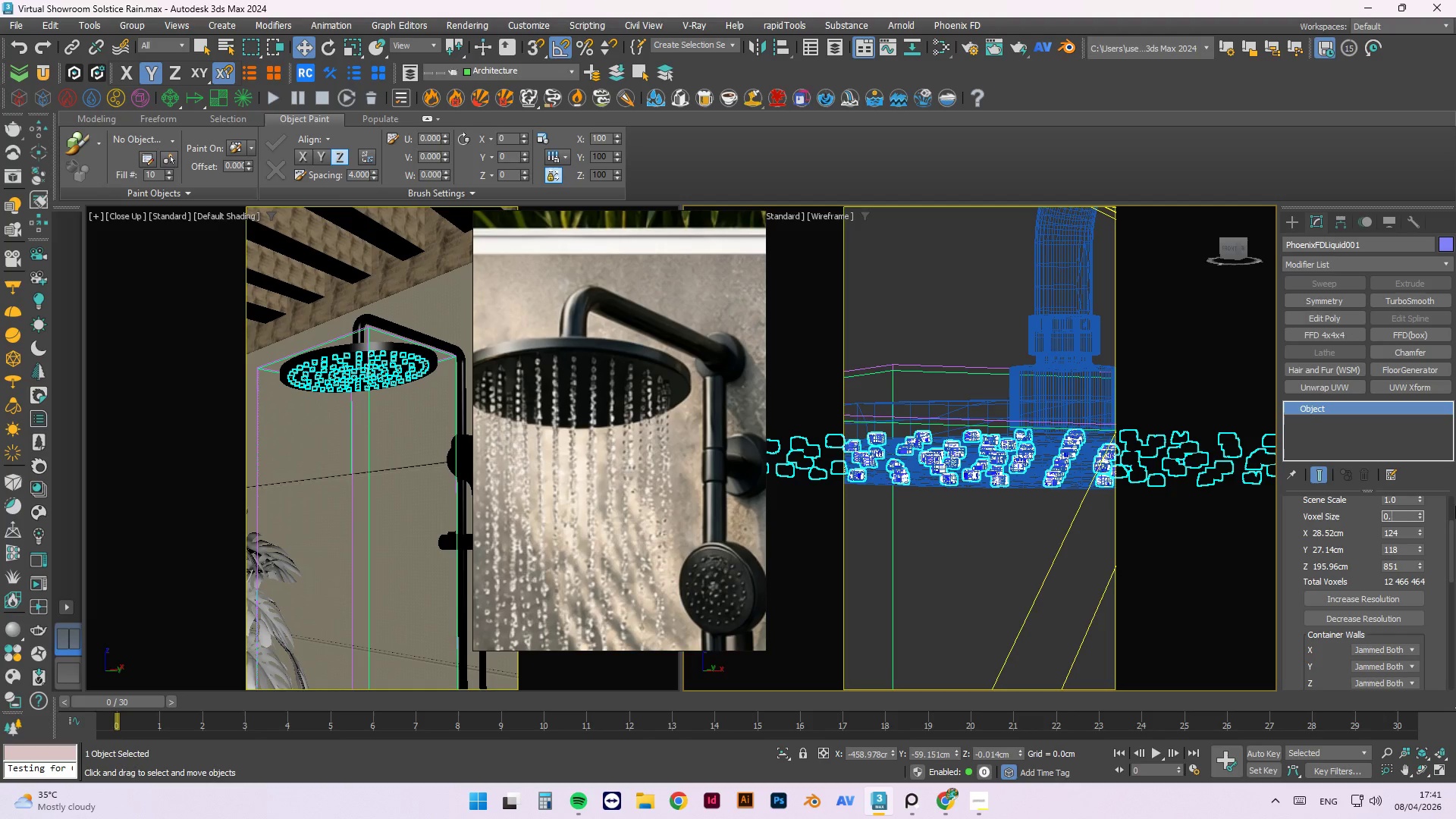 
key(Numpad2)
 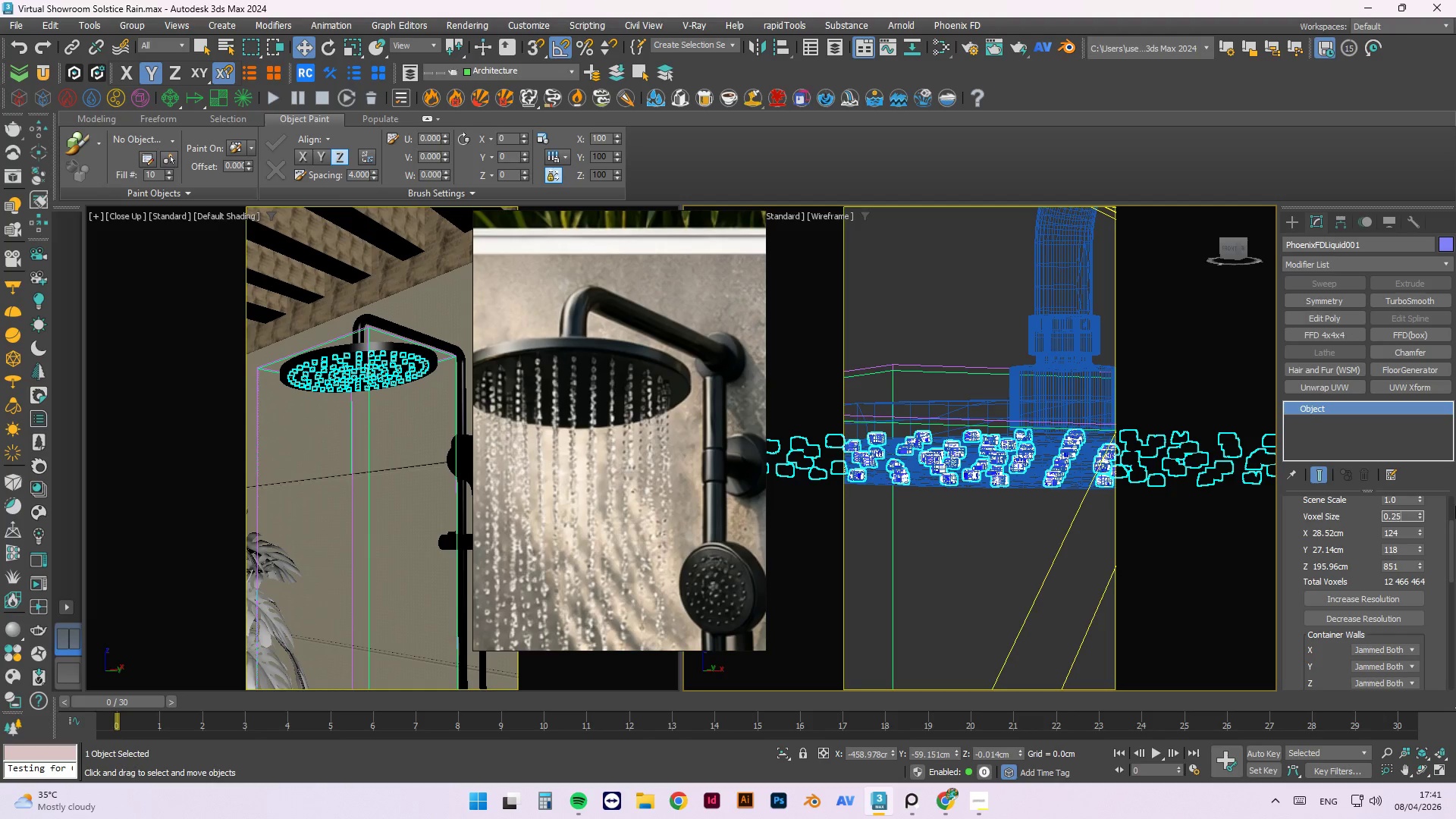 
key(Numpad5)
 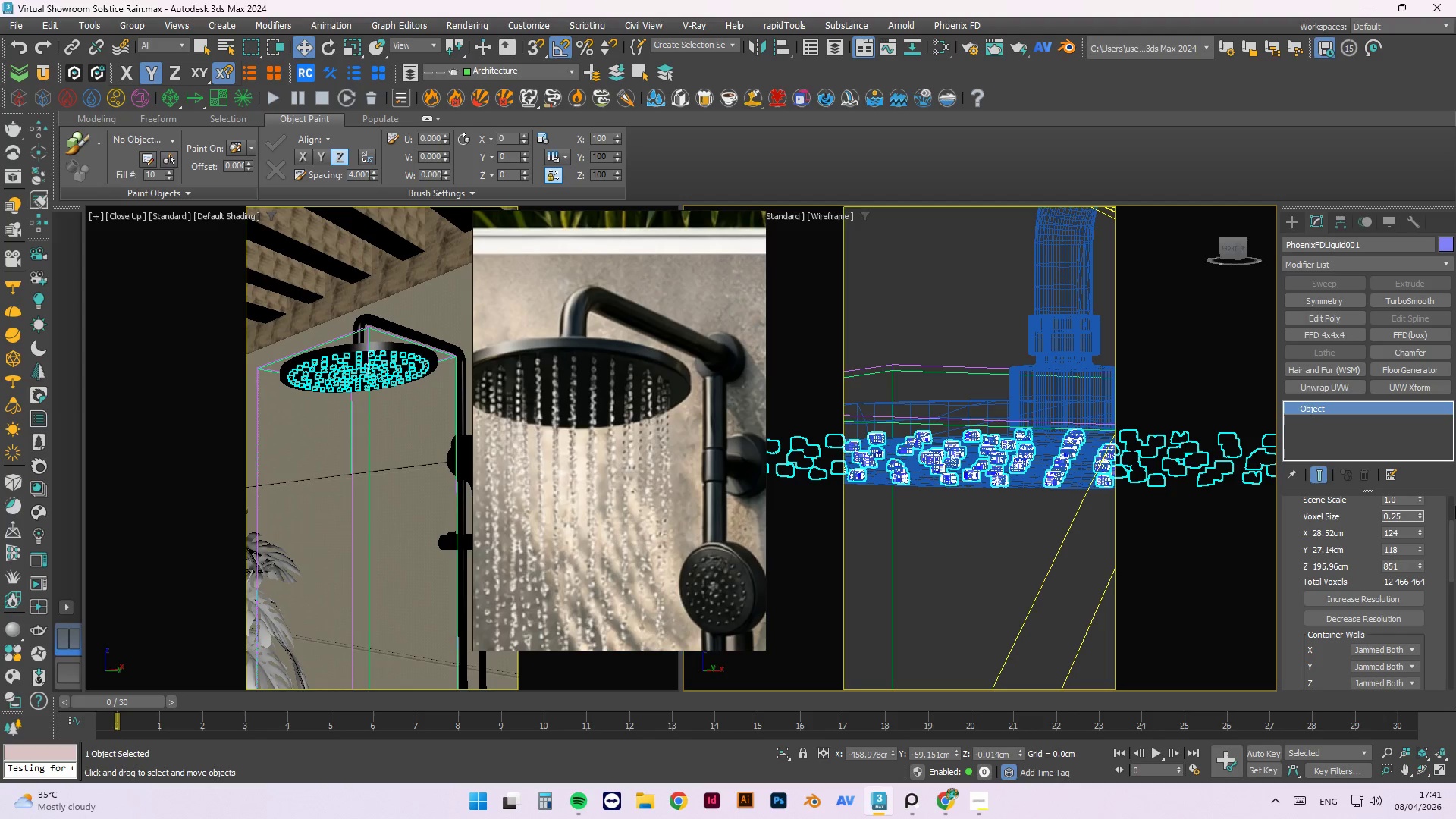 
key(NumpadEnter)
 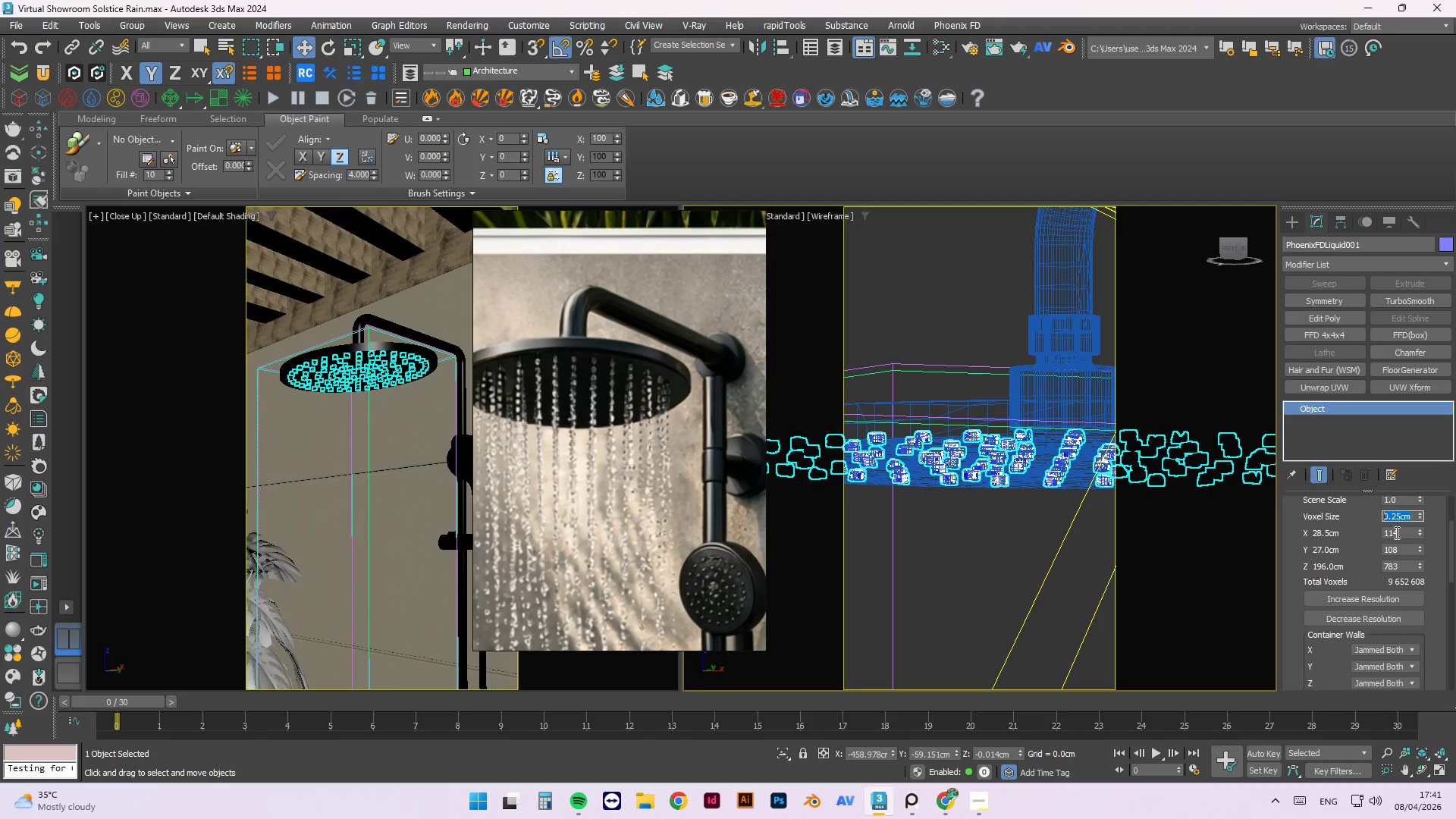 
left_click([1409, 529])
 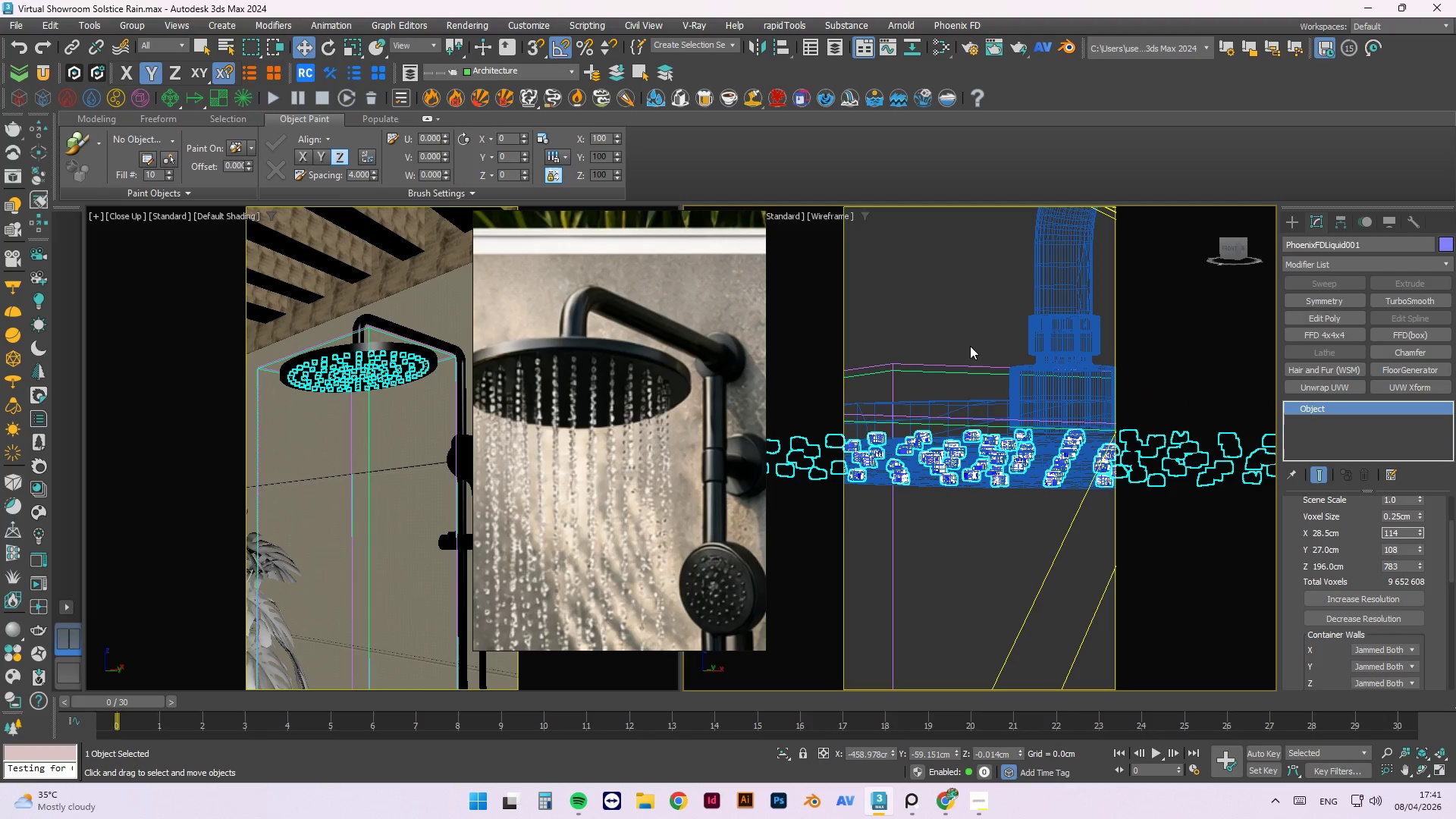 
left_click([969, 339])
 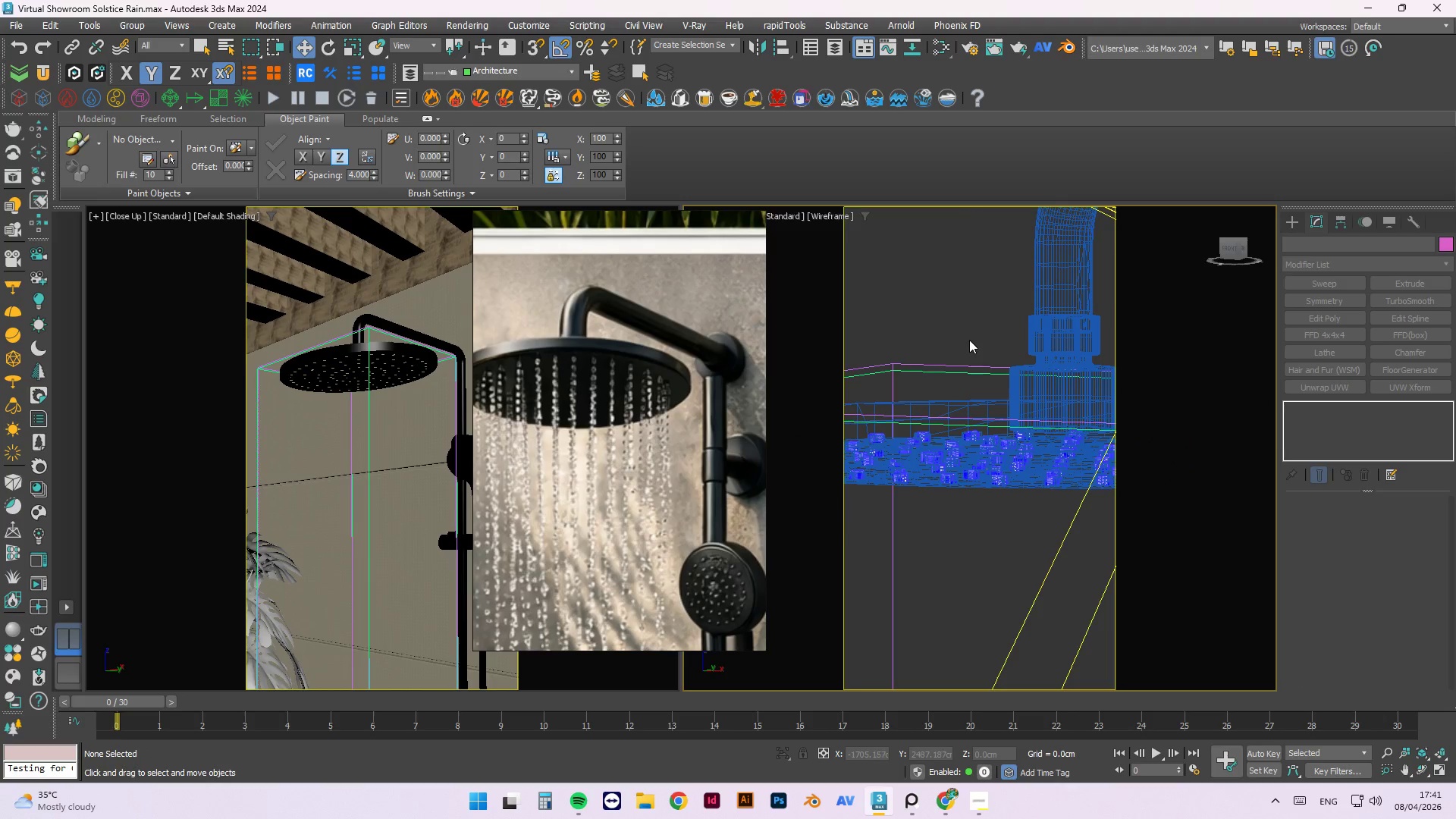 
scroll: coordinate [962, 379], scroll_direction: down, amount: 4.0
 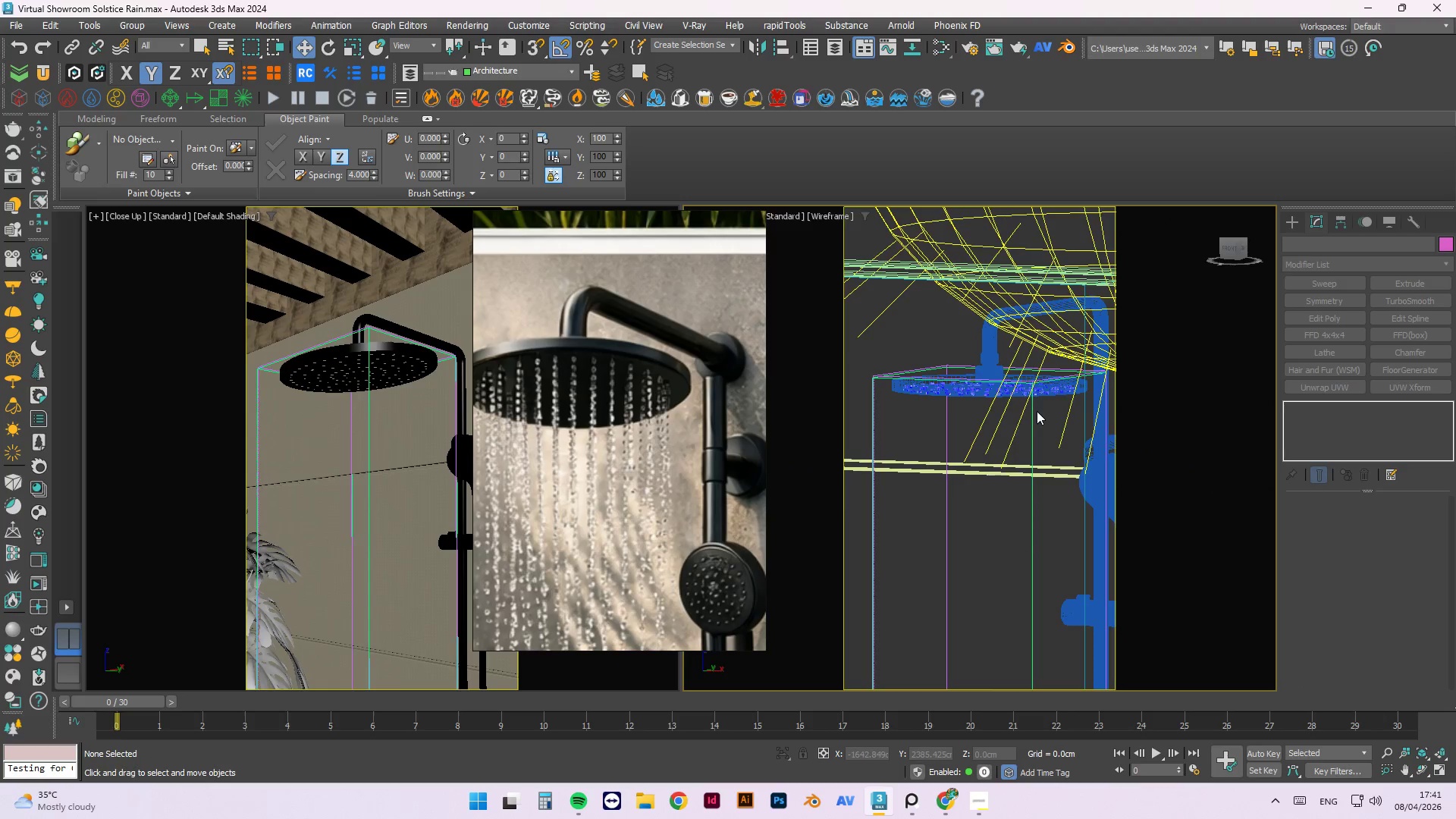 
scroll: coordinate [949, 347], scroll_direction: up, amount: 2.0
 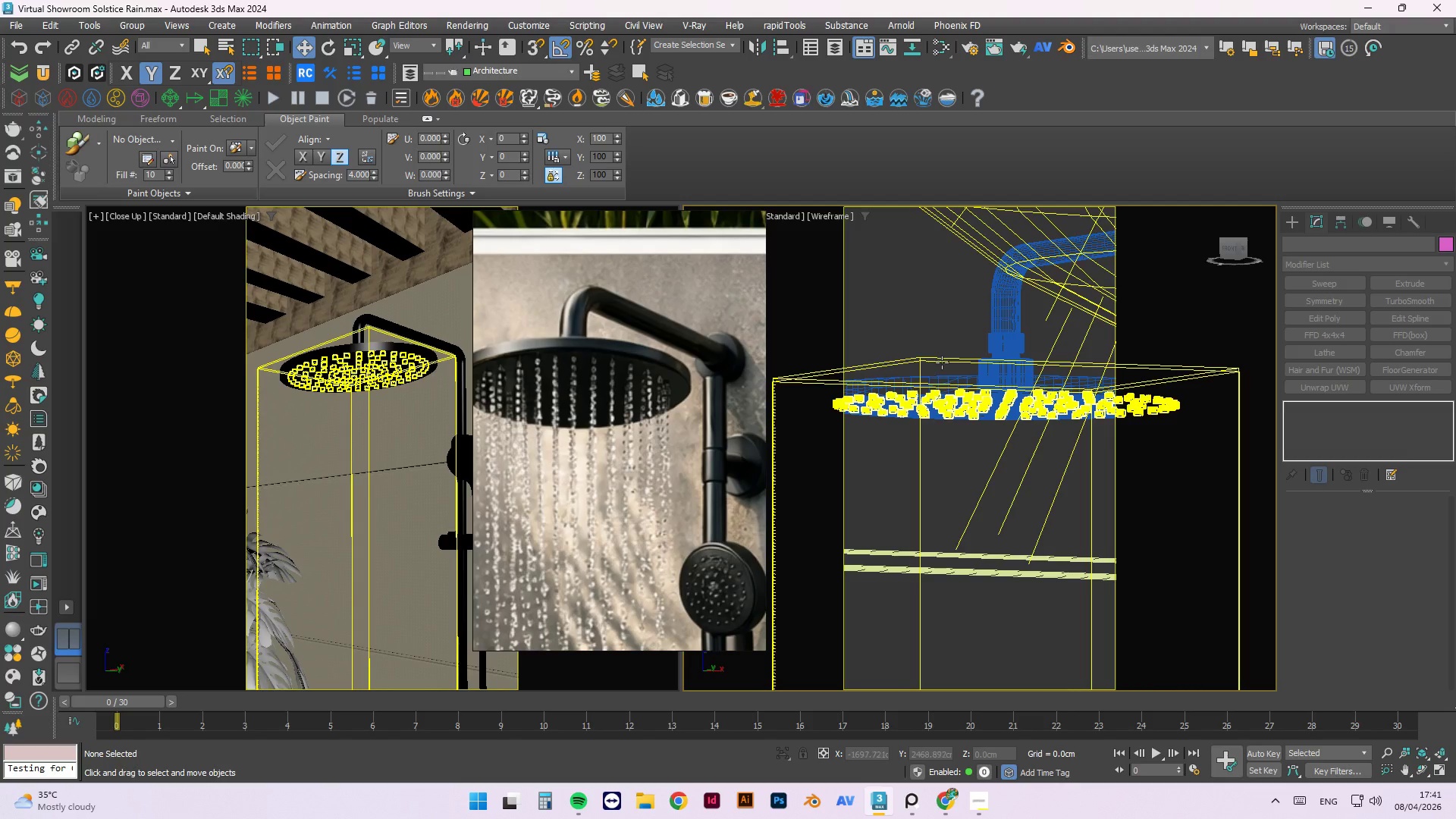 
left_click([942, 363])
 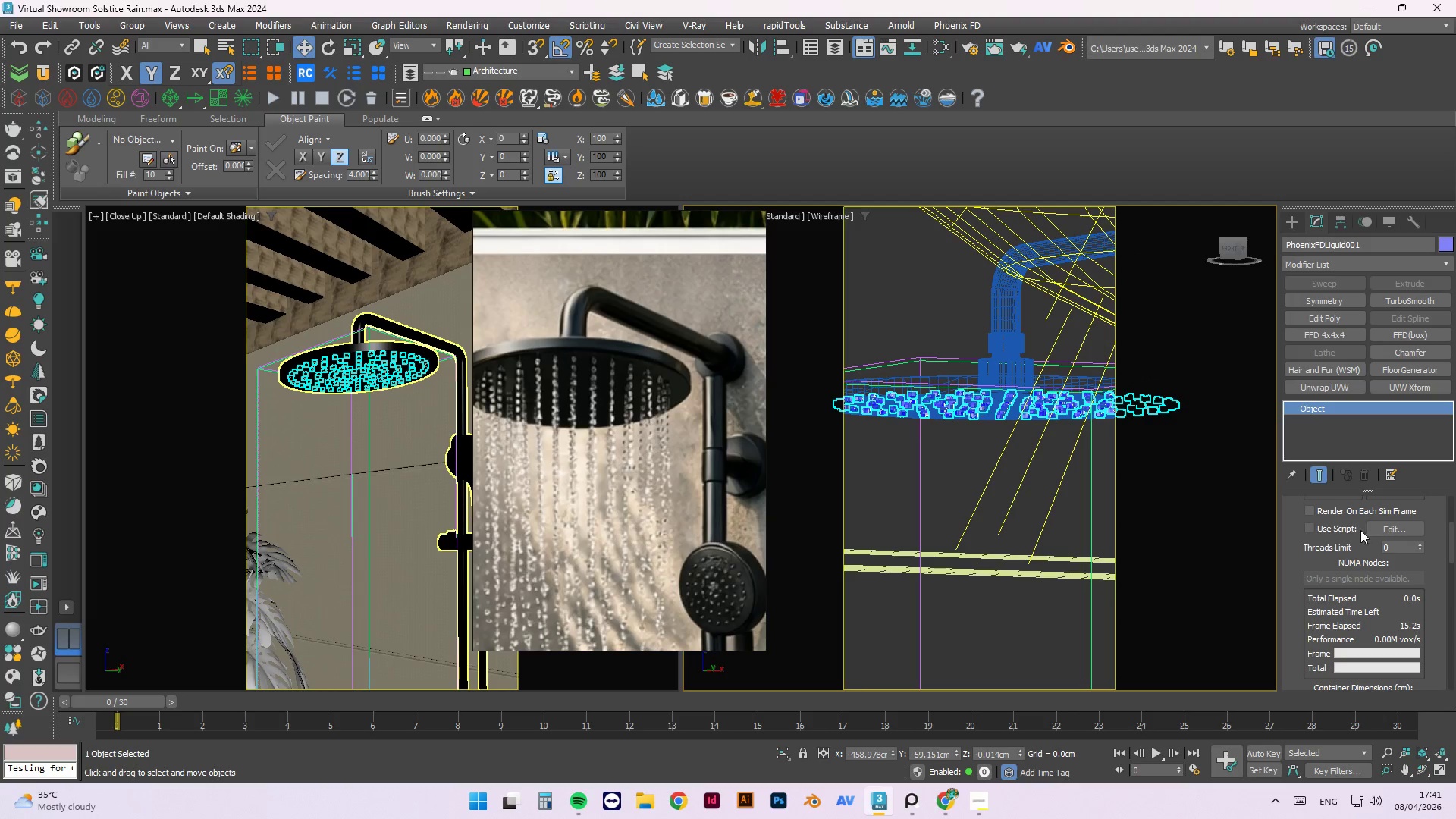 
left_click_drag(start_coordinate=[1454, 549], to_coordinate=[1452, 510])
 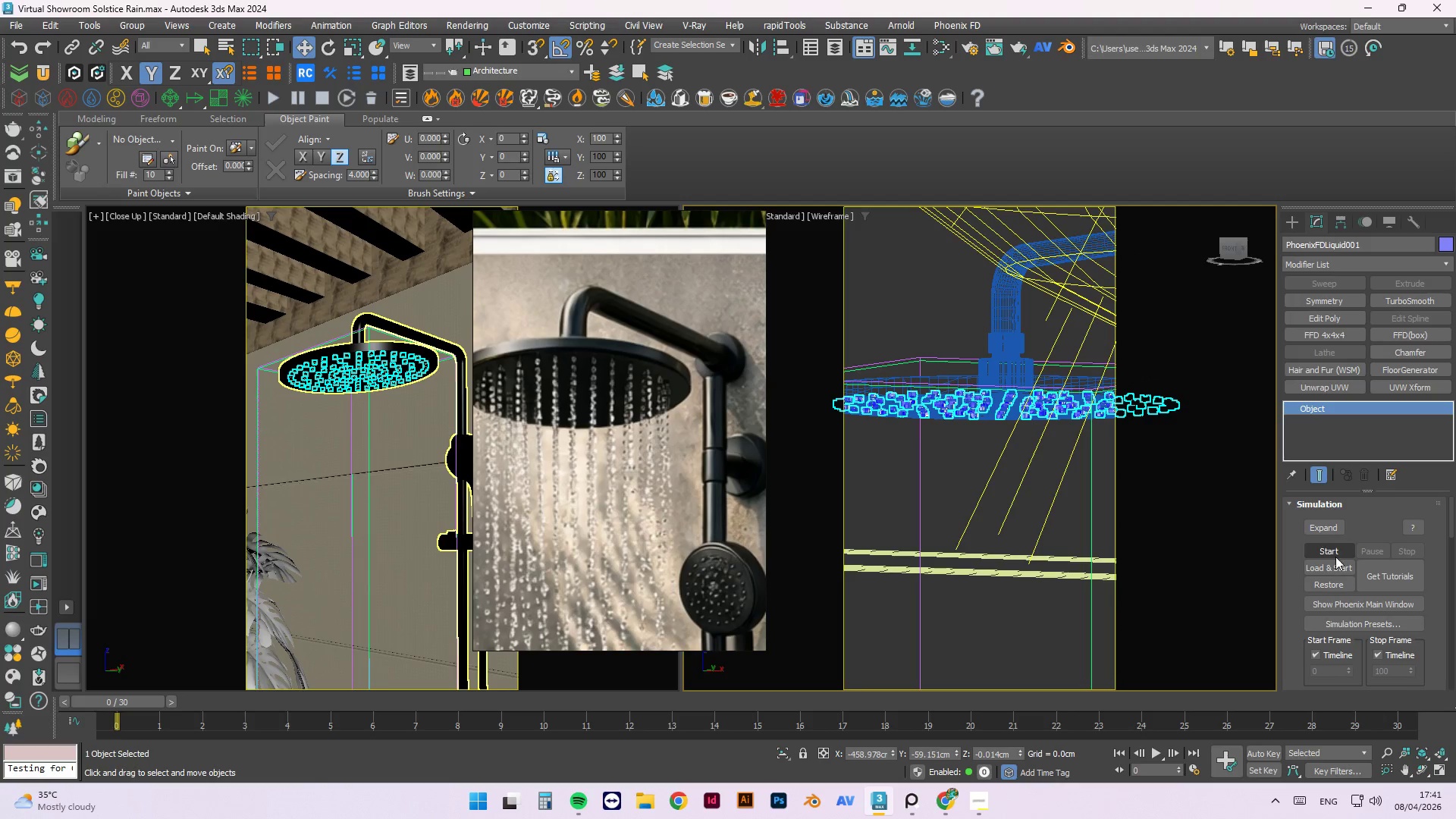 
left_click([1337, 548])
 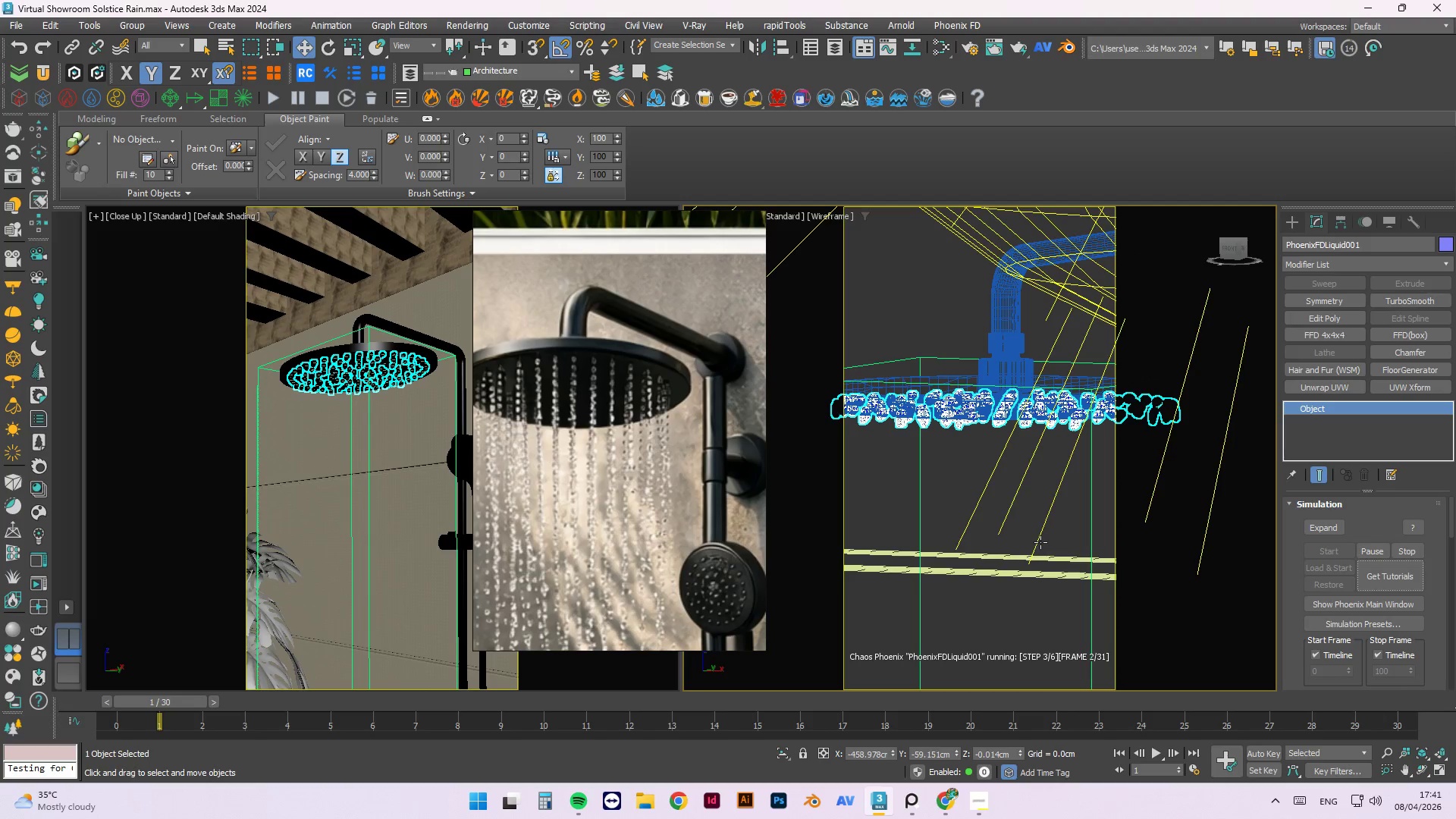 
scroll: coordinate [971, 445], scroll_direction: up, amount: 2.0
 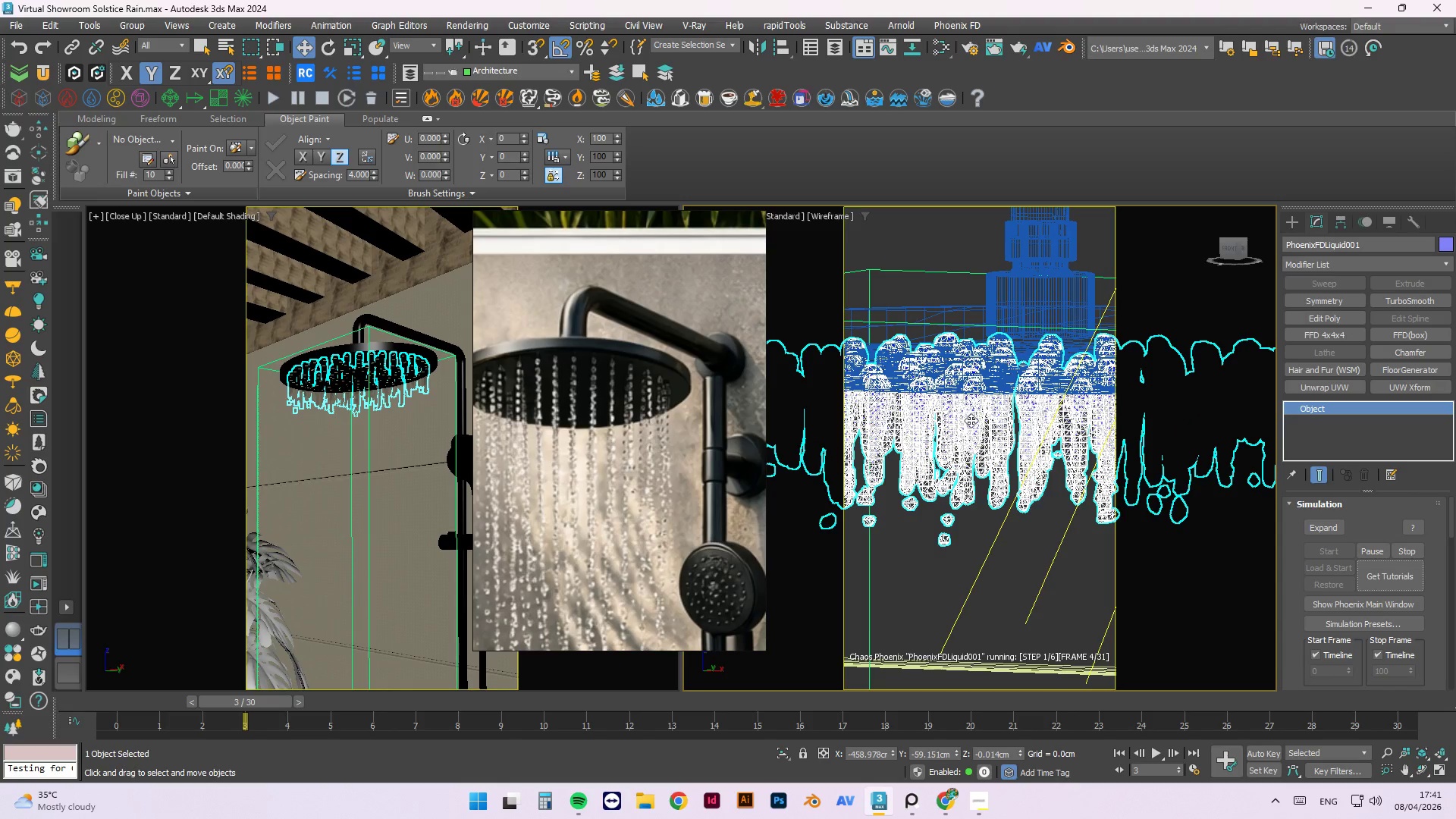 
scroll: coordinate [1002, 457], scroll_direction: down, amount: 3.0
 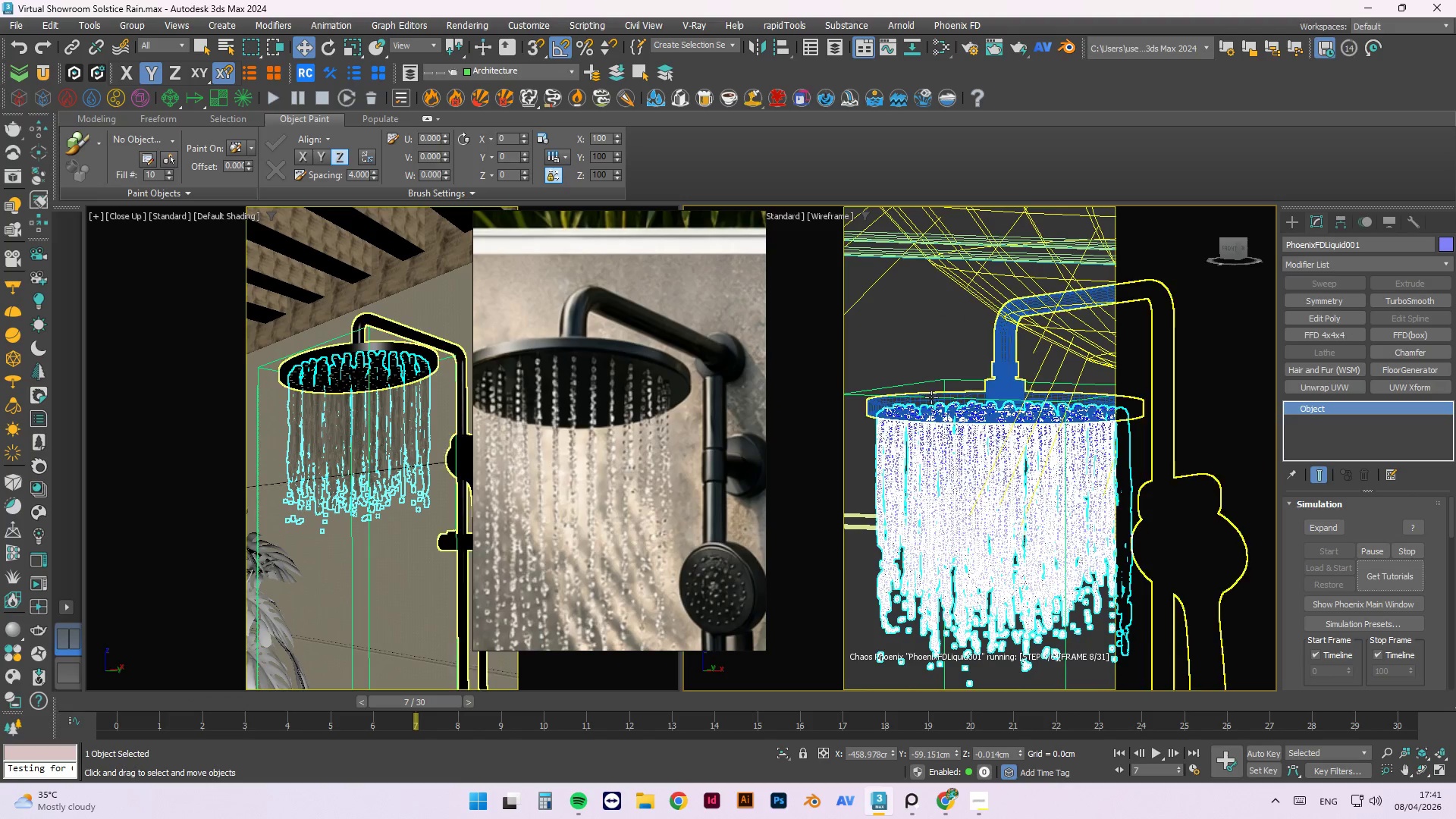 
scroll: coordinate [921, 472], scroll_direction: up, amount: 6.0
 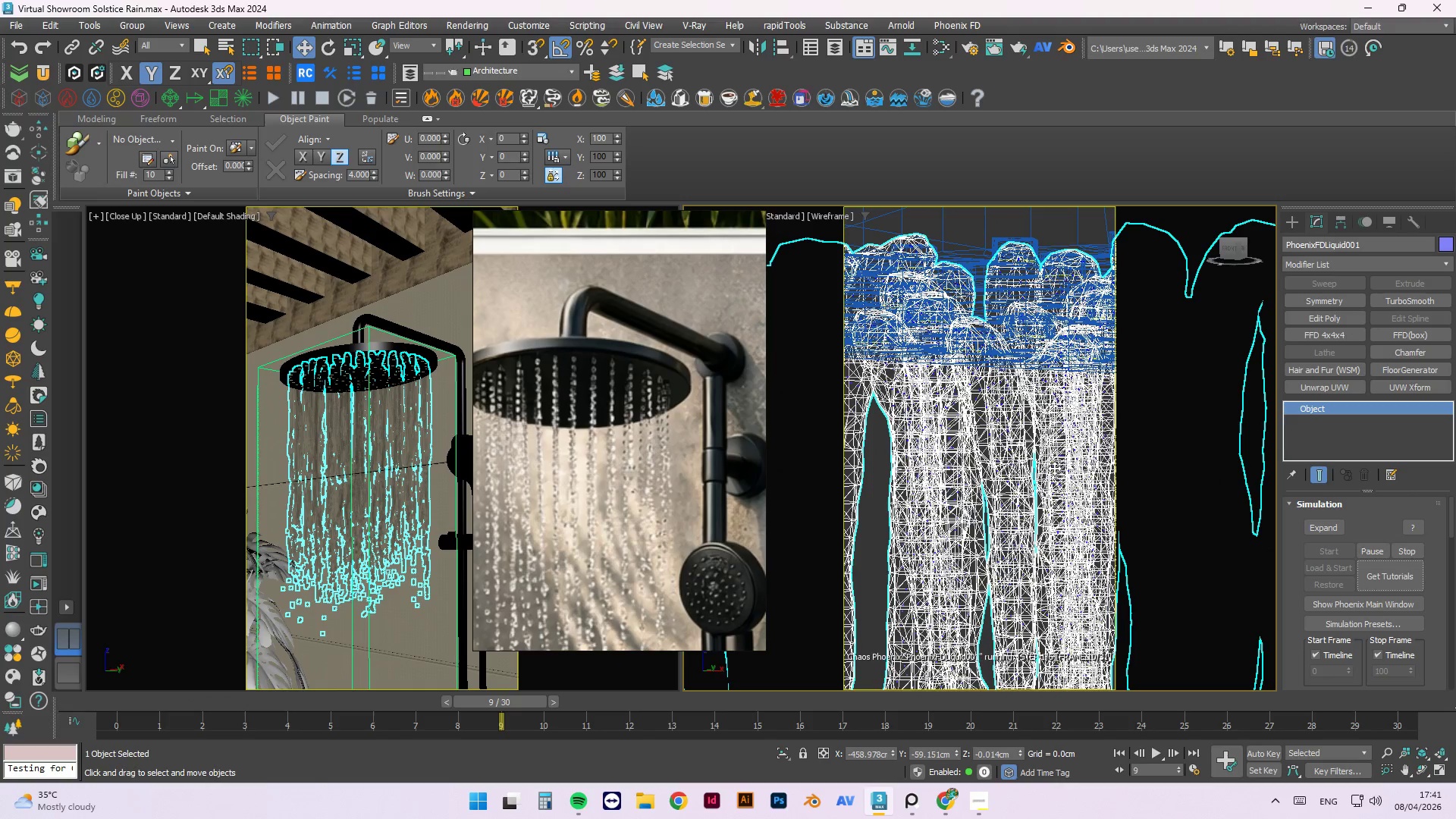 
scroll: coordinate [986, 407], scroll_direction: down, amount: 10.0
 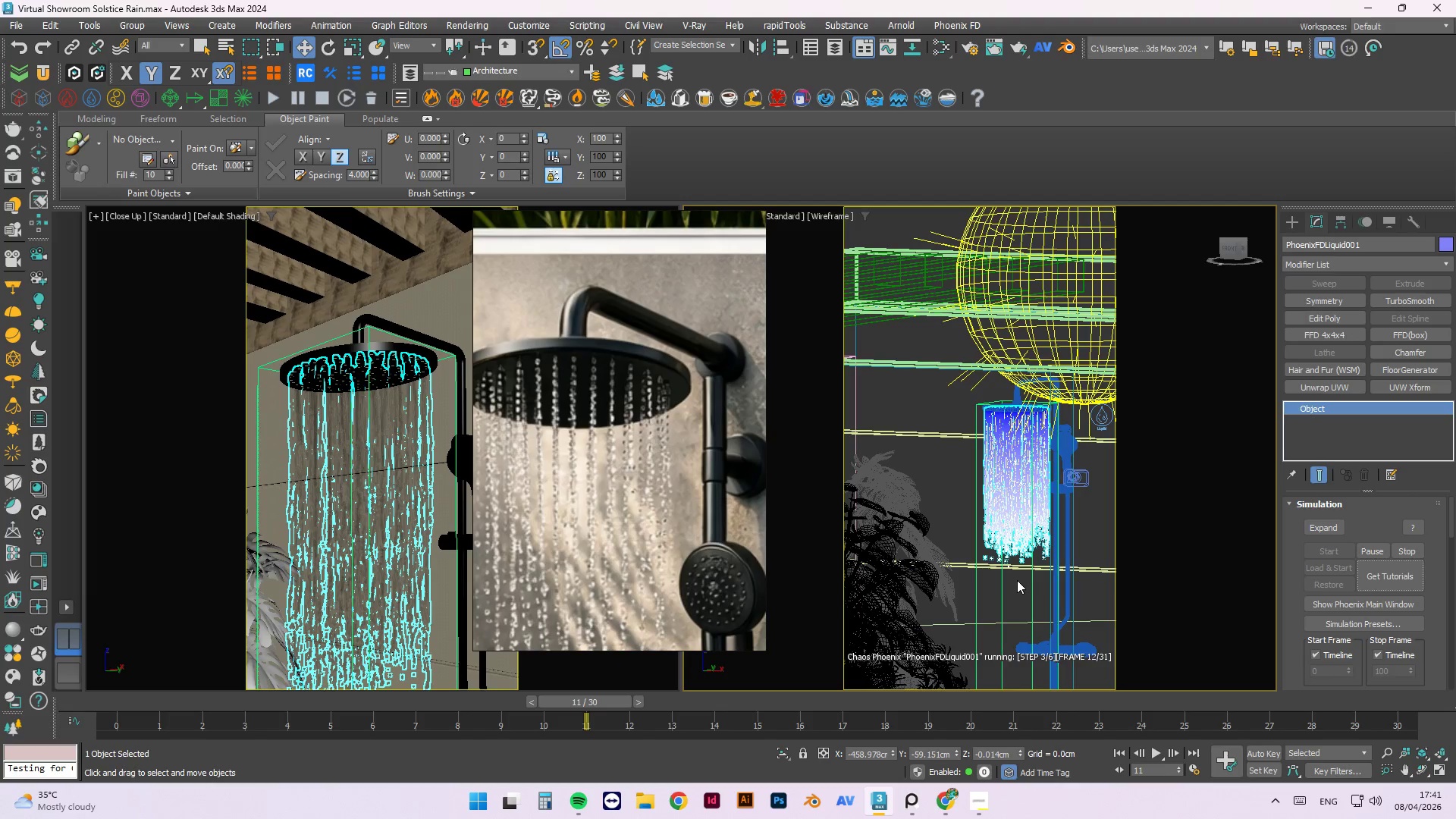 
scroll: coordinate [1015, 594], scroll_direction: up, amount: 2.0
 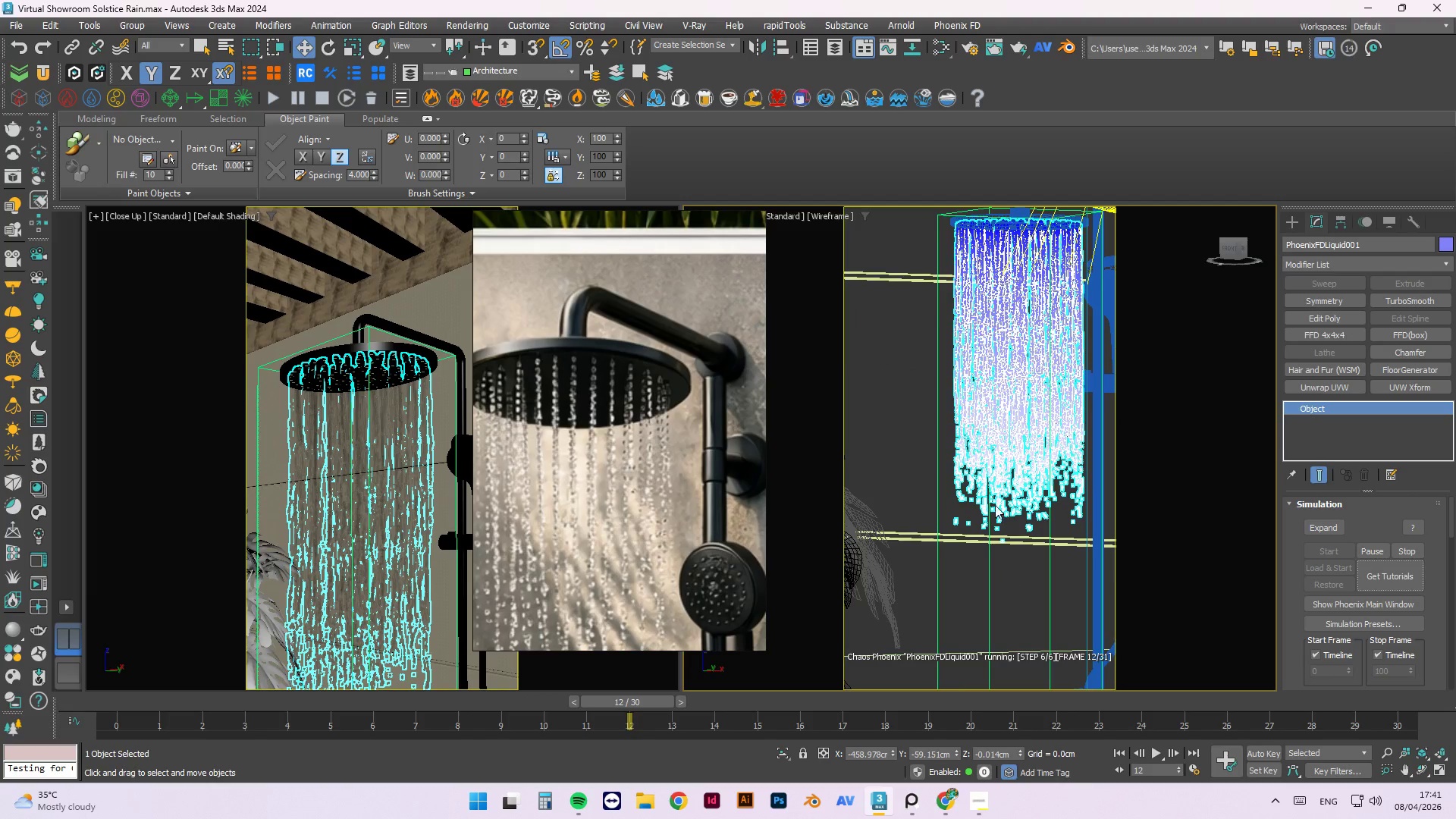 
scroll: coordinate [995, 396], scroll_direction: down, amount: 3.0
 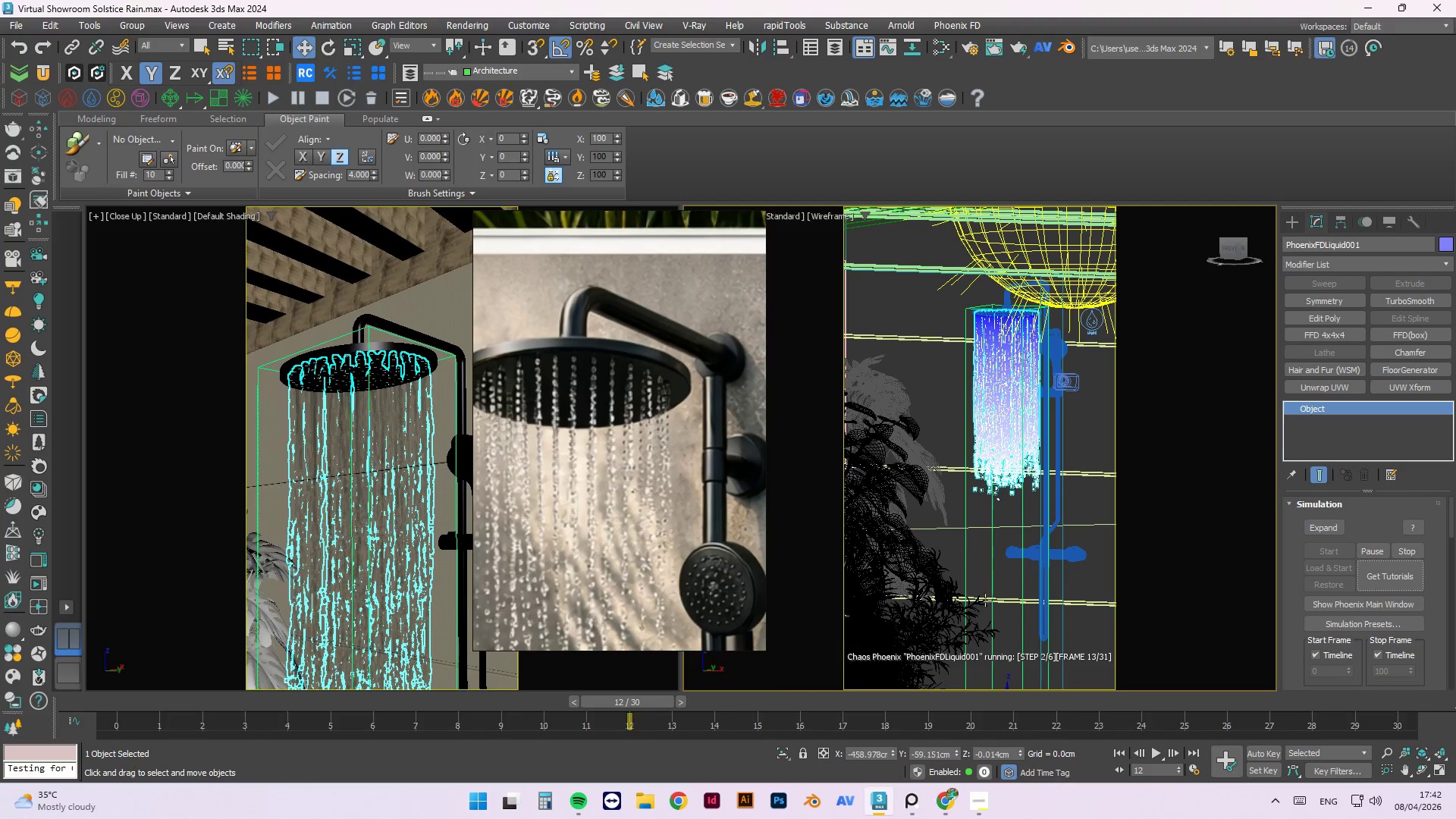 
scroll: coordinate [1005, 584], scroll_direction: up, amount: 2.0
 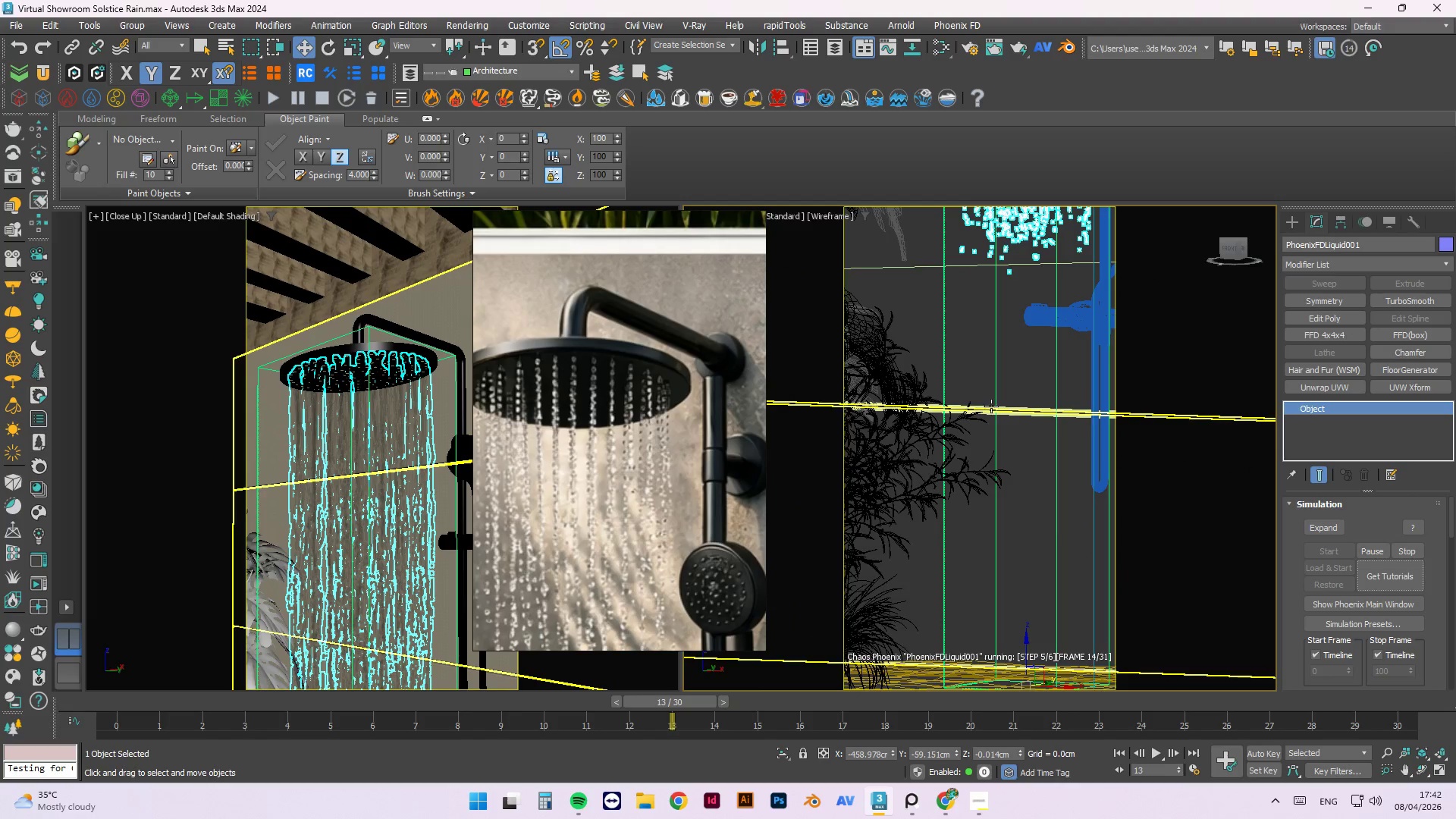 
scroll: coordinate [991, 406], scroll_direction: down, amount: 1.0
 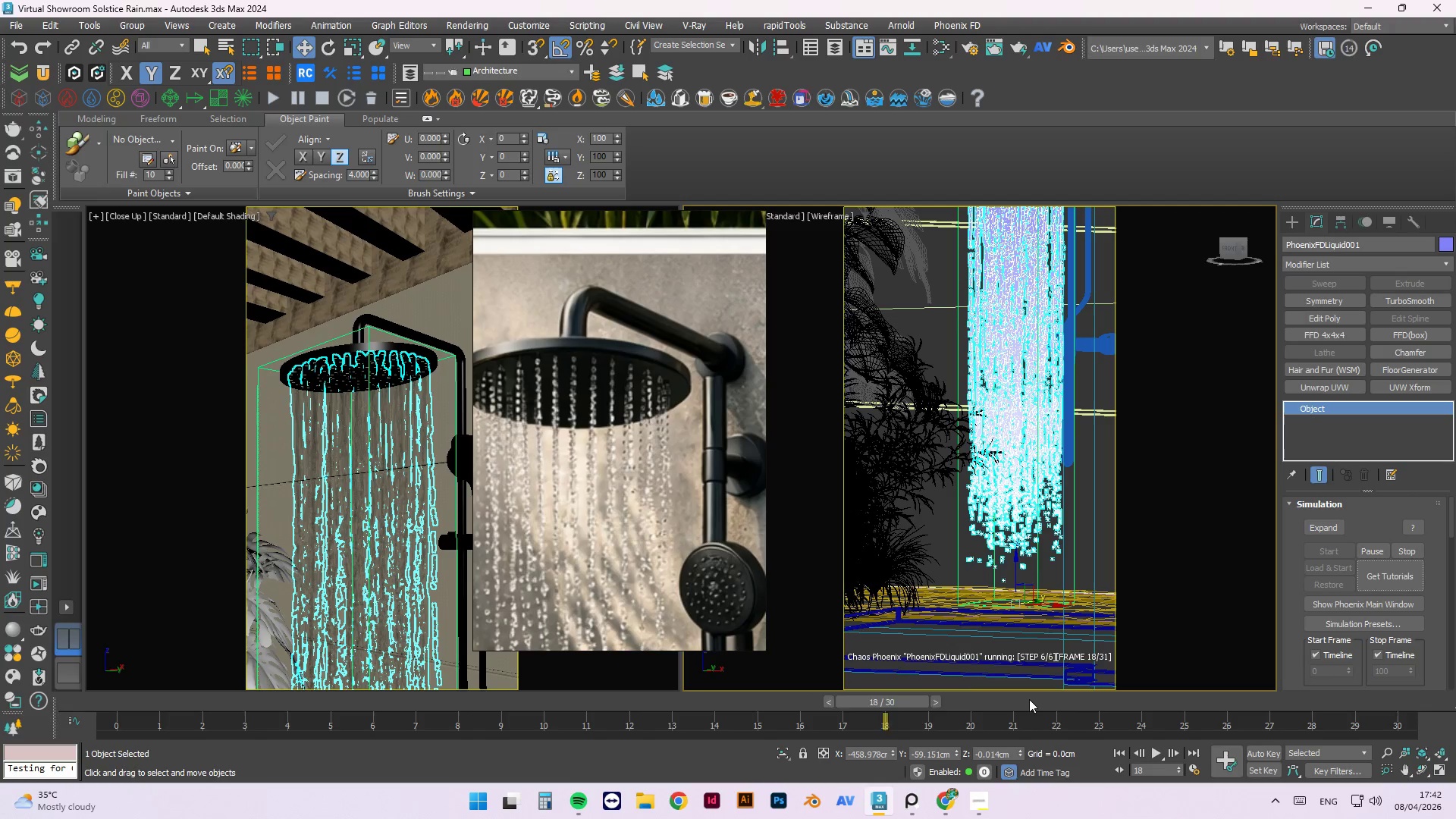 
wait(12.28)
 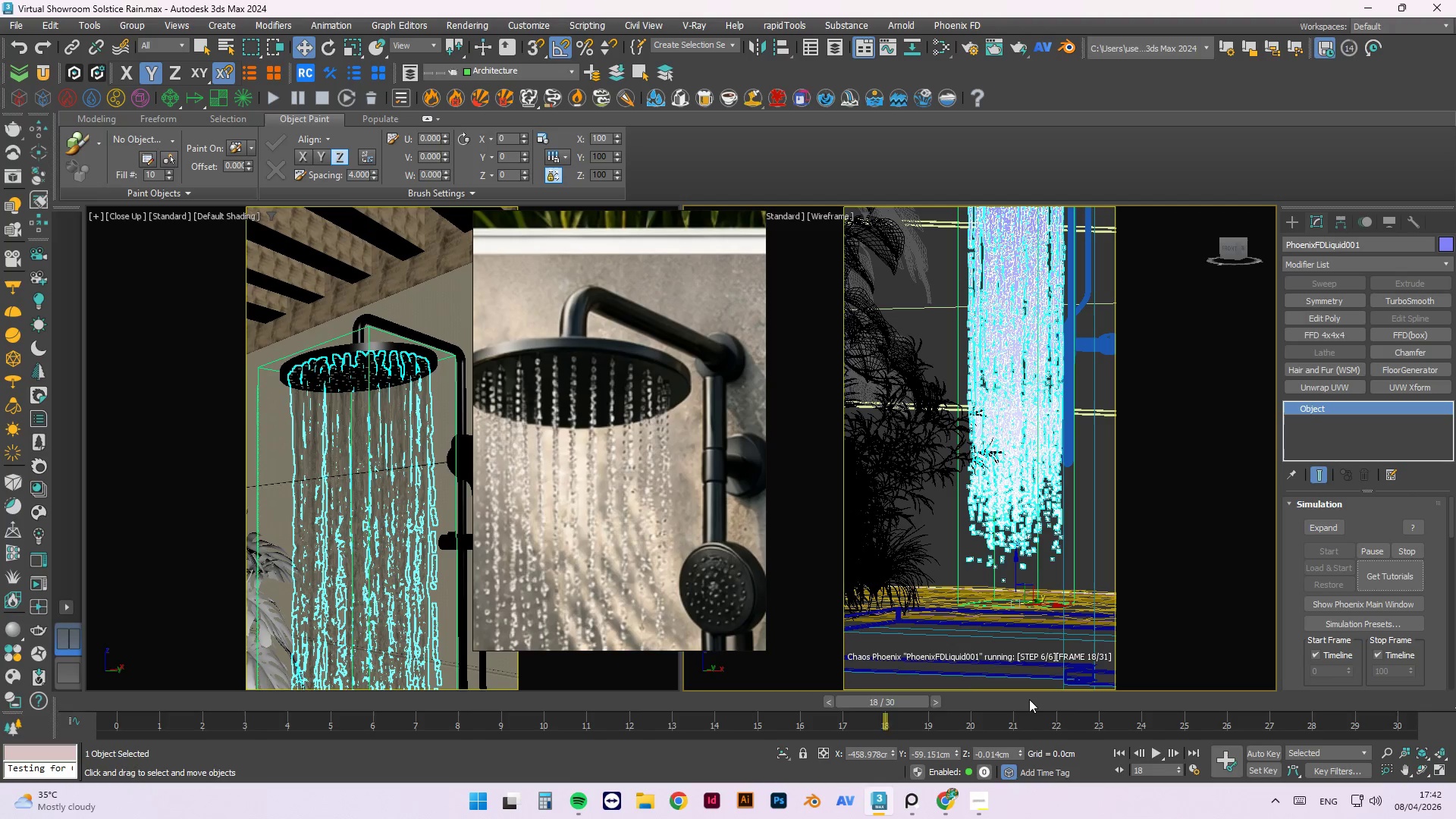 
scroll: coordinate [1012, 636], scroll_direction: up, amount: 1.0
 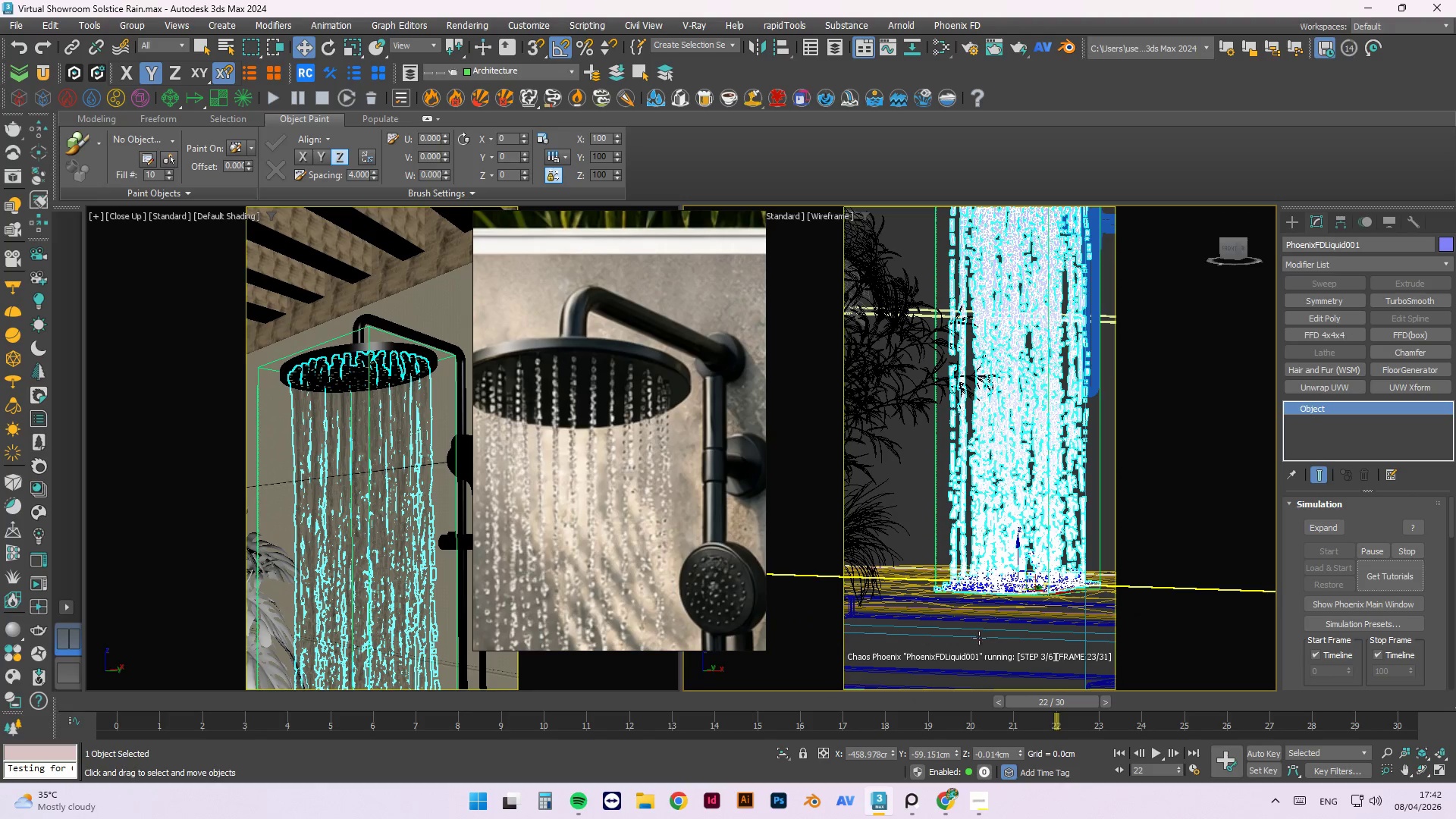 
scroll: coordinate [979, 634], scroll_direction: down, amount: 1.0
 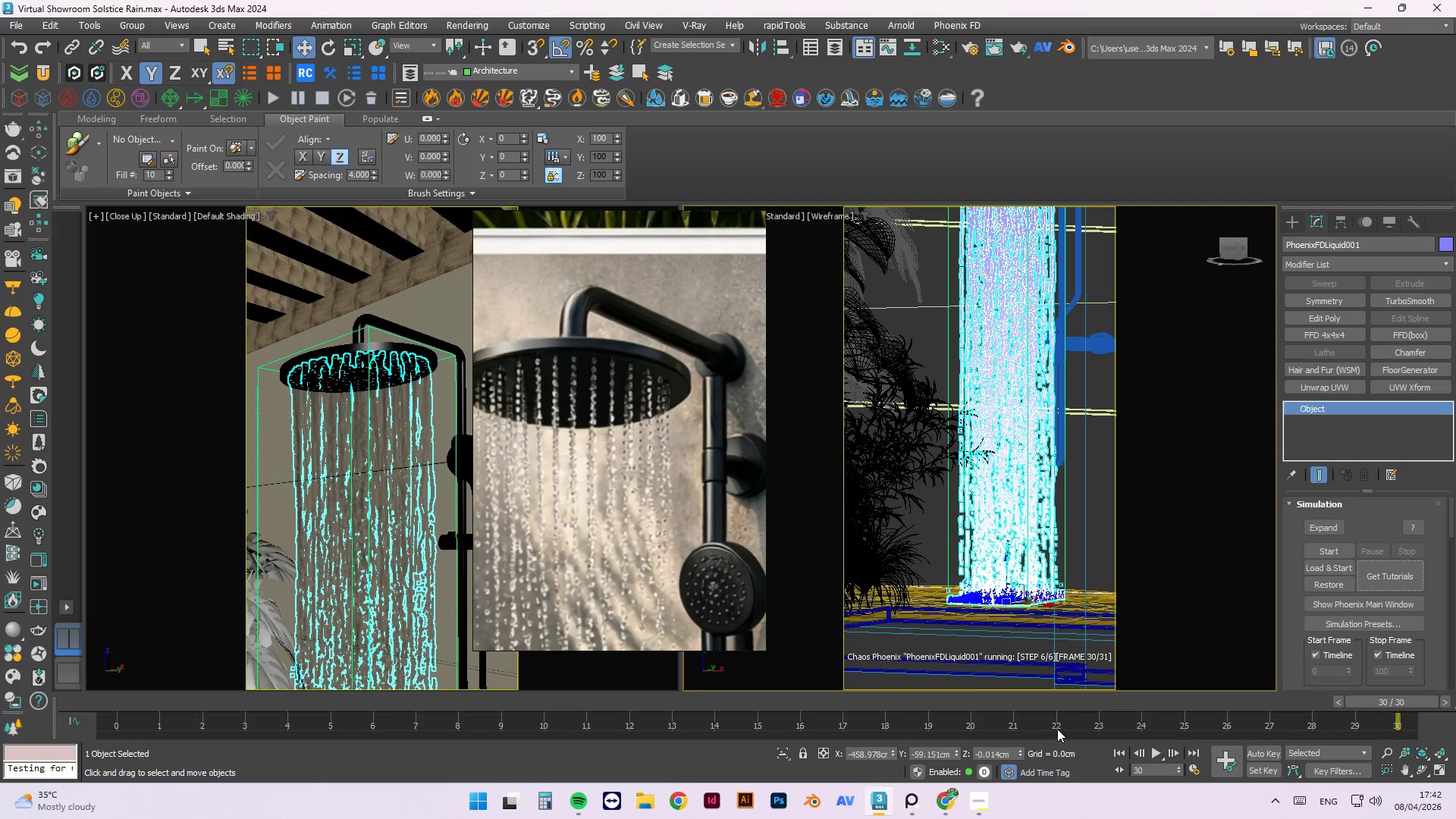 
wait(20.12)
 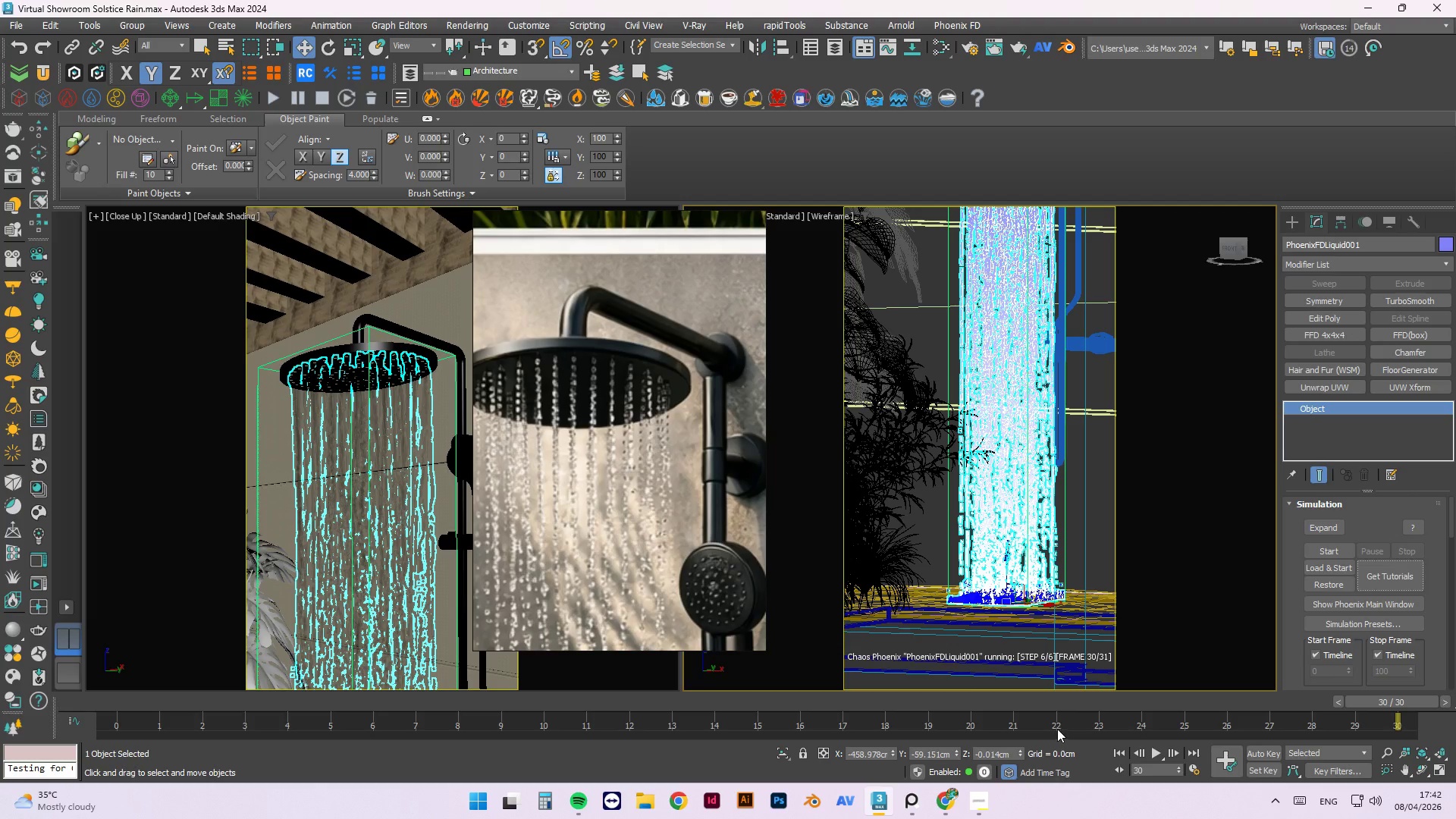 
scroll: coordinate [1045, 537], scroll_direction: down, amount: 3.0
 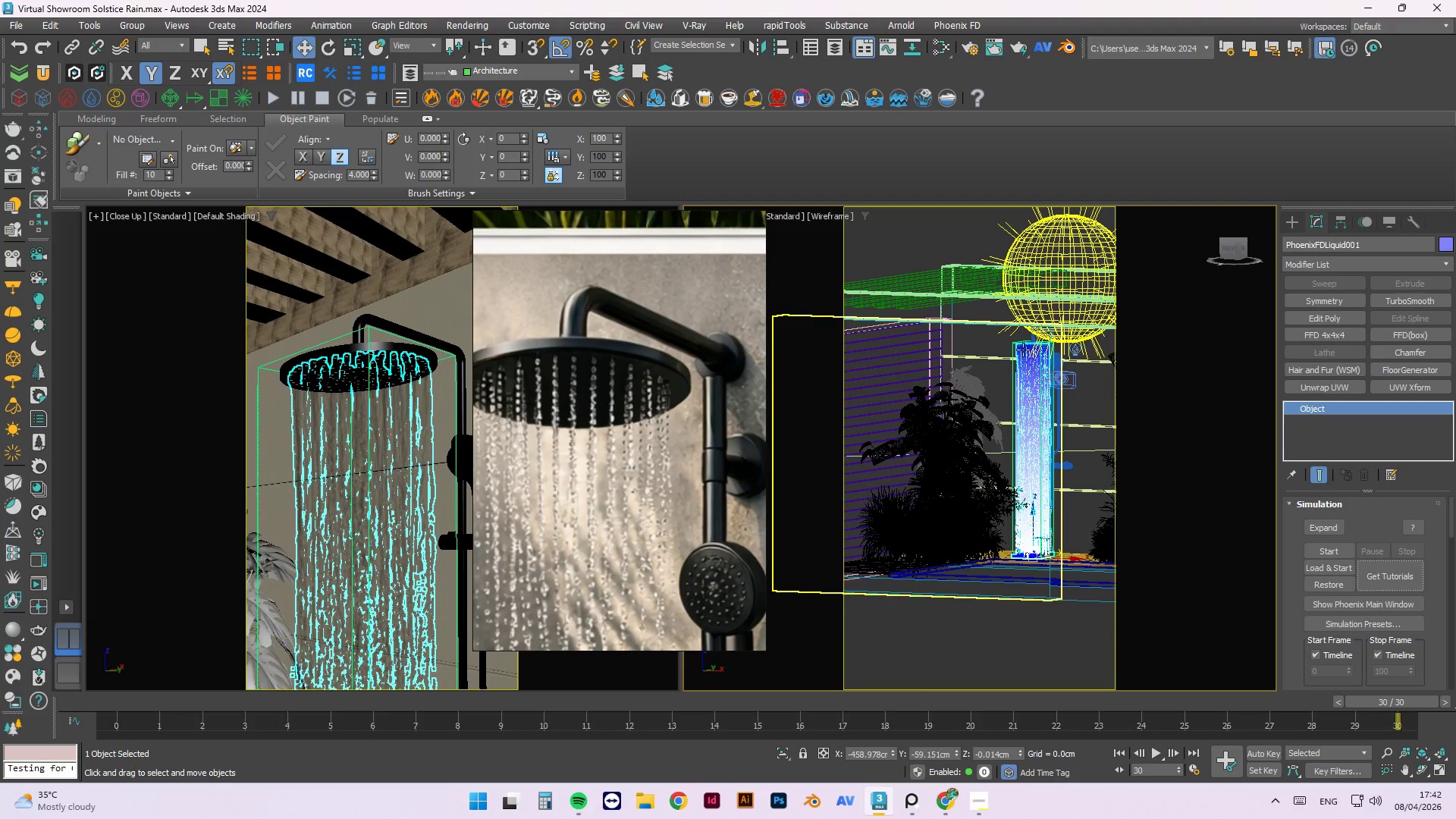 
scroll: coordinate [1002, 618], scroll_direction: up, amount: 11.0
 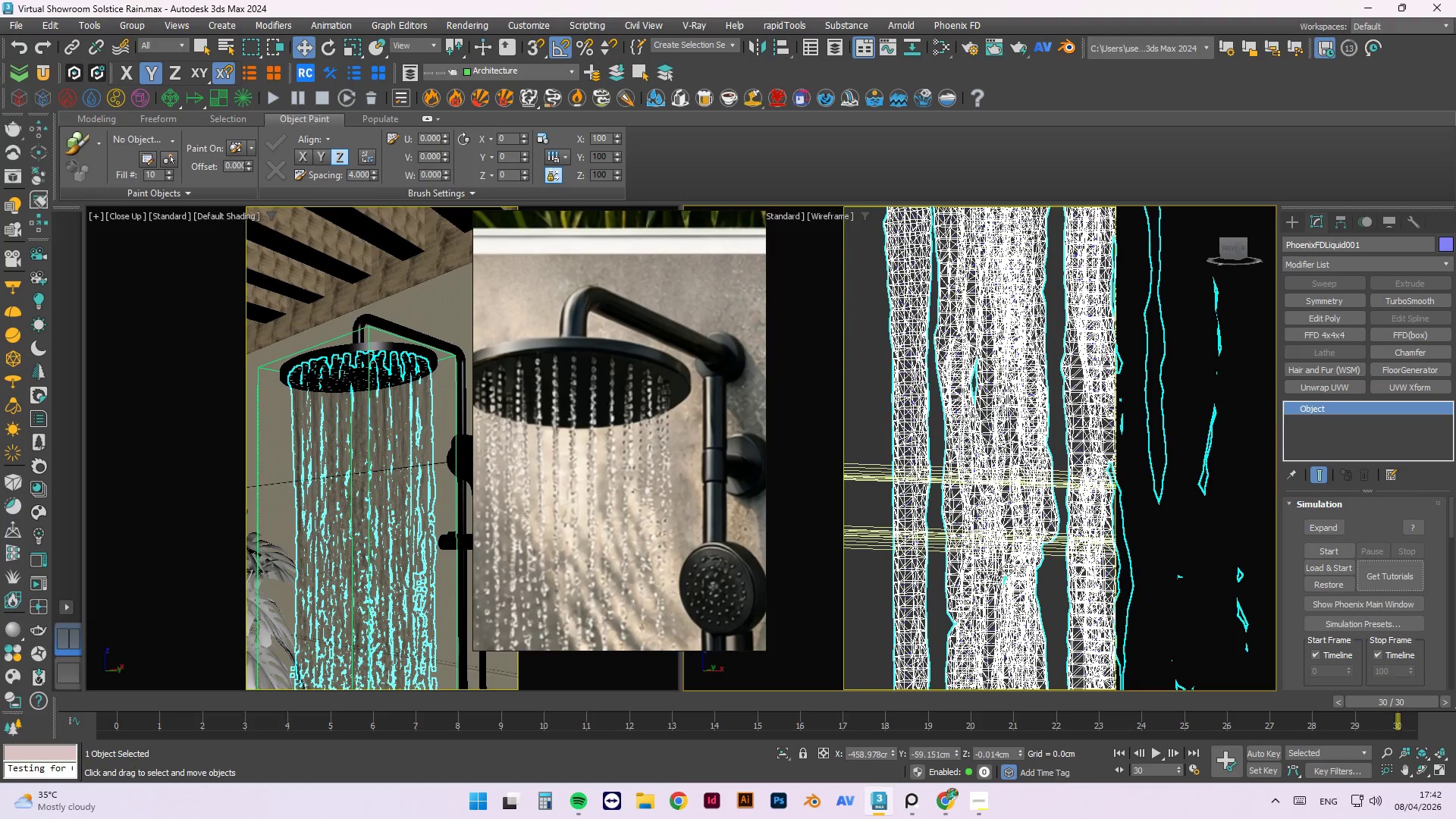 
scroll: coordinate [1037, 477], scroll_direction: down, amount: 8.0
 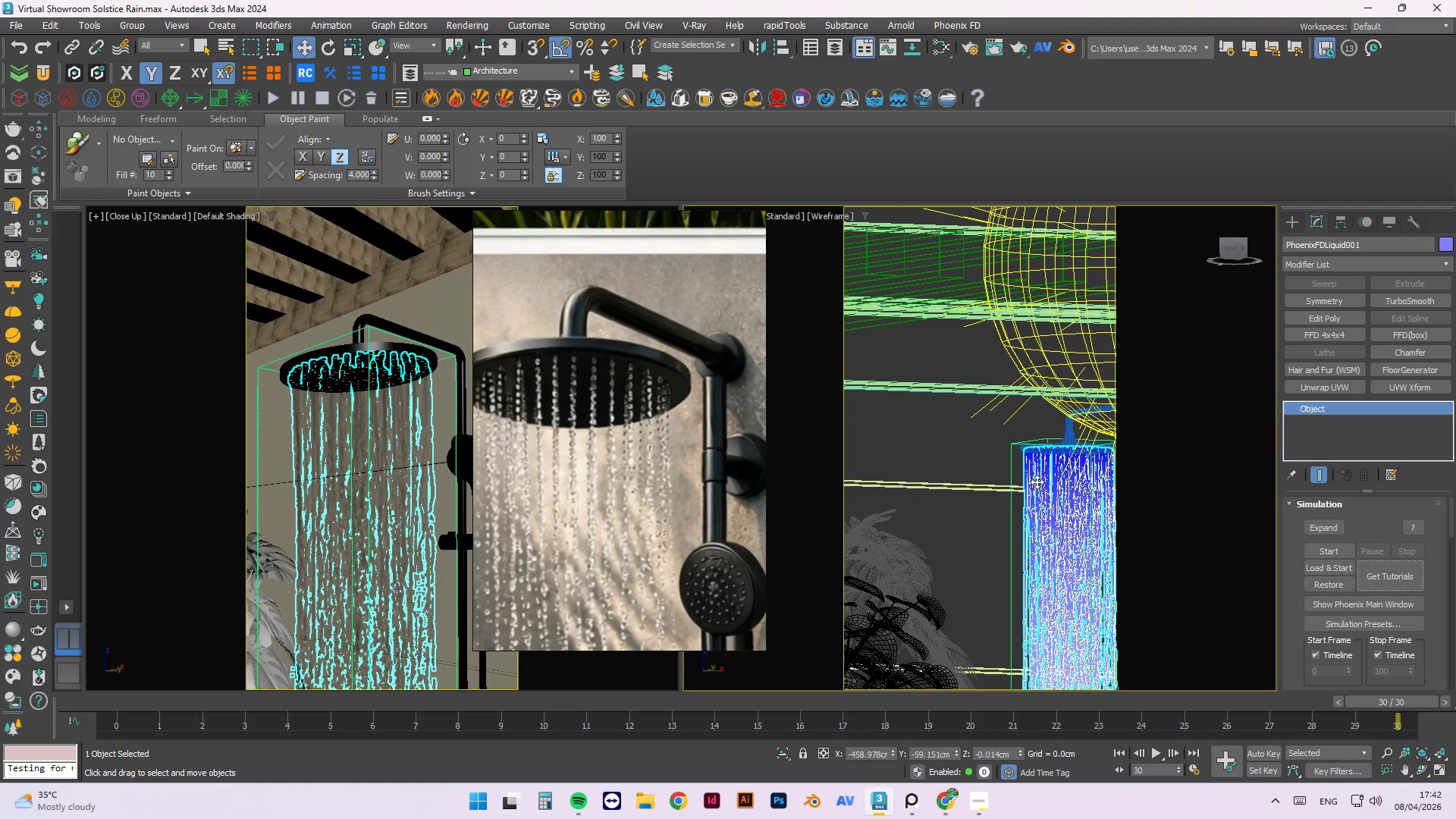 
scroll: coordinate [1040, 453], scroll_direction: up, amount: 1.0
 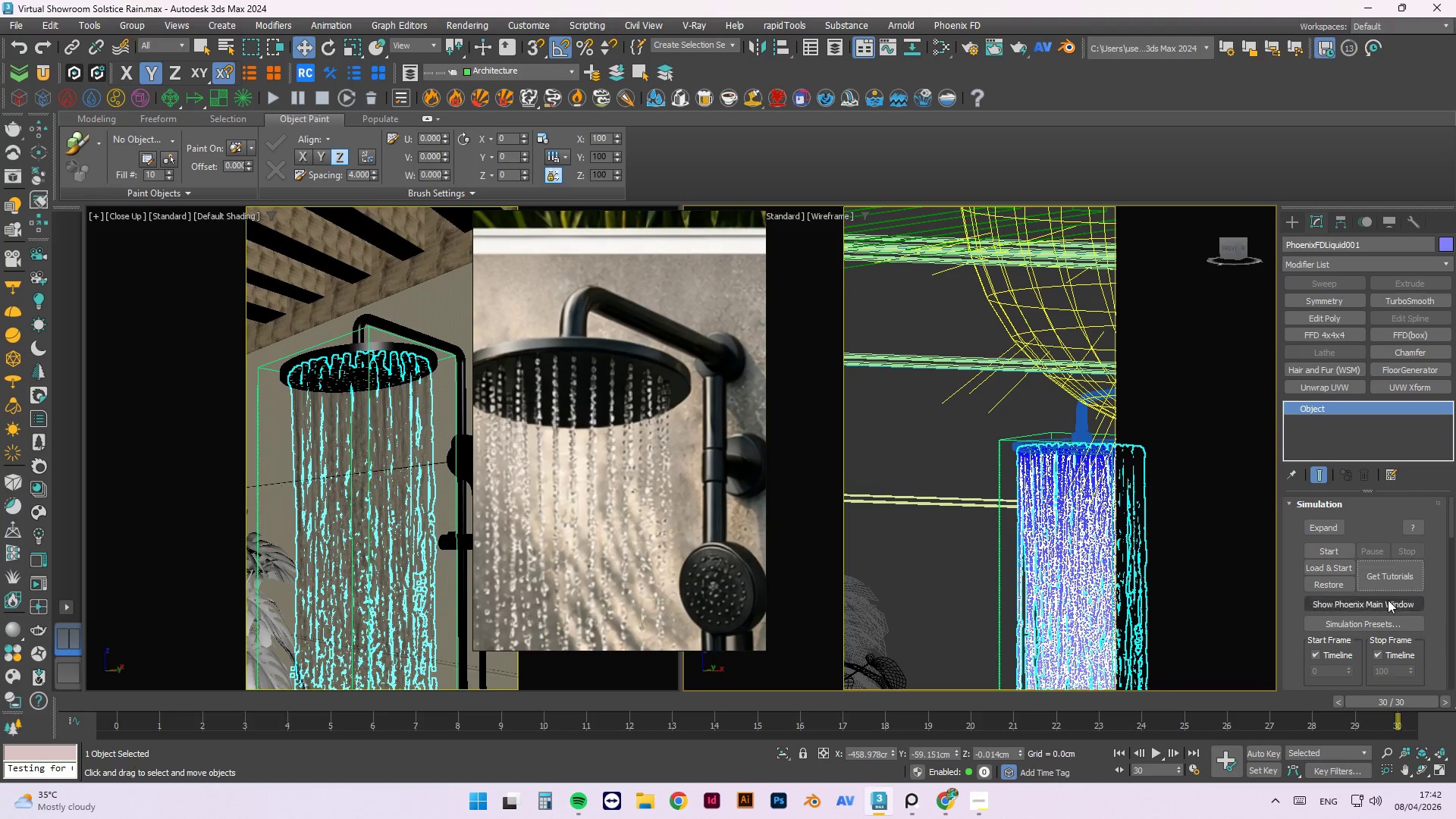 
left_click([1290, 498])
 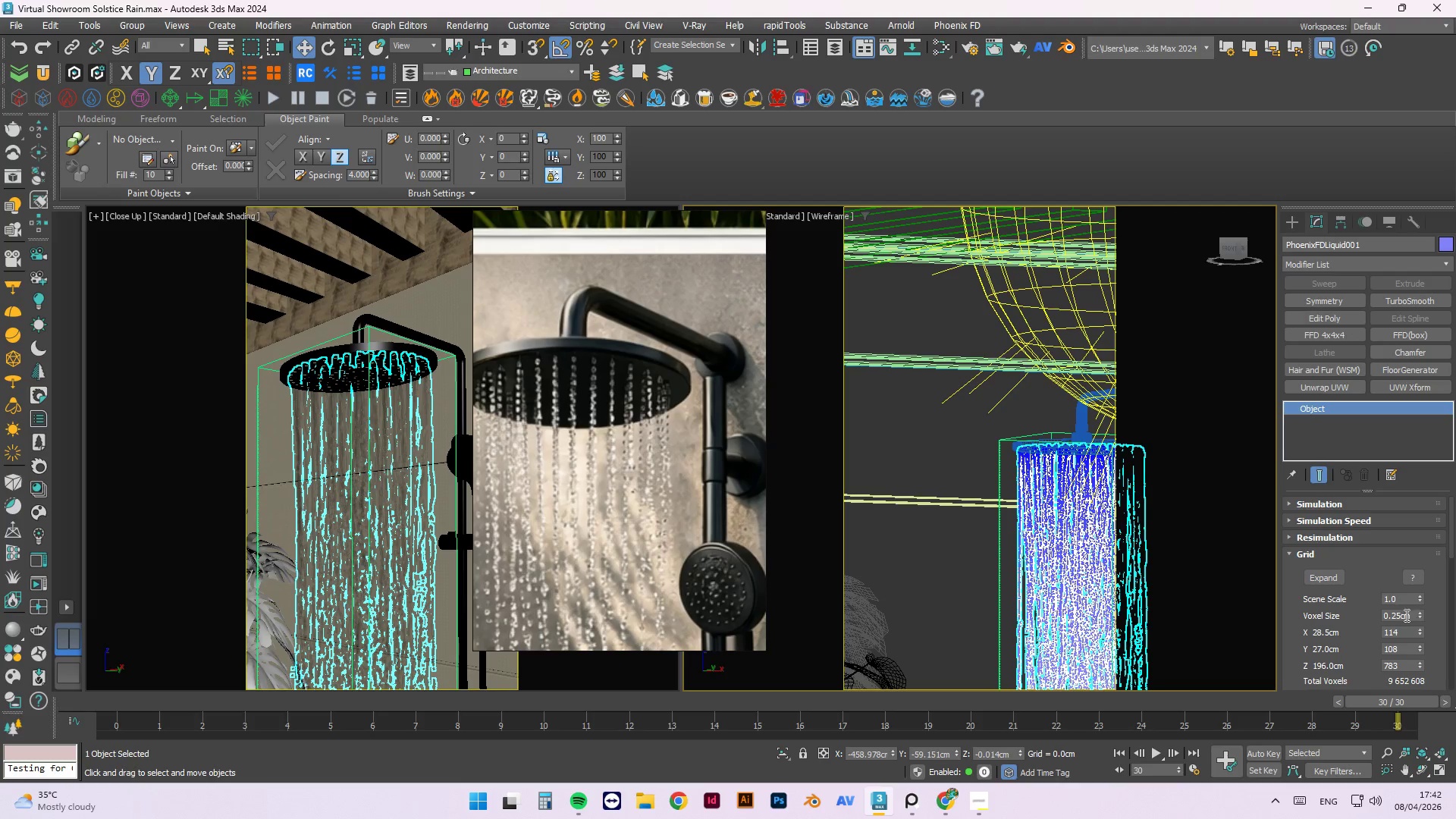 
left_click_drag(start_coordinate=[1399, 614], to_coordinate=[1392, 612])
 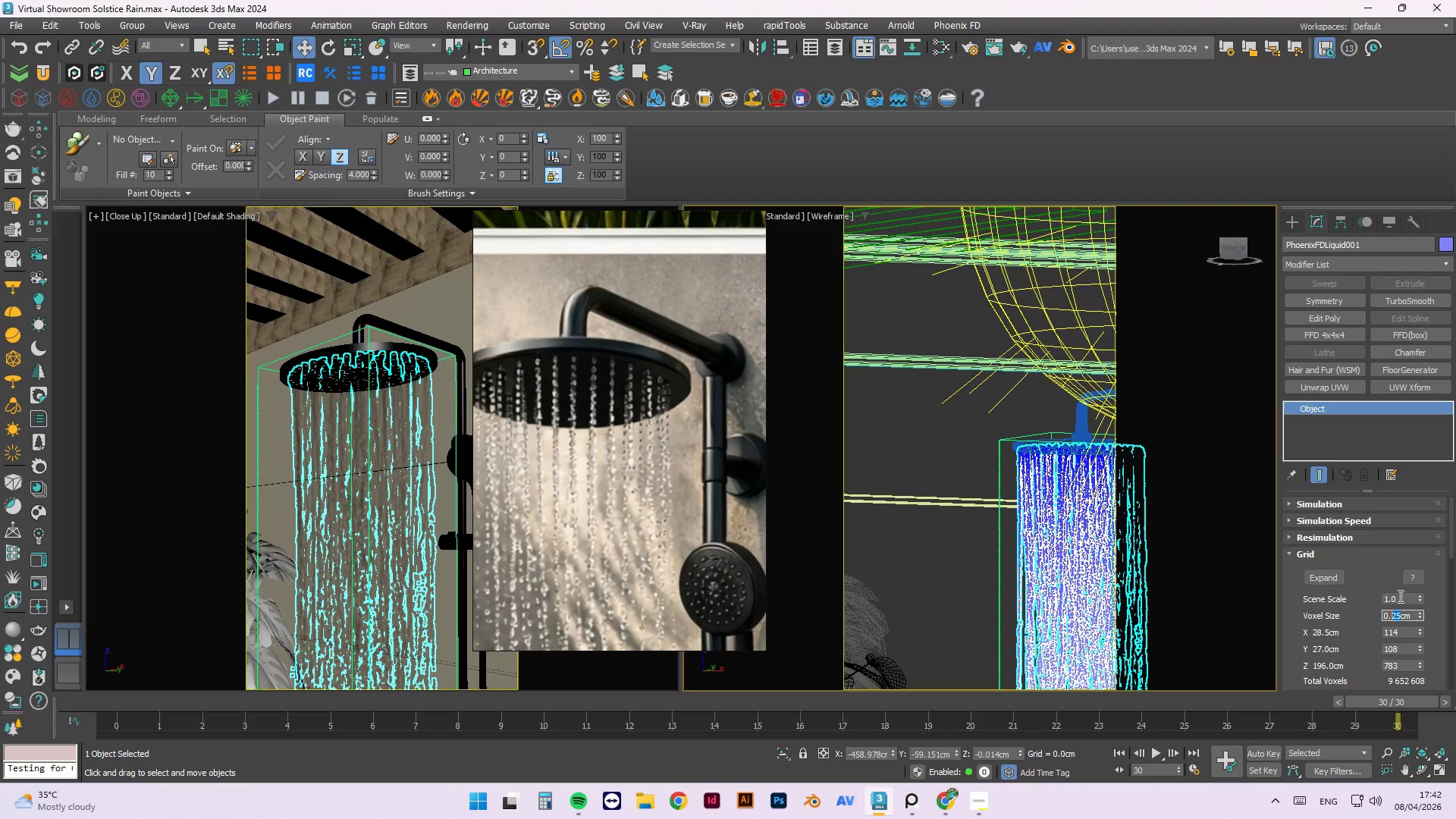 
key(Numpad1)
 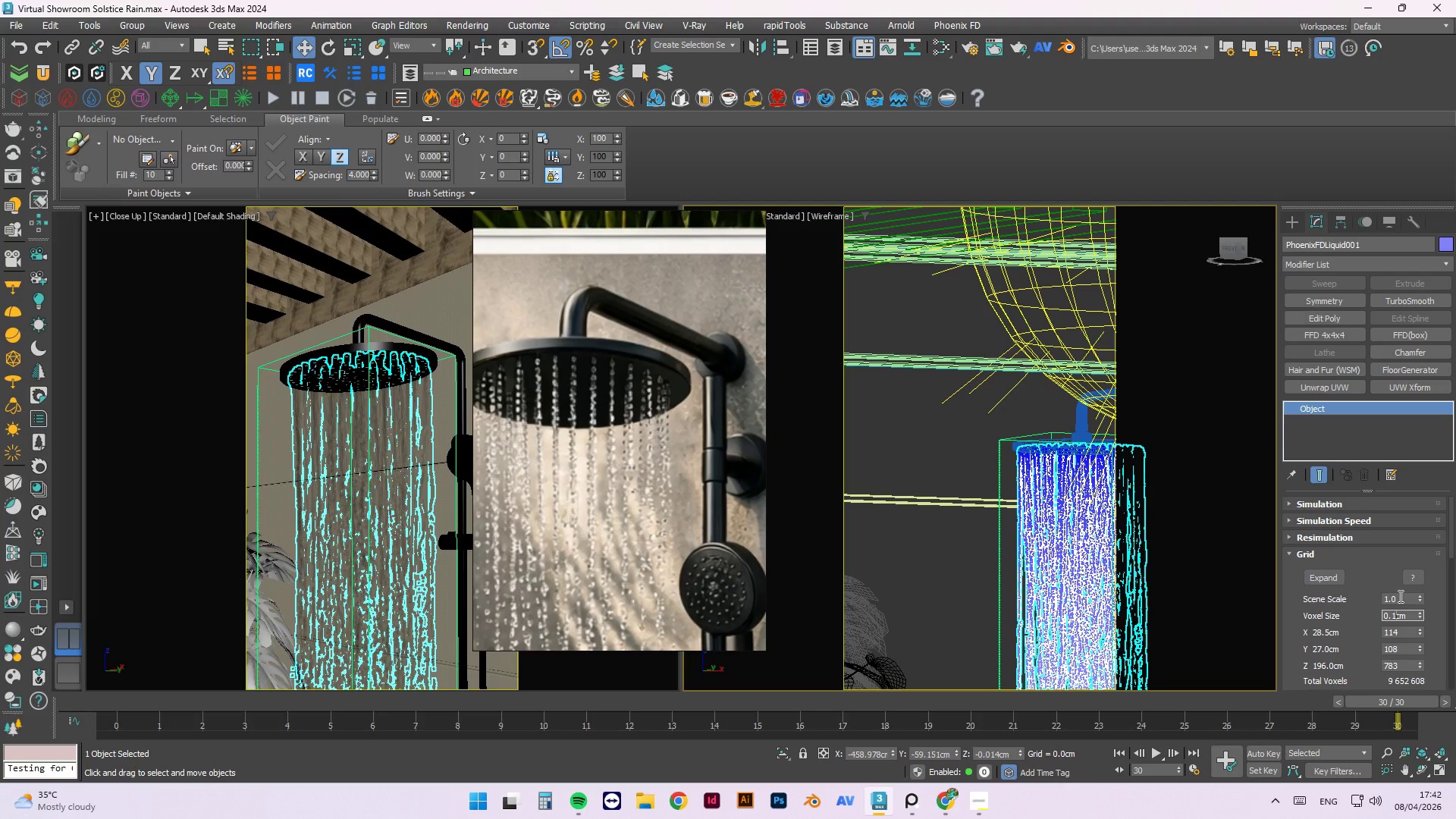 
key(NumpadEnter)
 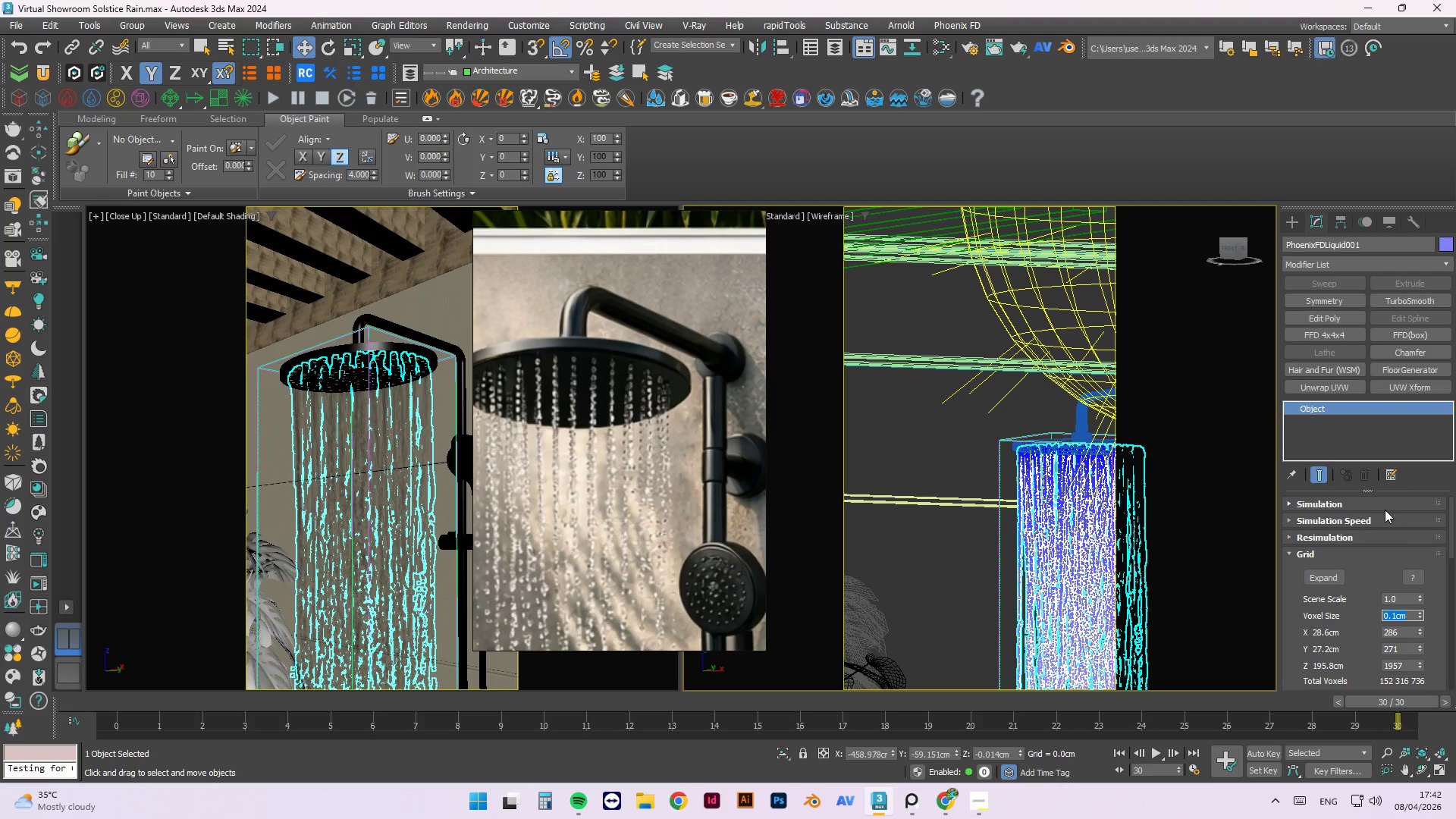 
scroll: coordinate [1373, 521], scroll_direction: up, amount: 1.0
 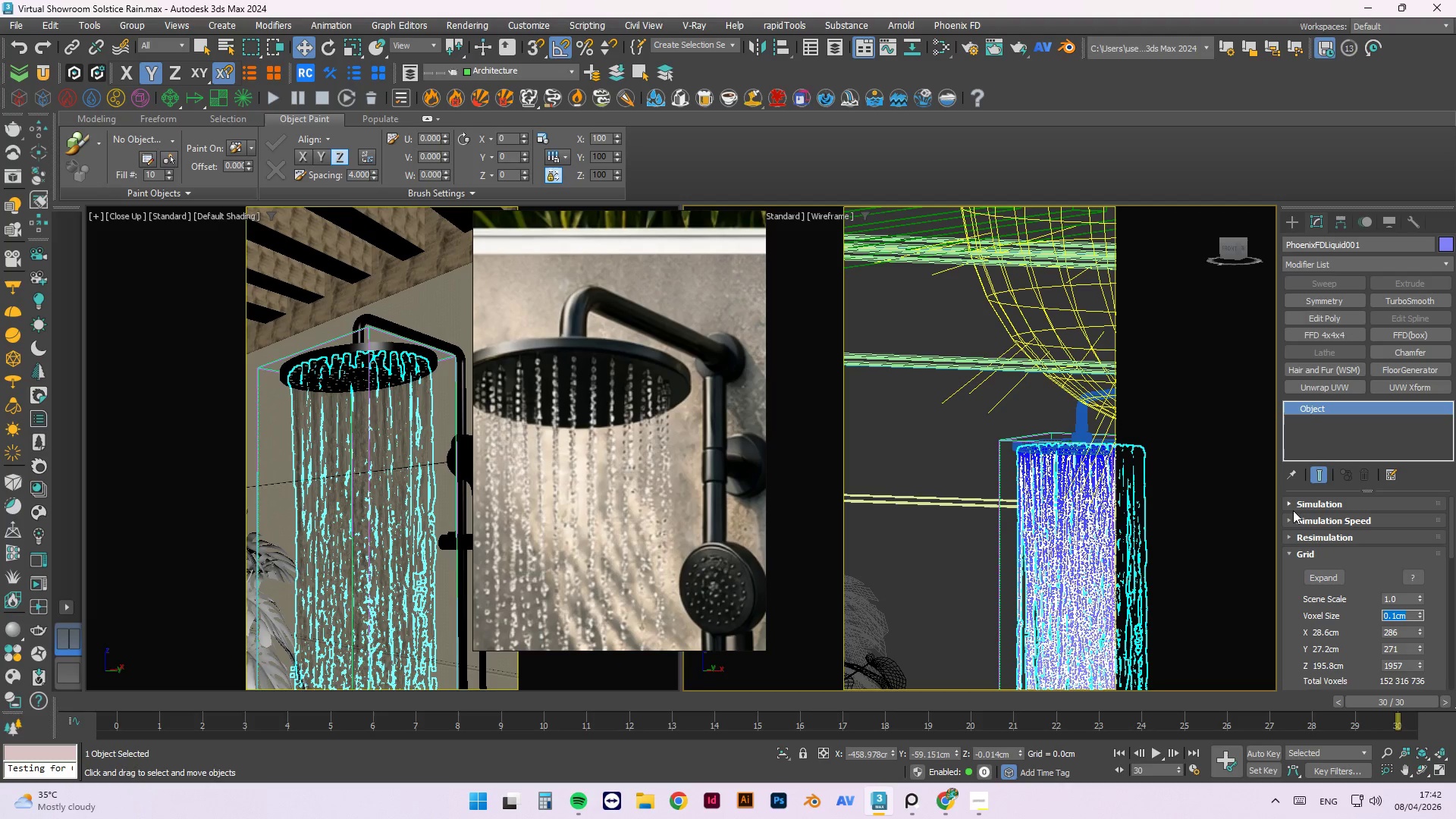 
left_click([1291, 510])
 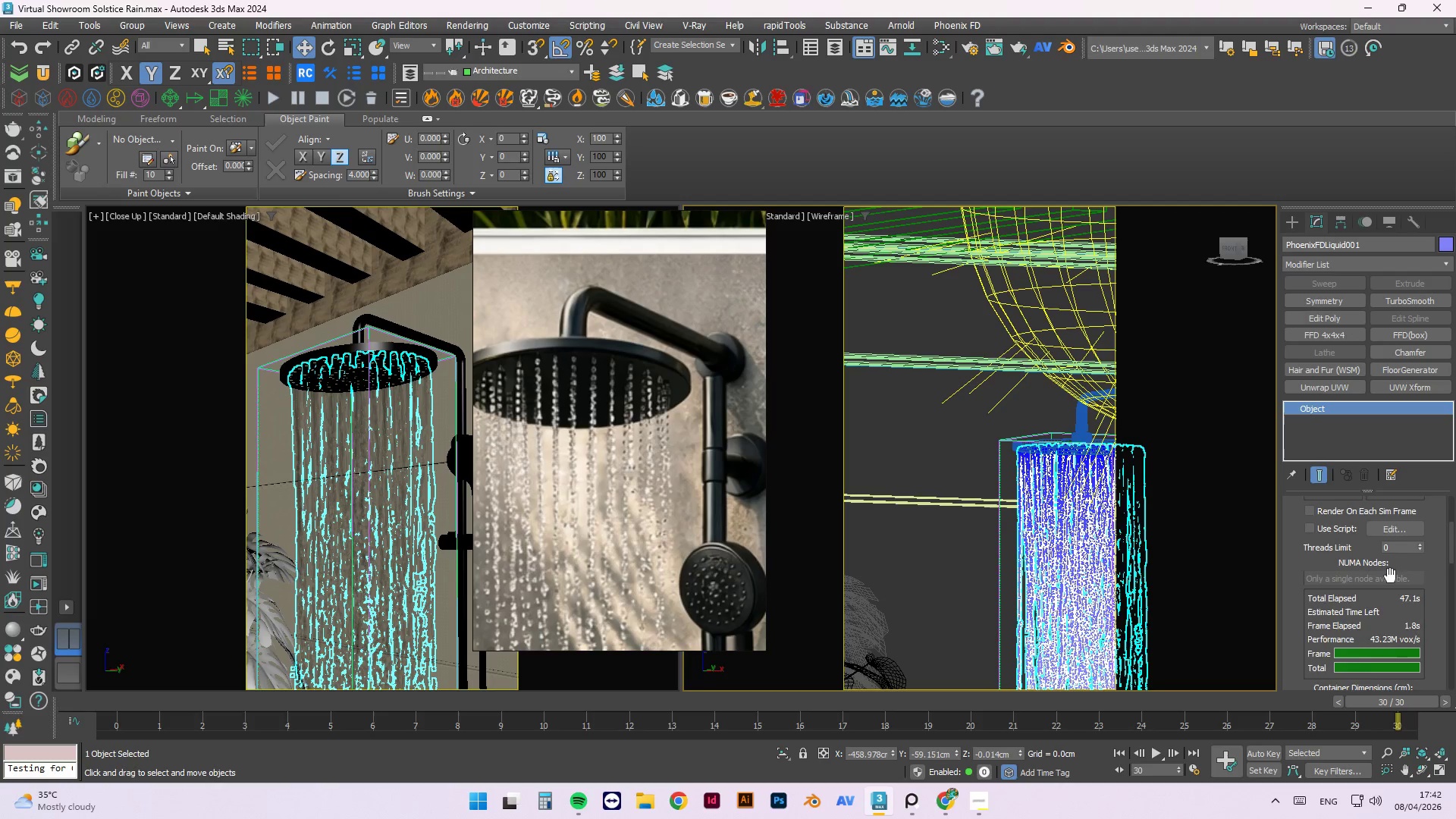 
scroll: coordinate [1428, 588], scroll_direction: up, amount: 7.0
 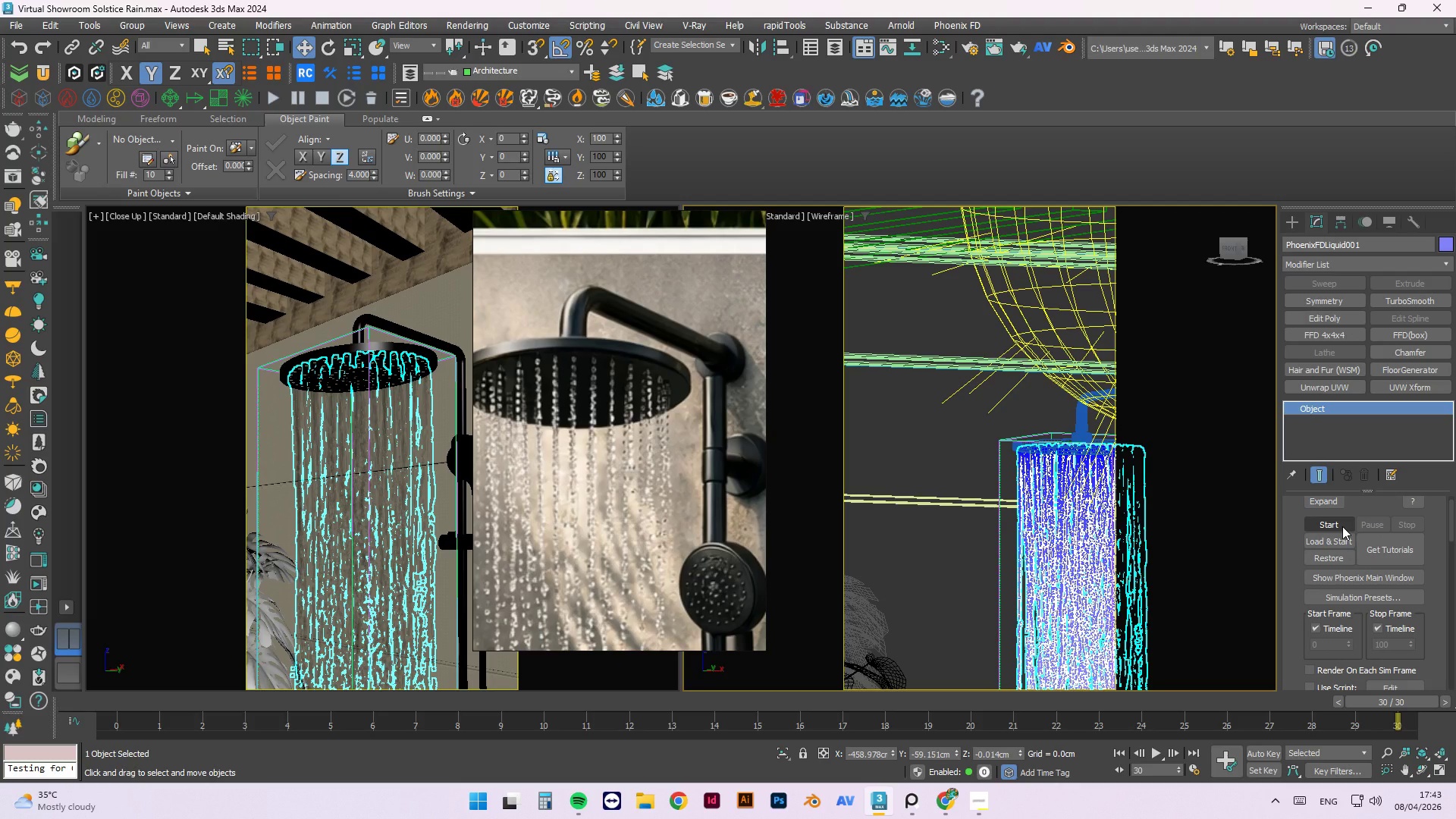 
left_click([1342, 526])
 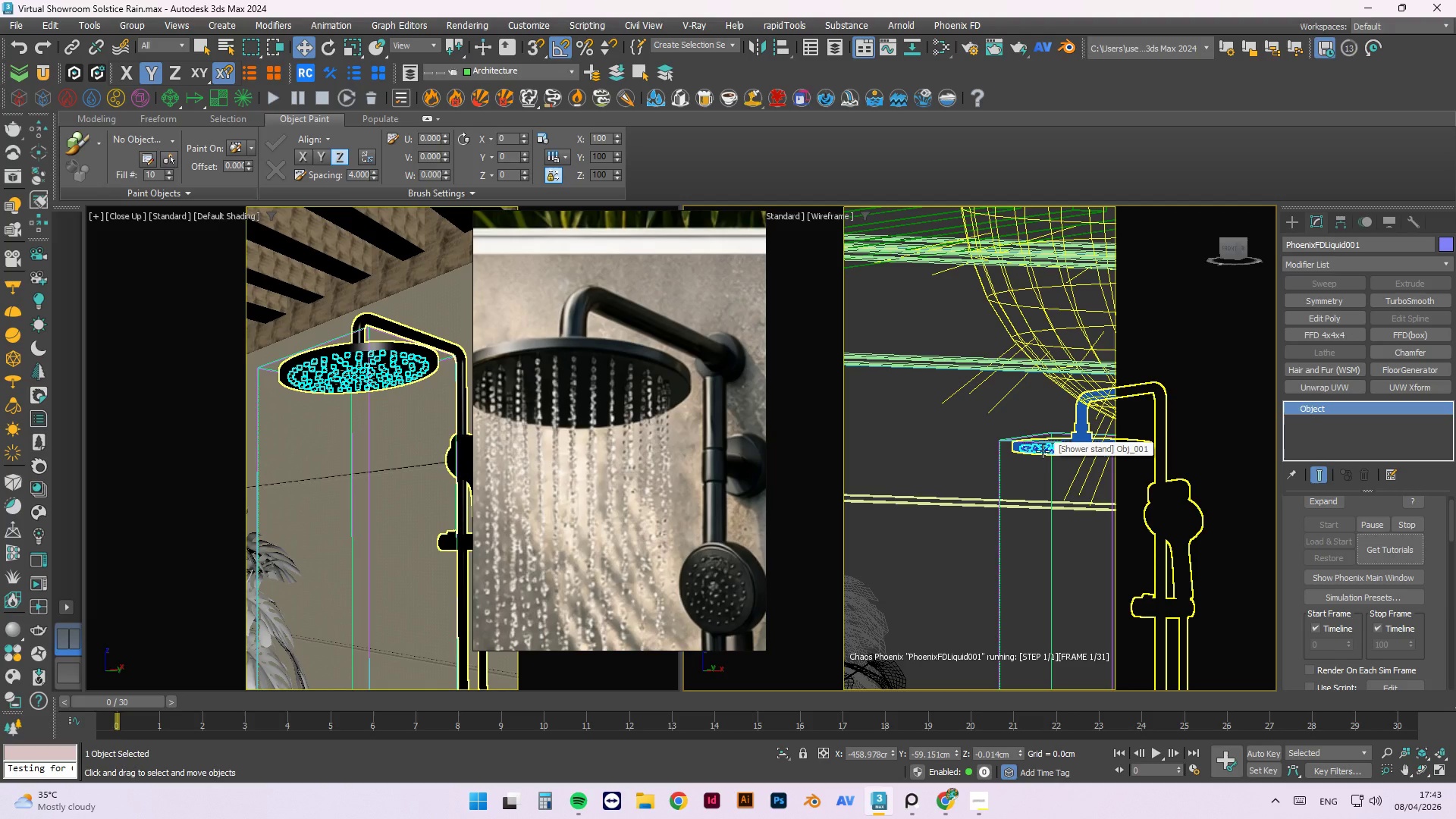 
scroll: coordinate [1044, 488], scroll_direction: up, amount: 6.0
 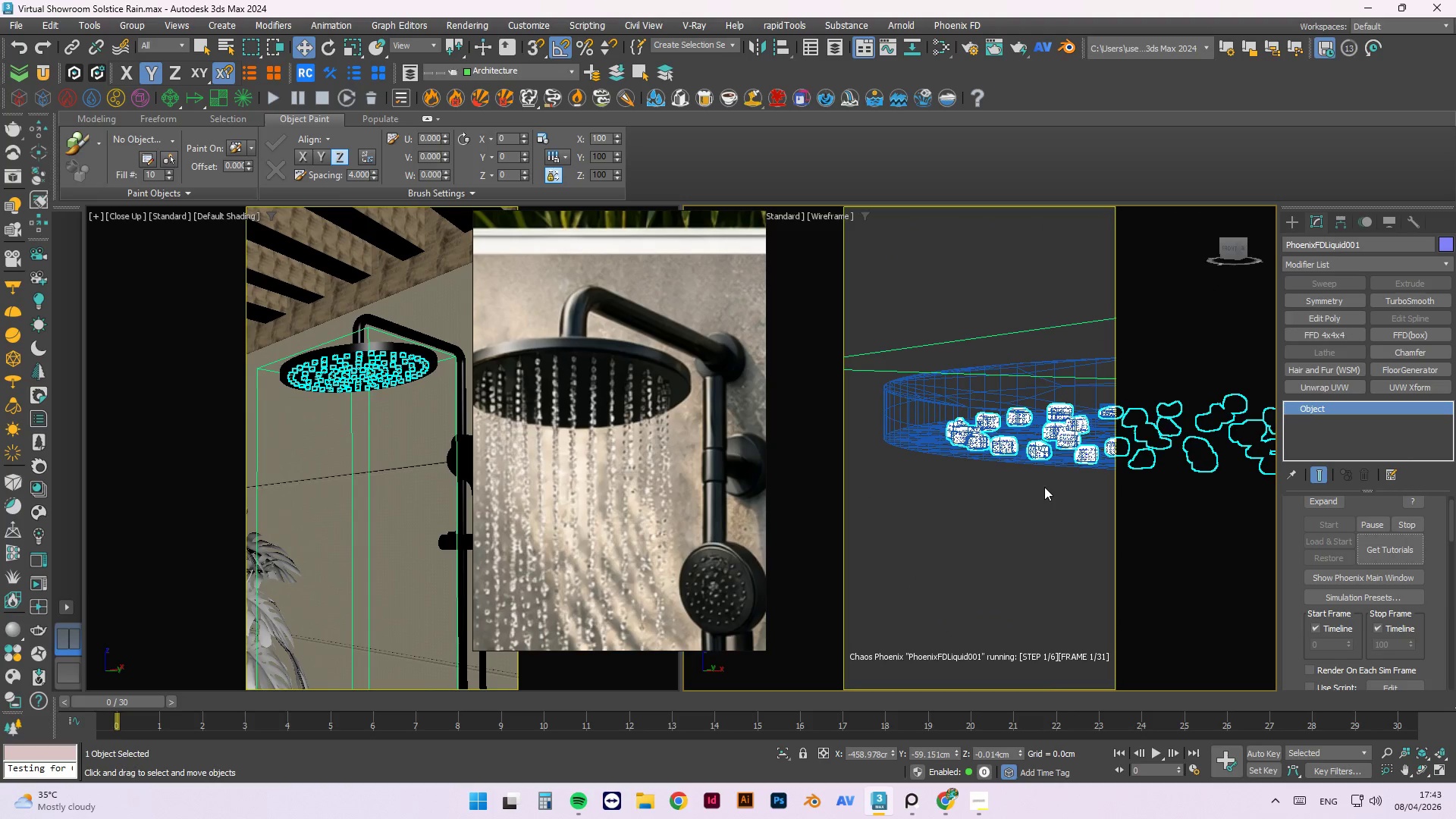 
wait(6.35)
 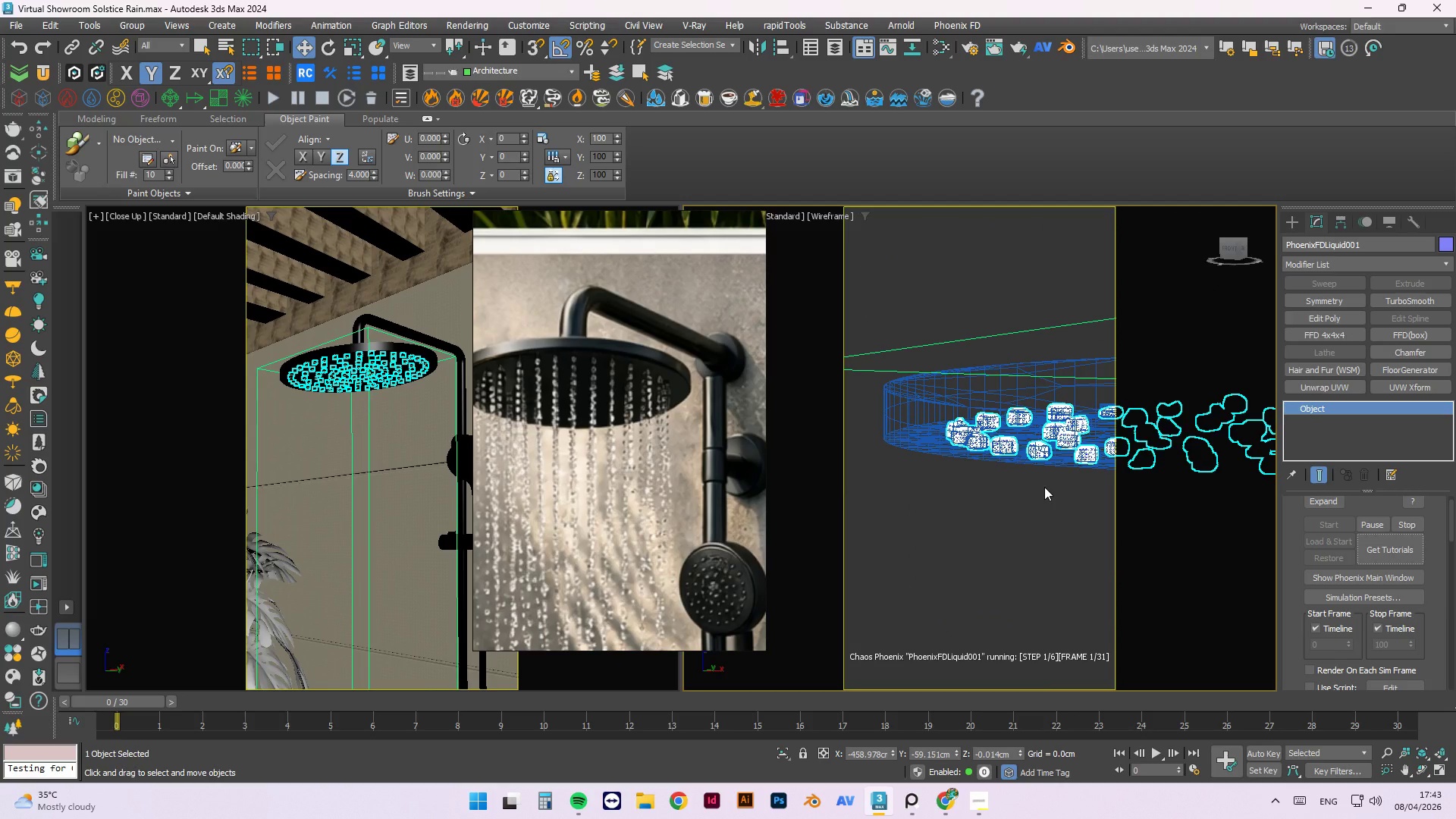 
scroll: coordinate [885, 485], scroll_direction: up, amount: 3.0
 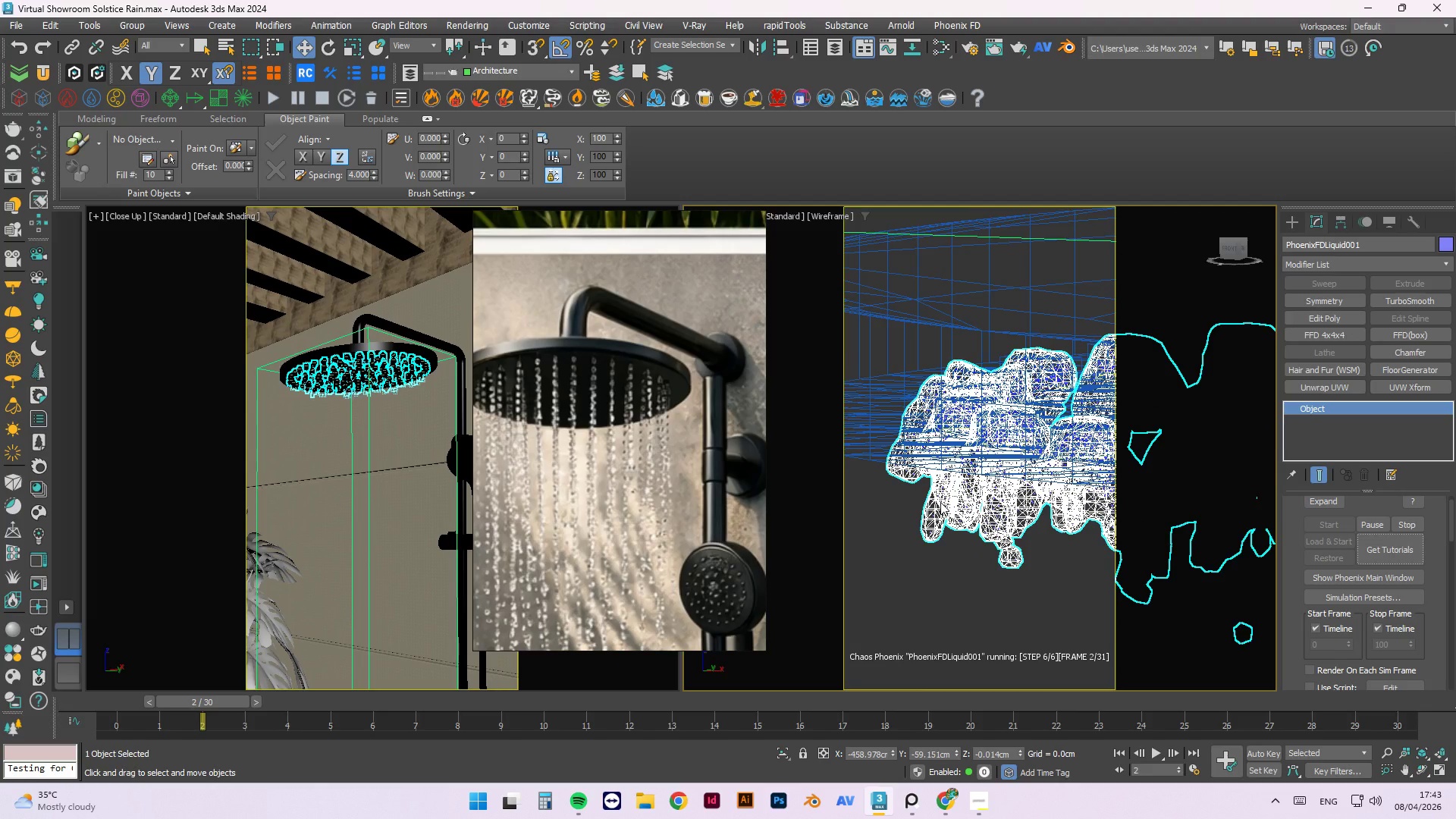 
wait(5.95)
 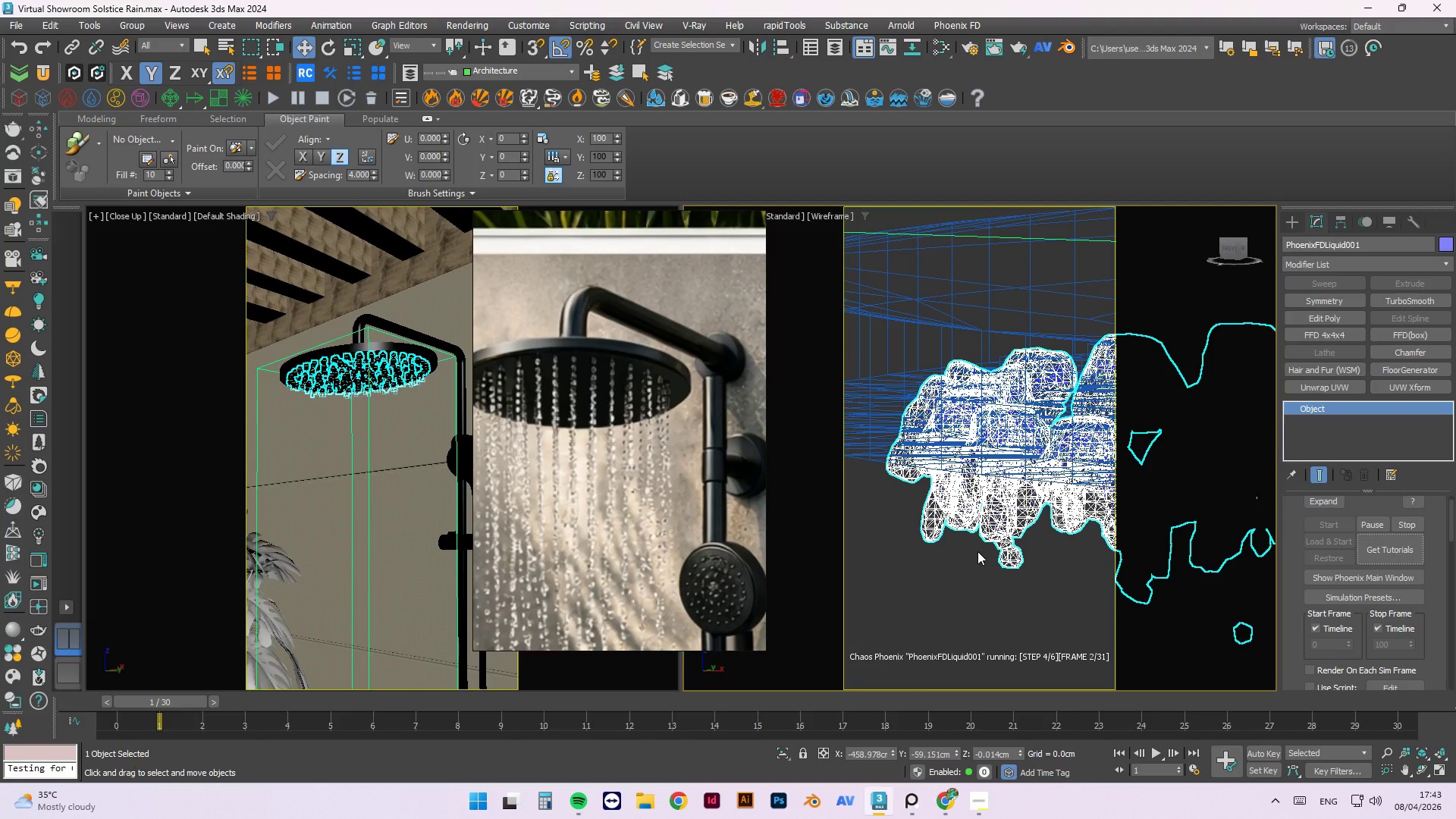 
scroll: coordinate [910, 466], scroll_direction: down, amount: 7.0
 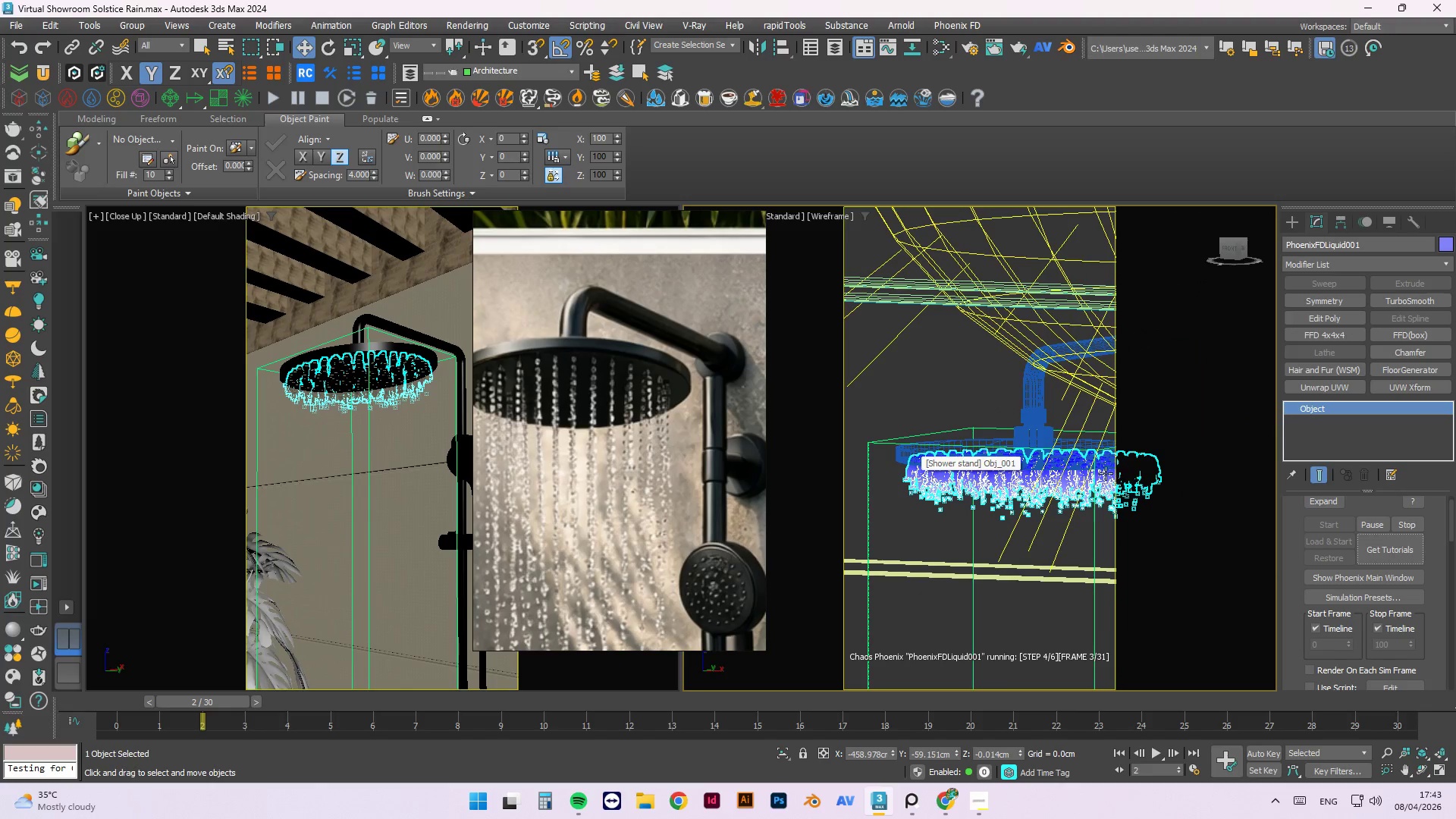 
scroll: coordinate [1060, 490], scroll_direction: up, amount: 5.0
 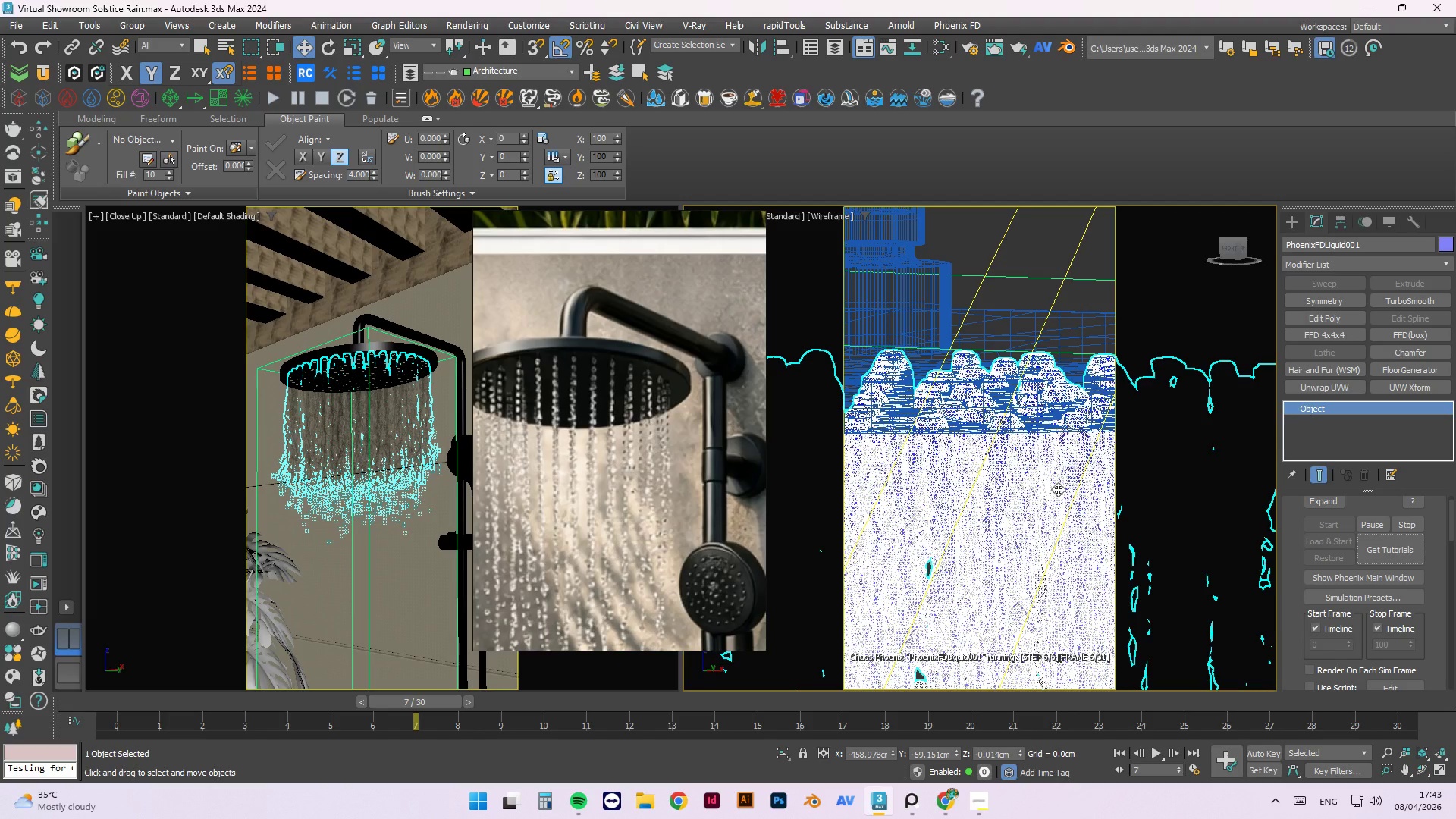 
wait(39.34)
 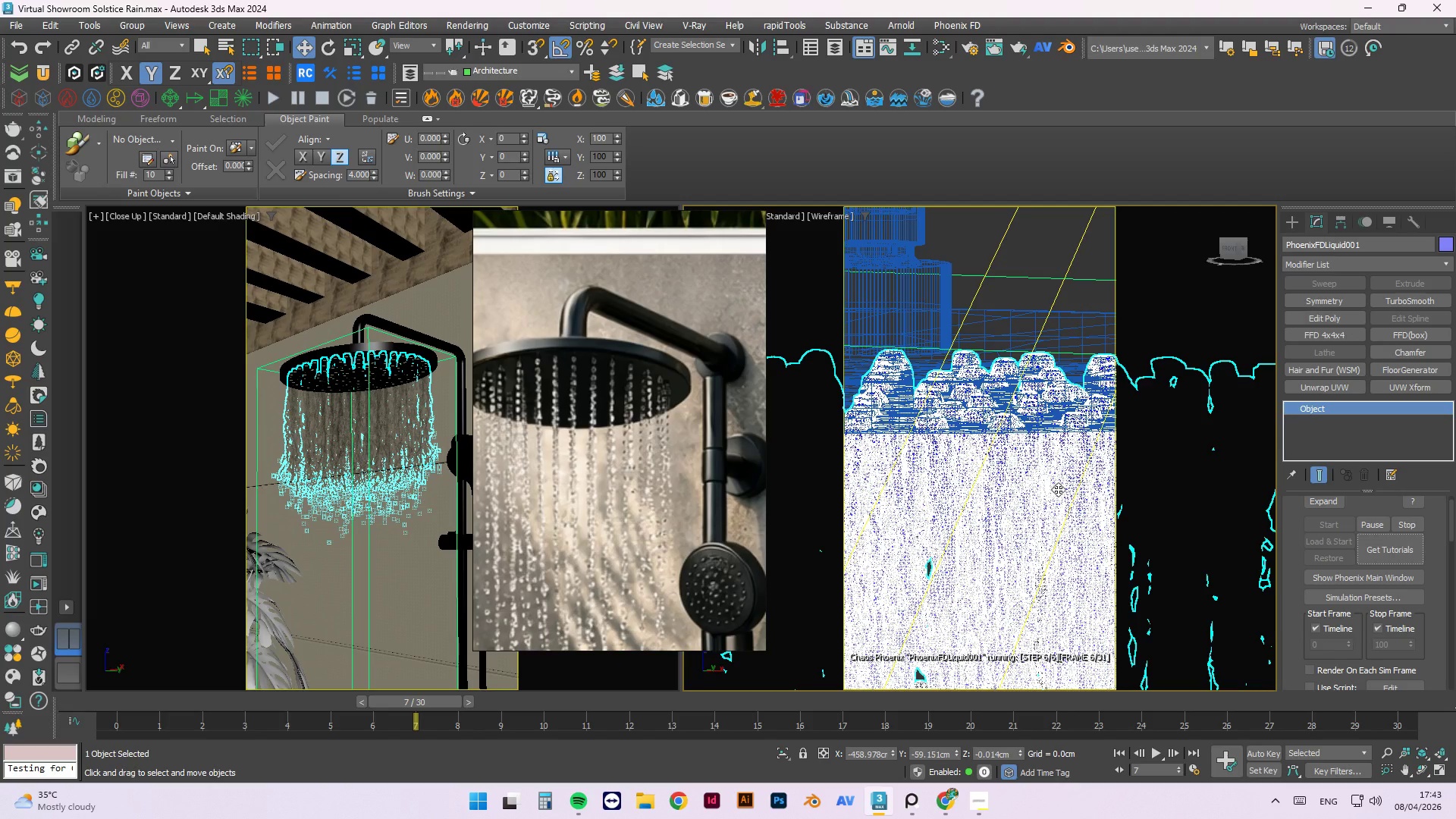 
scroll: coordinate [1025, 366], scroll_direction: down, amount: 5.0
 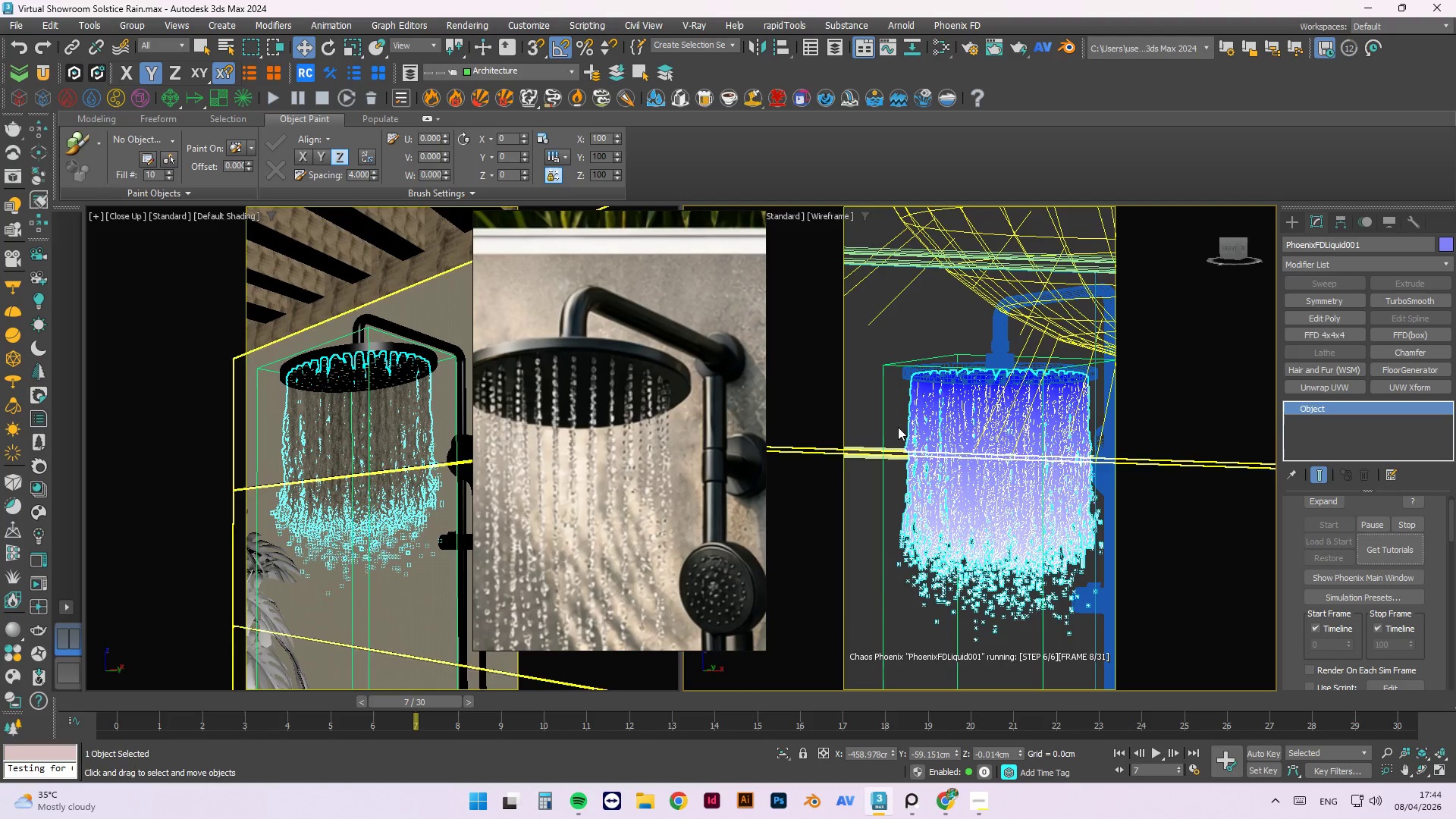 
scroll: coordinate [907, 415], scroll_direction: up, amount: 3.0
 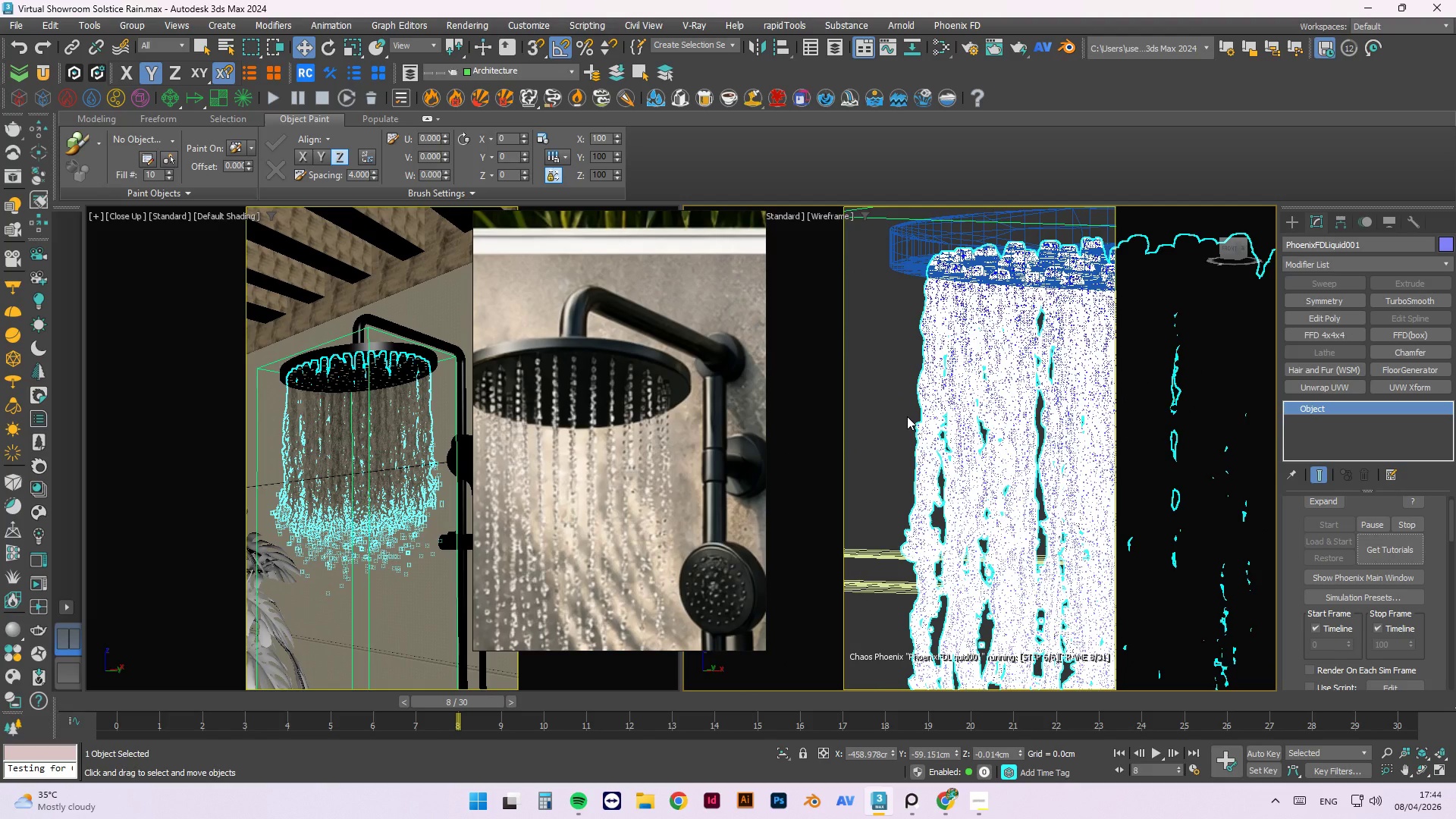 
scroll: coordinate [907, 416], scroll_direction: down, amount: 6.0
 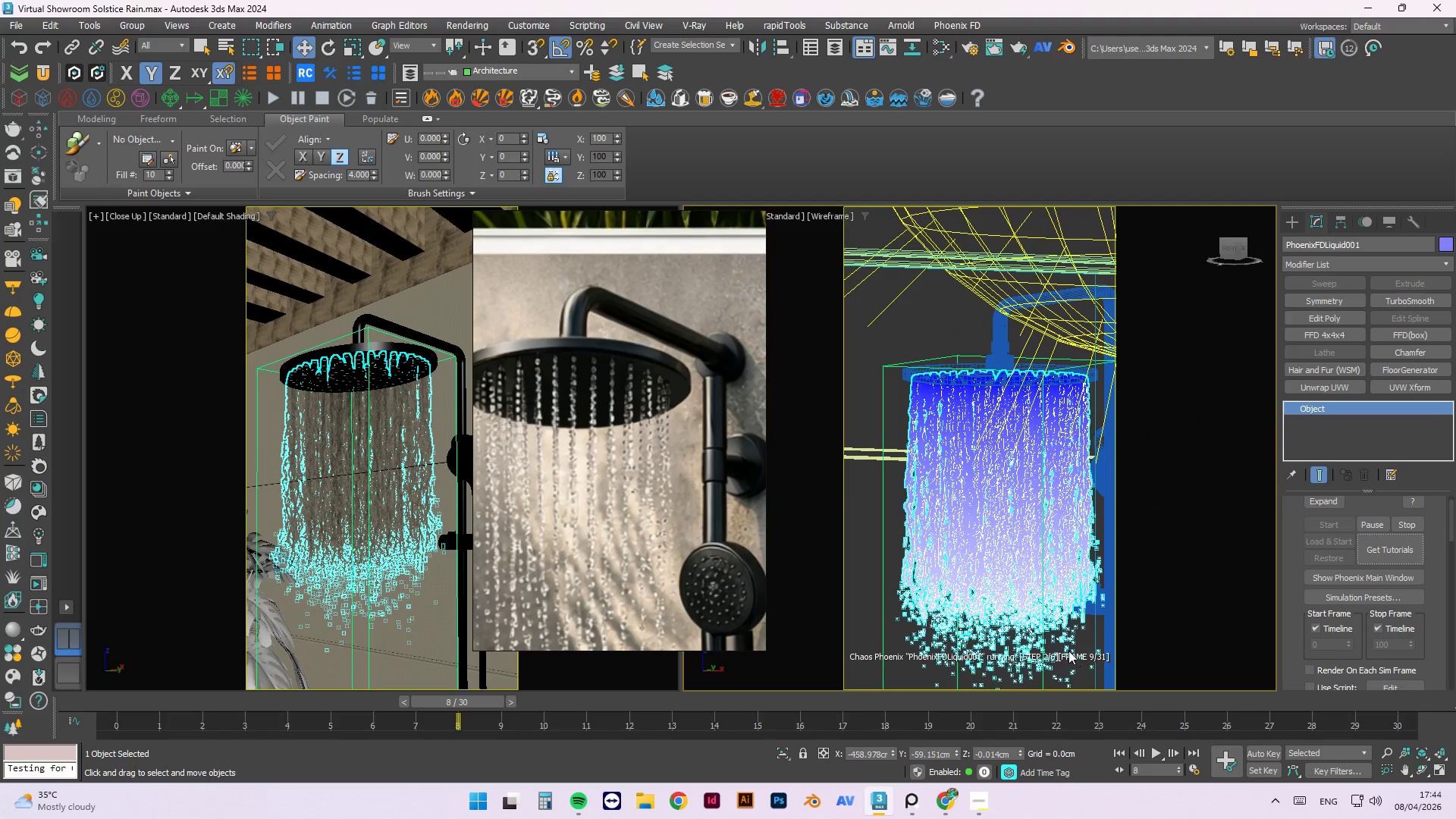 
scroll: coordinate [1036, 625], scroll_direction: up, amount: 5.0
 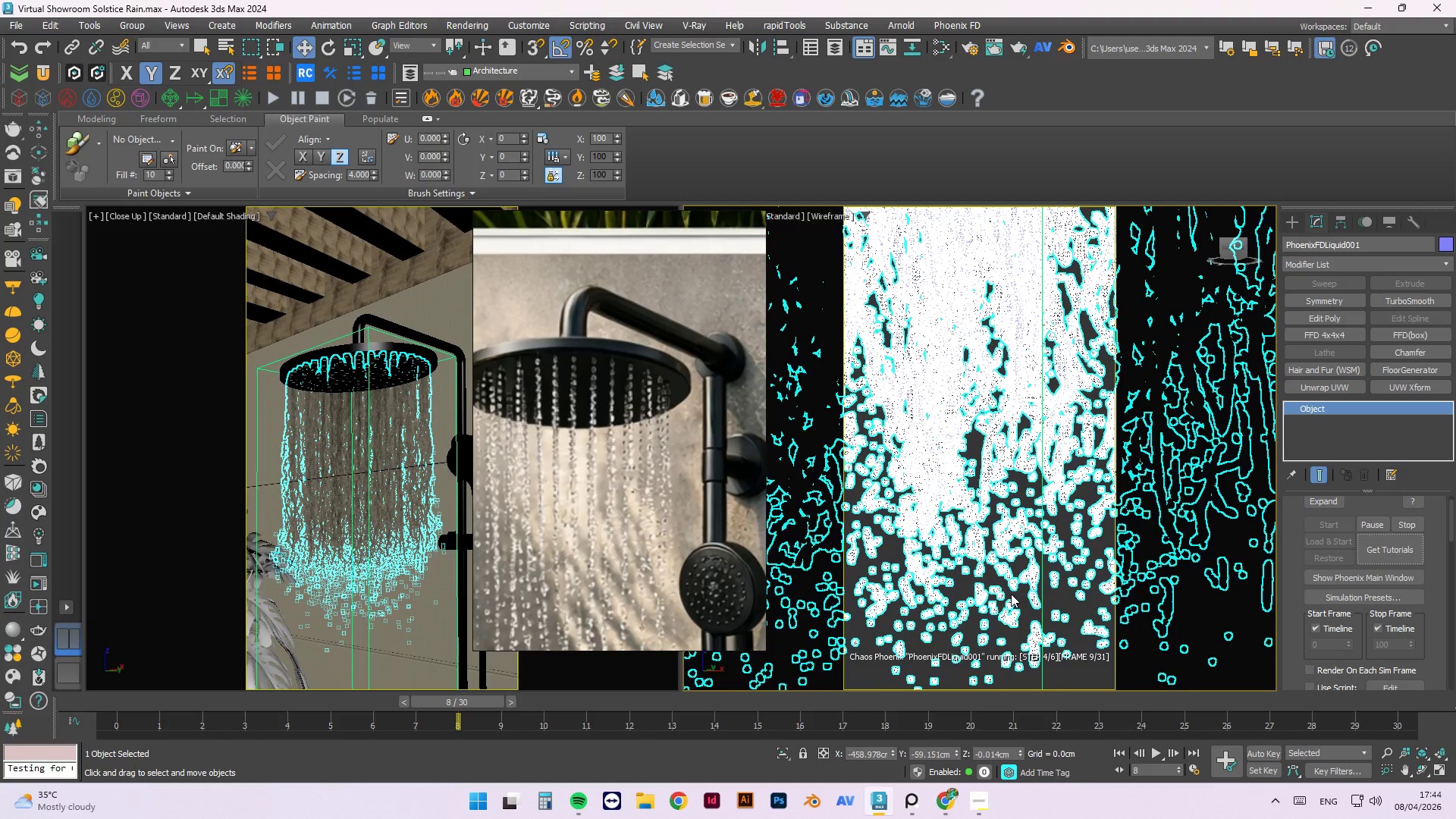 
scroll: coordinate [1001, 585], scroll_direction: down, amount: 2.0
 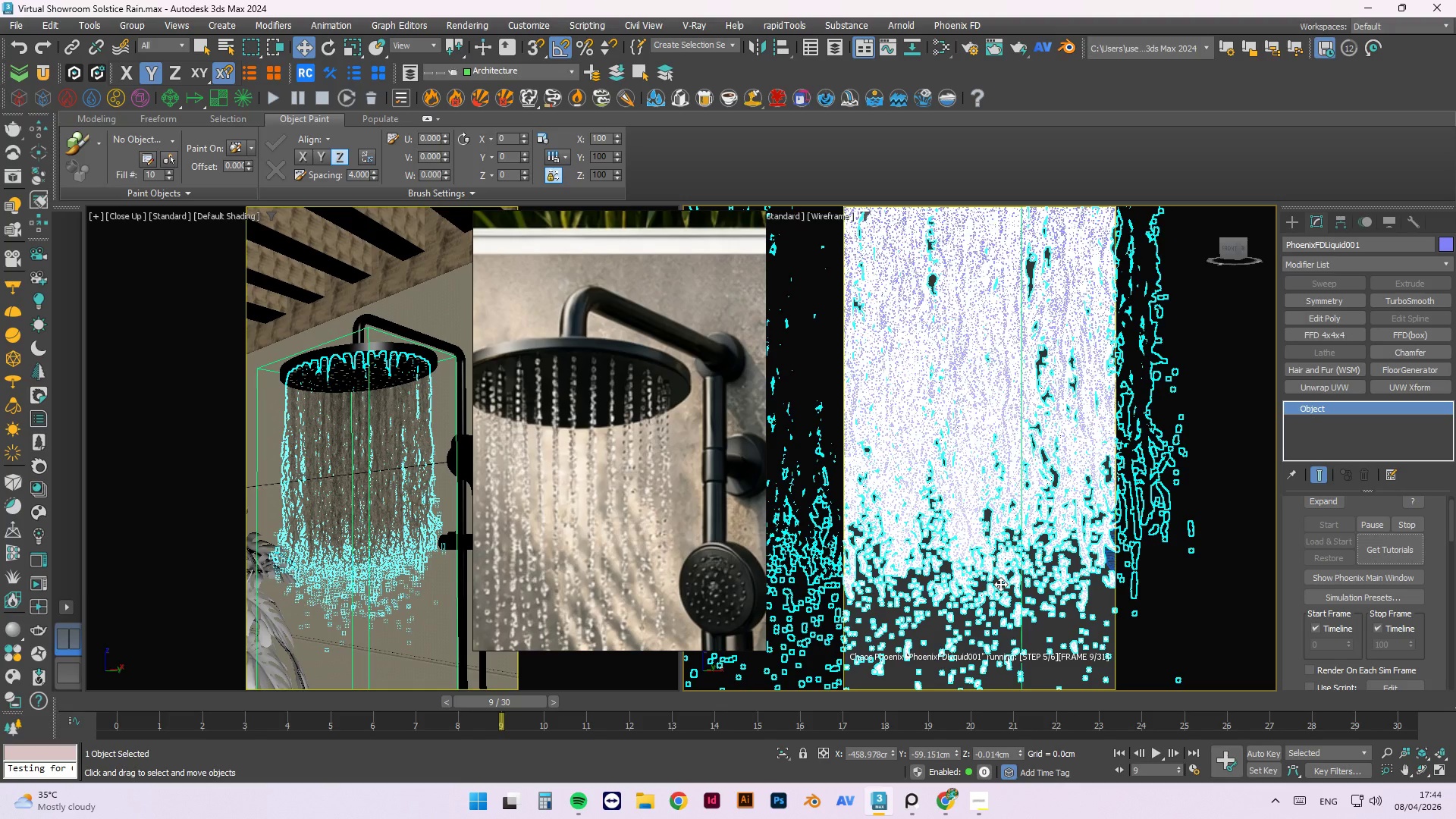 
wait(8.87)
 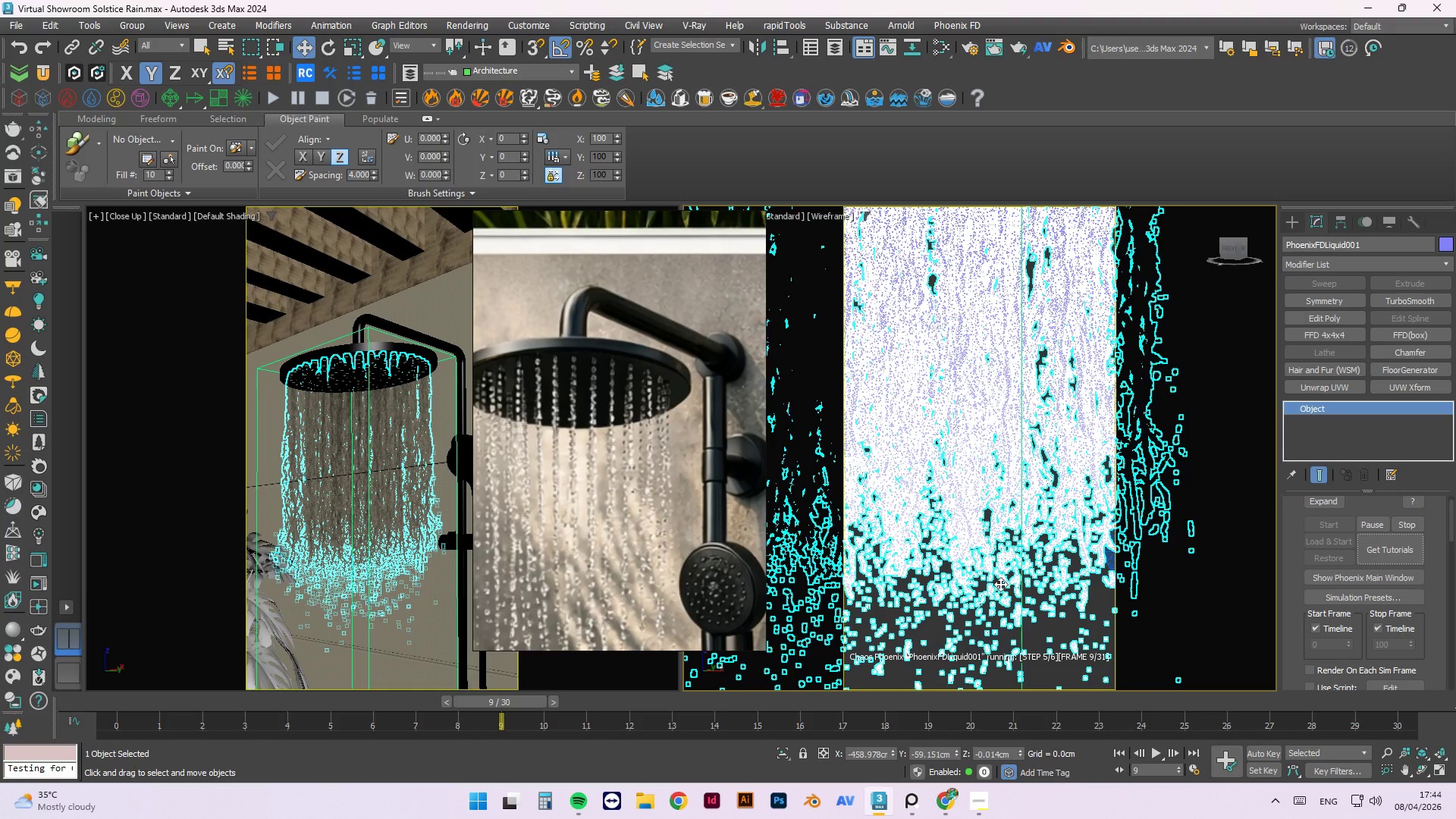 
scroll: coordinate [1455, 529], scroll_direction: up, amount: 2.0
 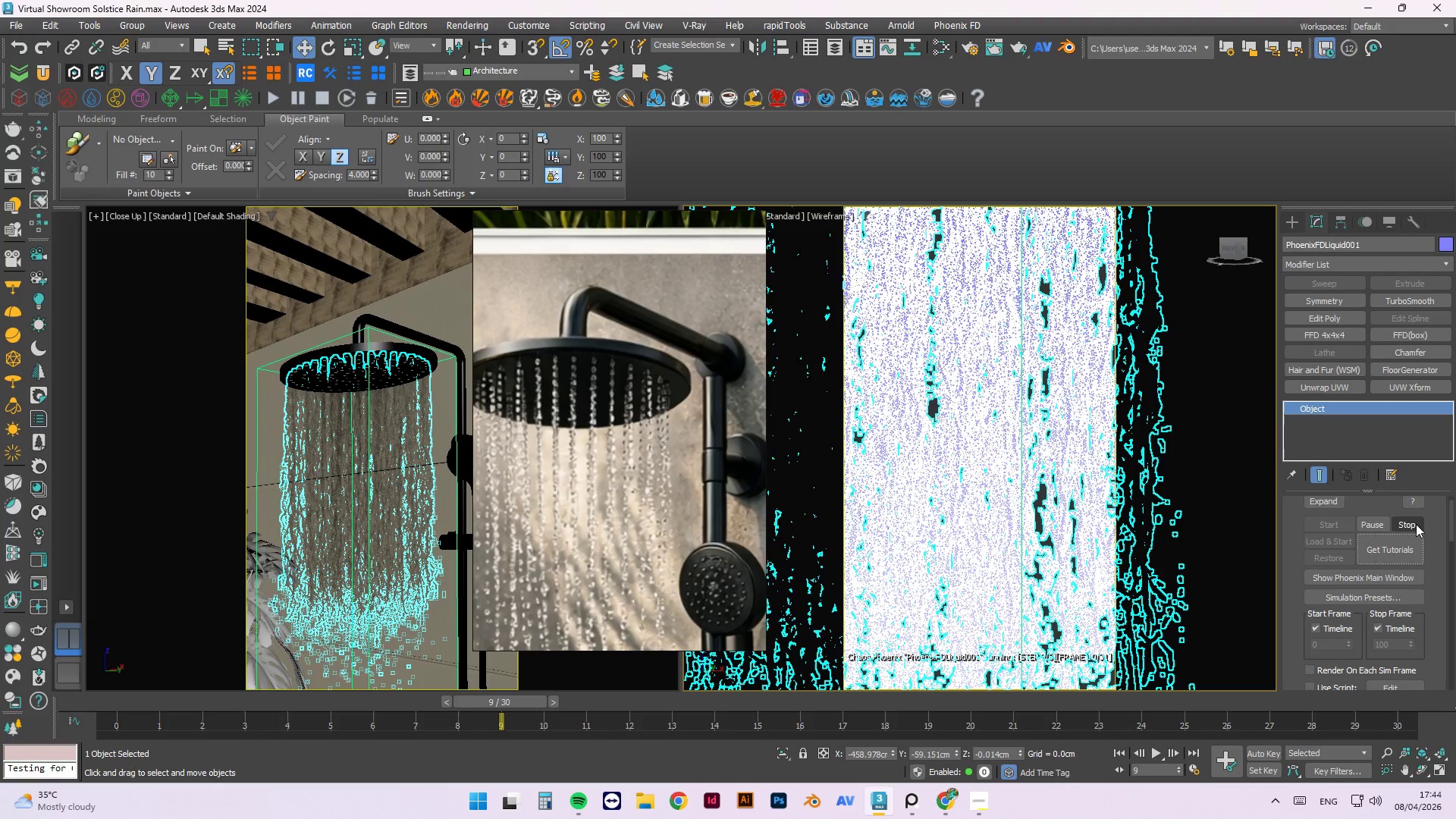 
left_click([1415, 524])
 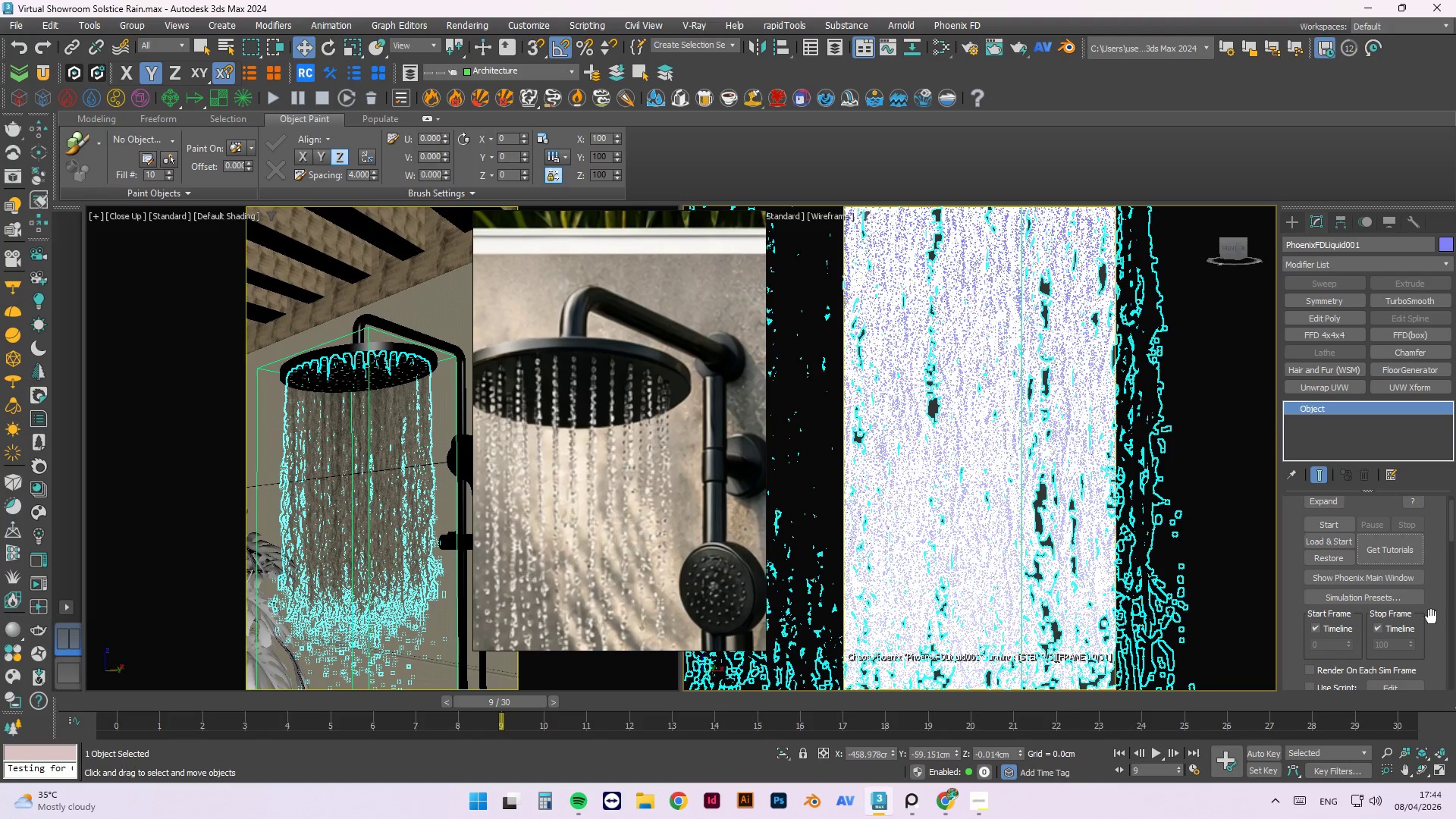 
scroll: coordinate [1429, 607], scroll_direction: up, amount: 2.0
 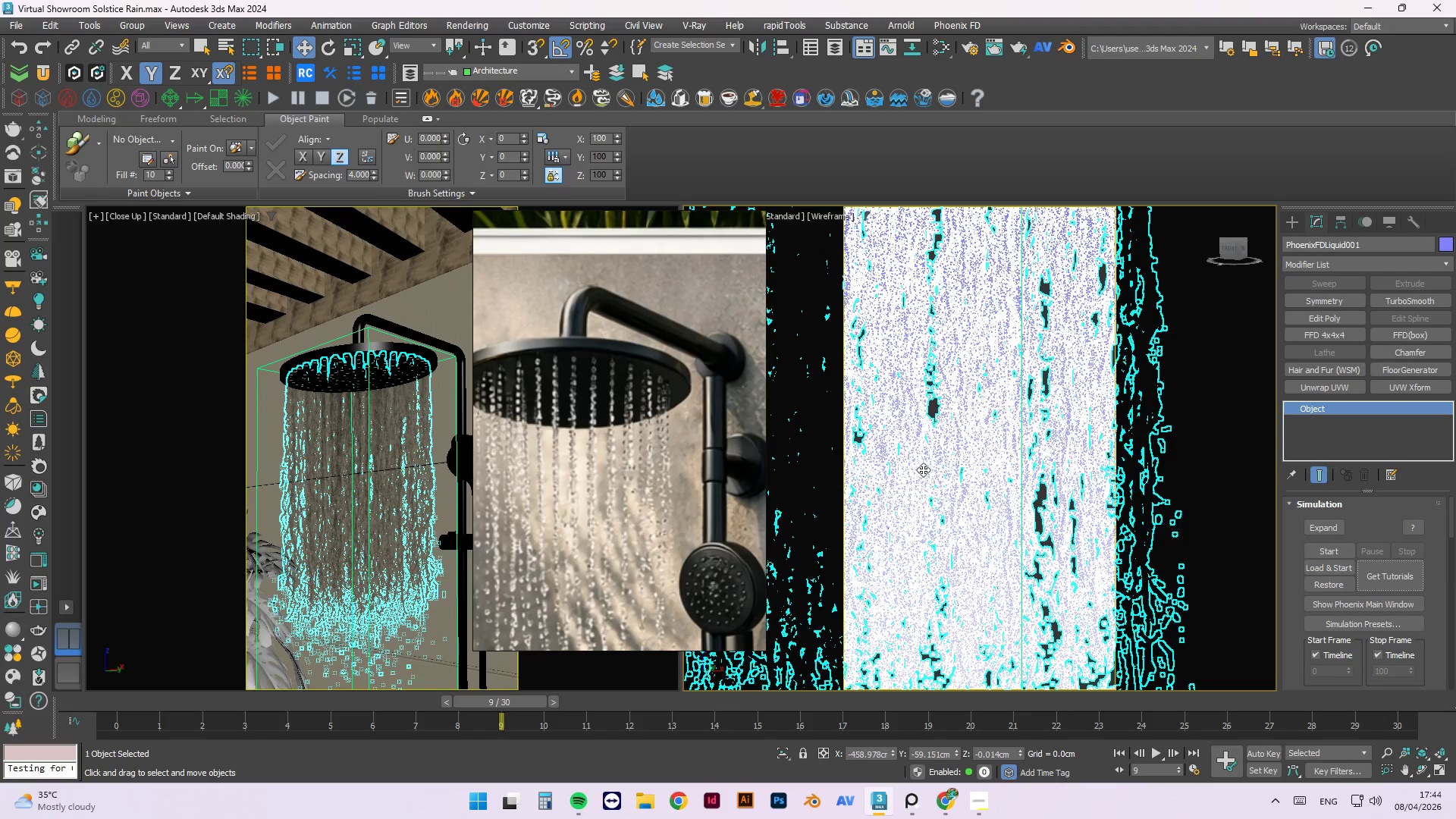 
scroll: coordinate [939, 498], scroll_direction: down, amount: 6.0
 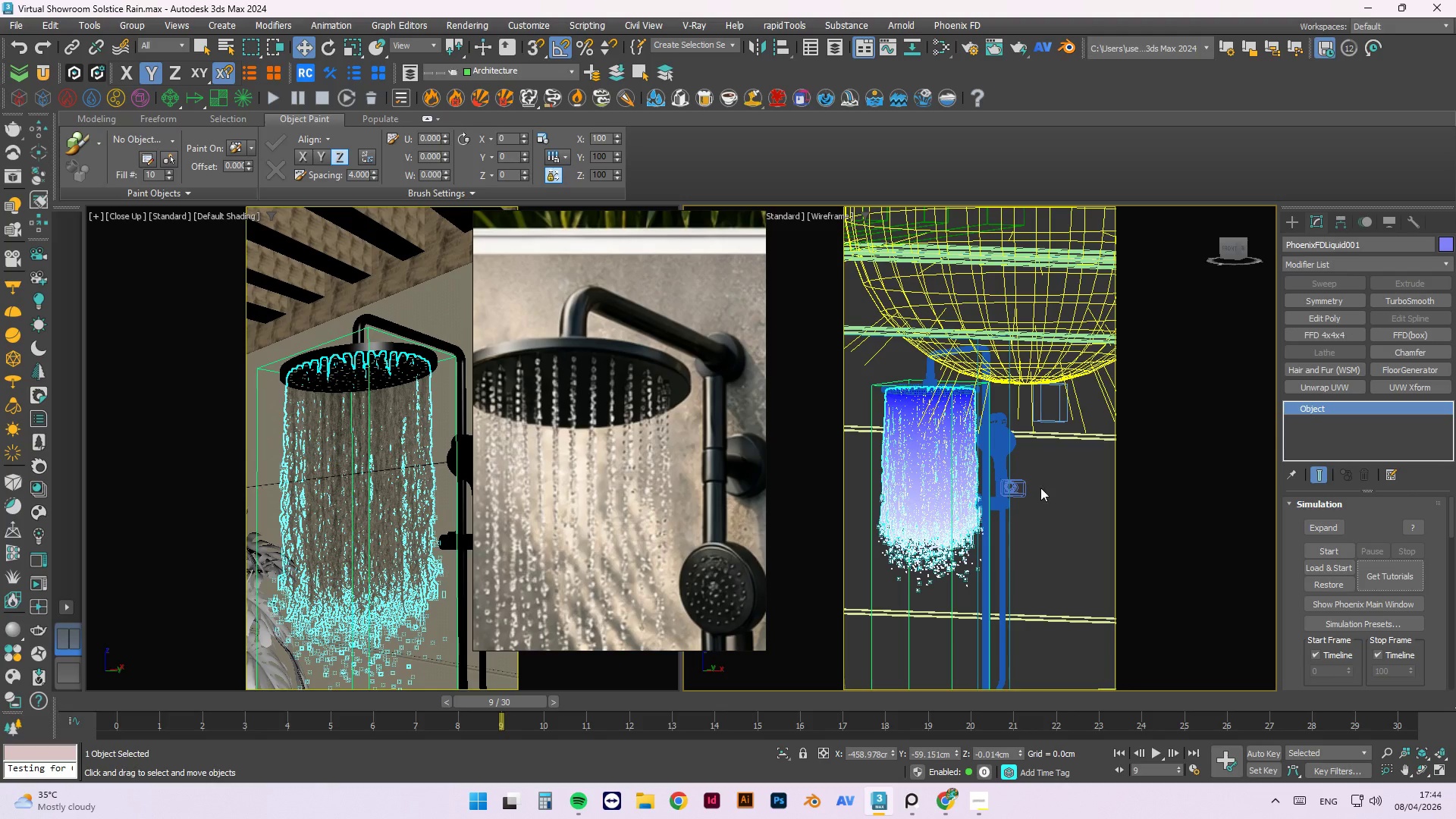 
left_click([1043, 500])
 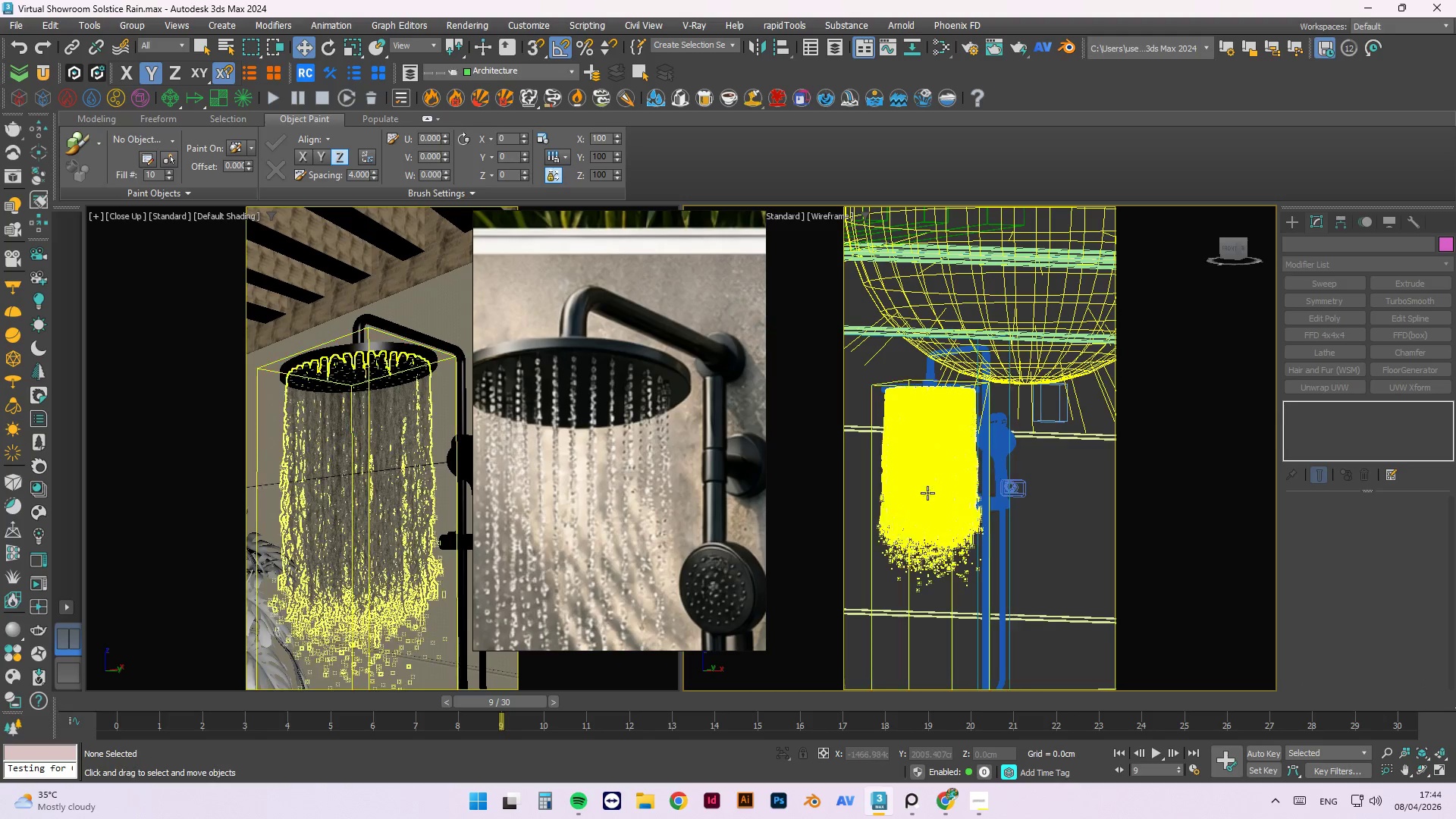 
left_click([927, 493])
 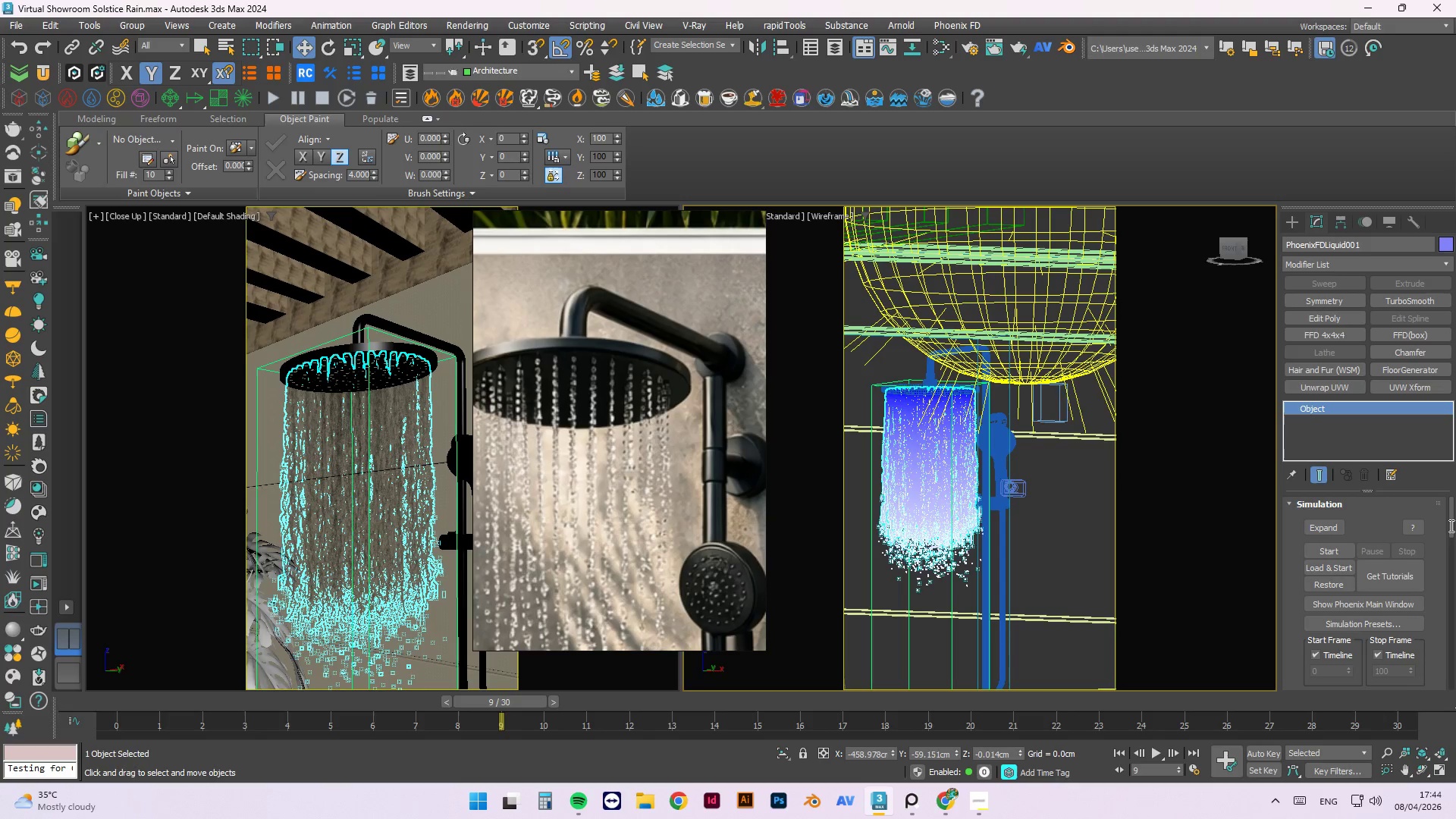 
left_click_drag(start_coordinate=[1450, 526], to_coordinate=[1443, 513])
 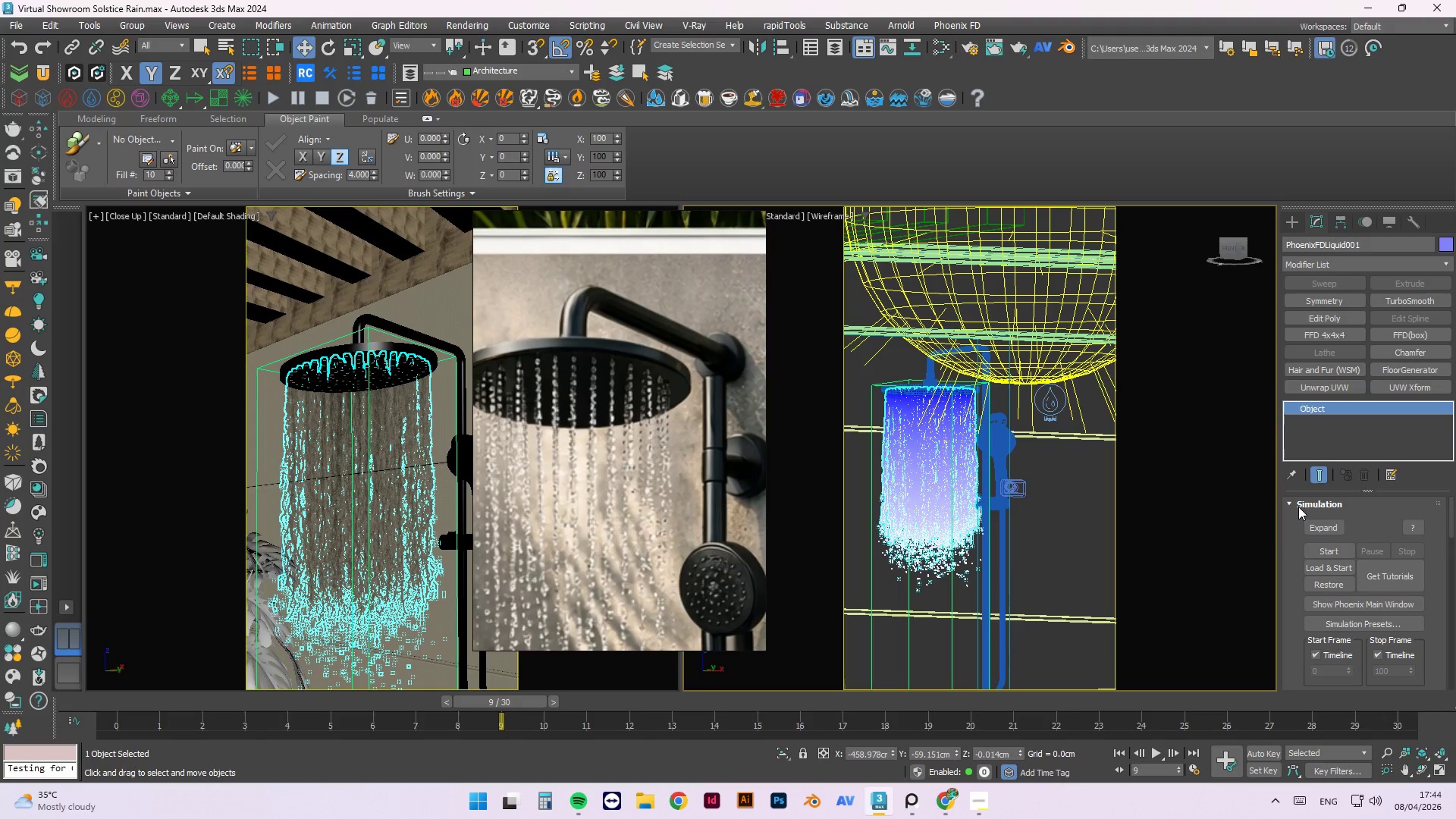 
left_click([1298, 505])
 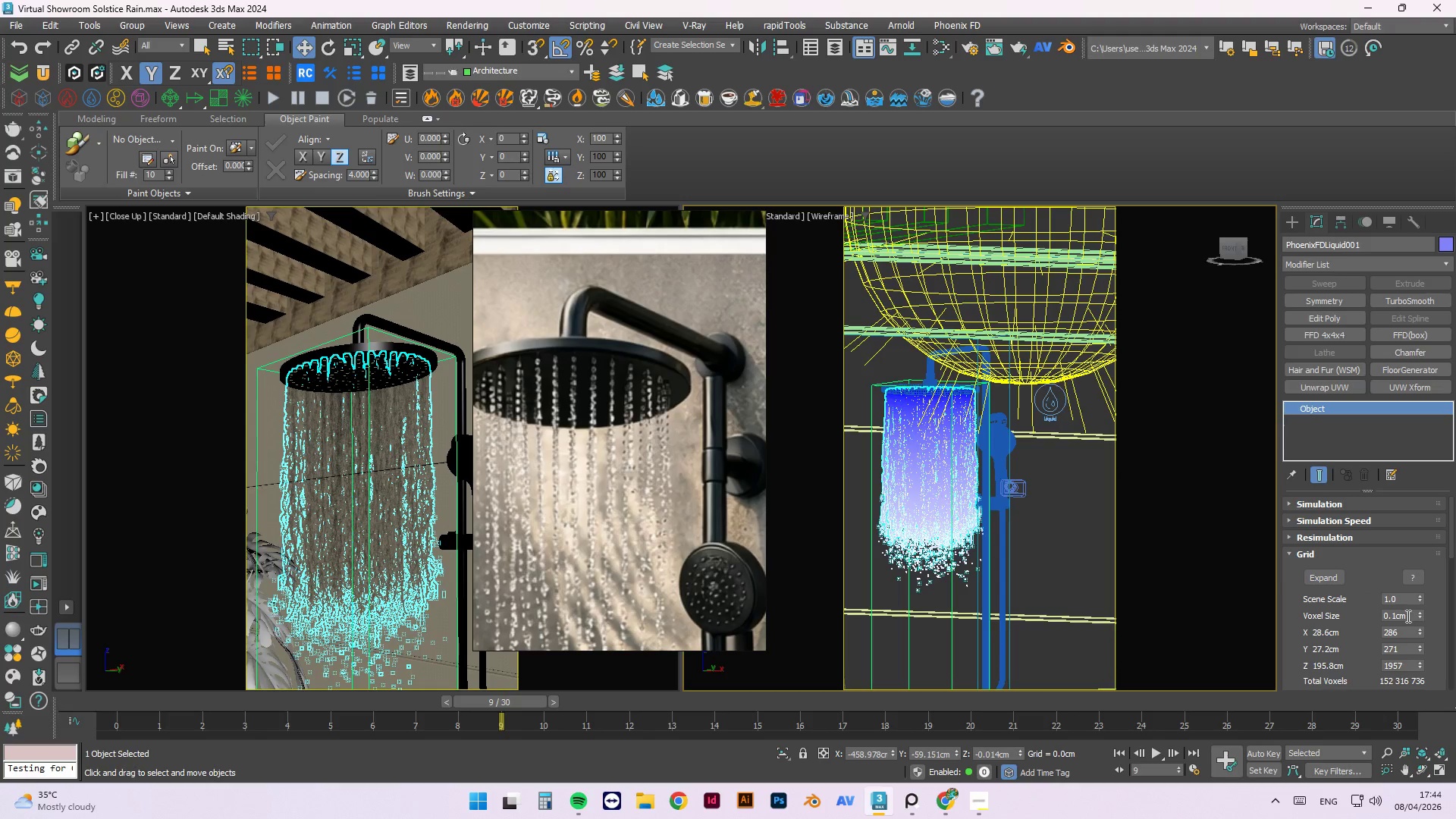 
left_click_drag(start_coordinate=[1404, 615], to_coordinate=[1348, 615])
 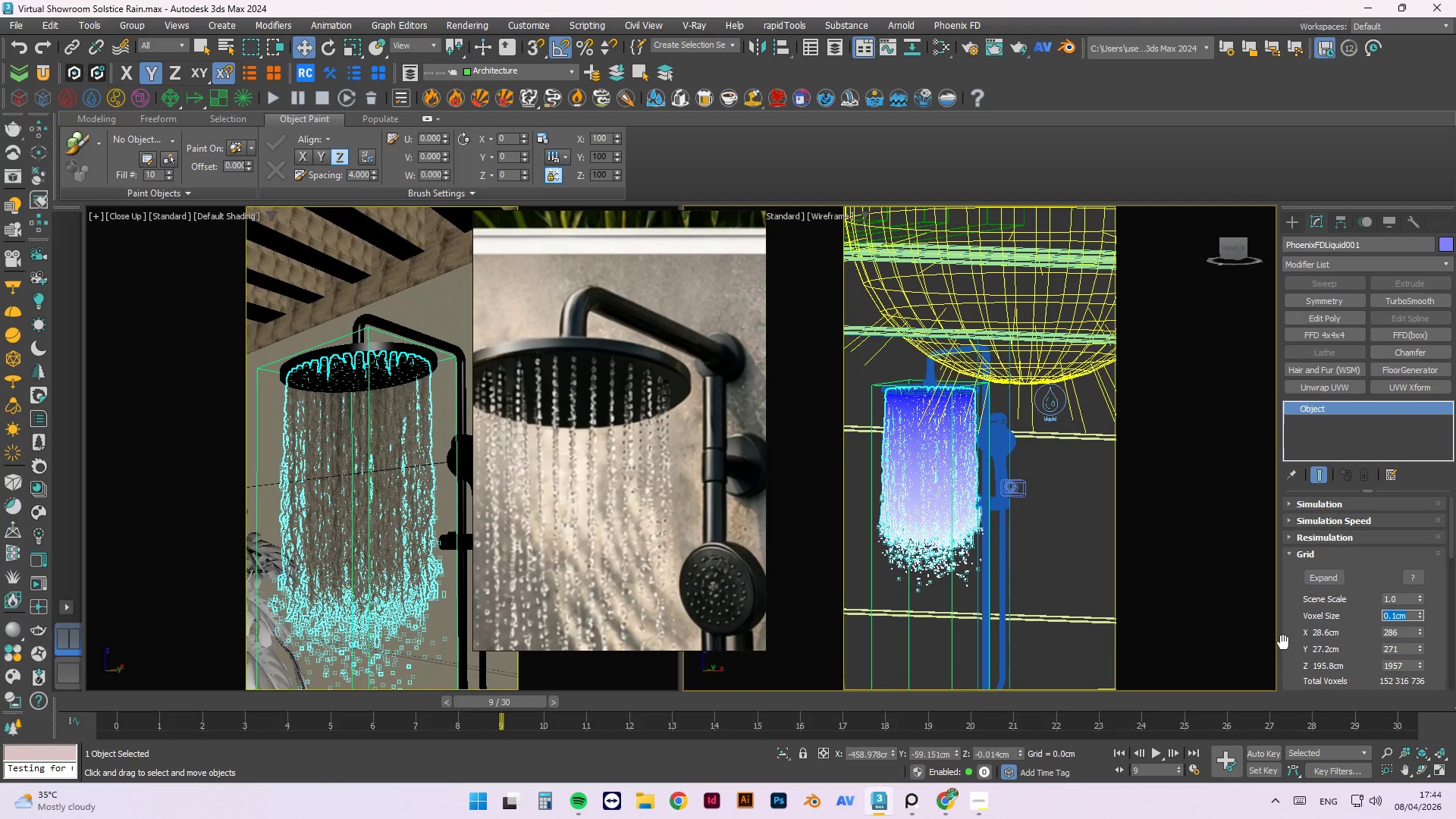 
key(Numpad0)
 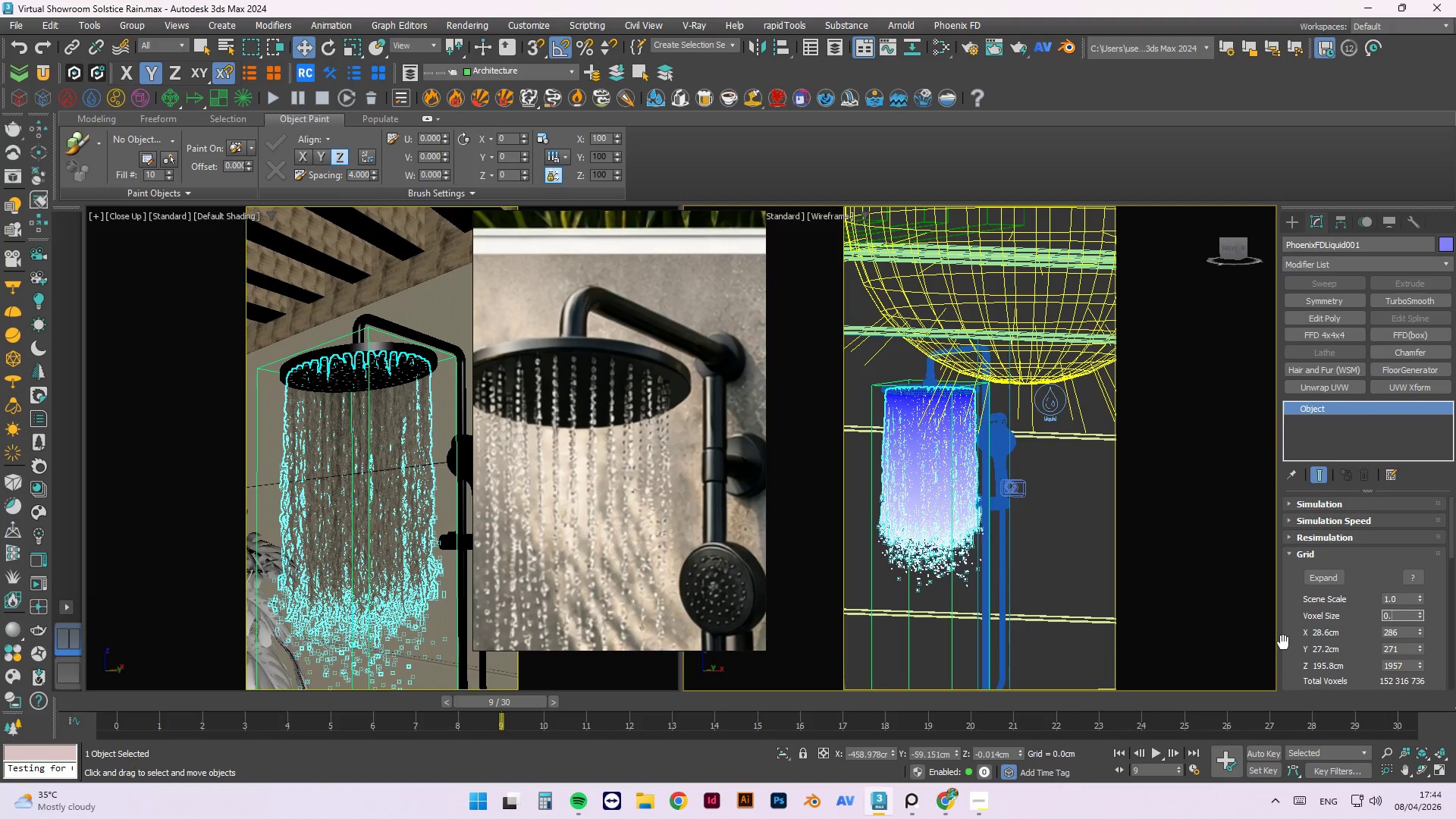 
key(NumpadDecimal)
 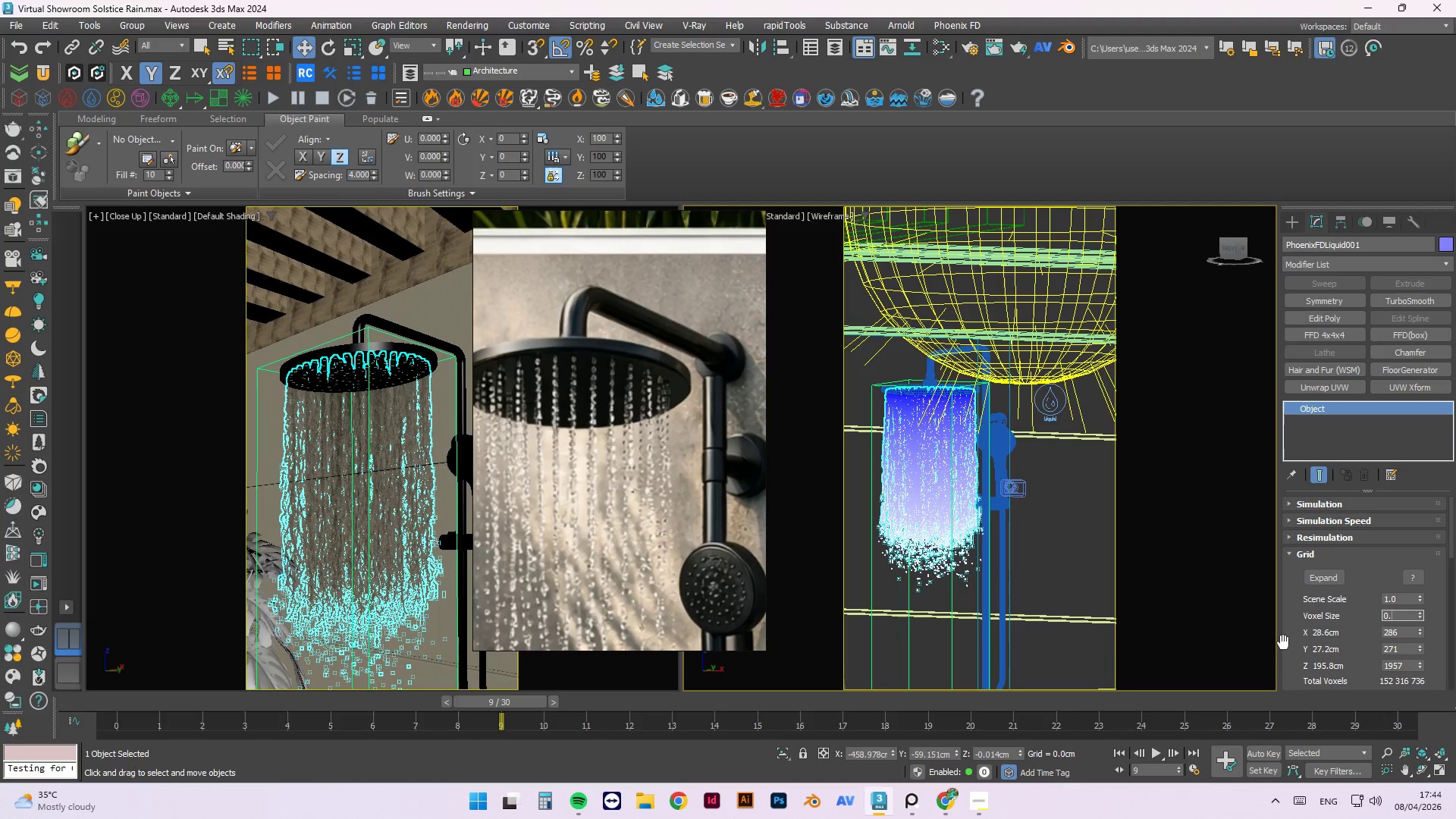 
key(Numpad2)
 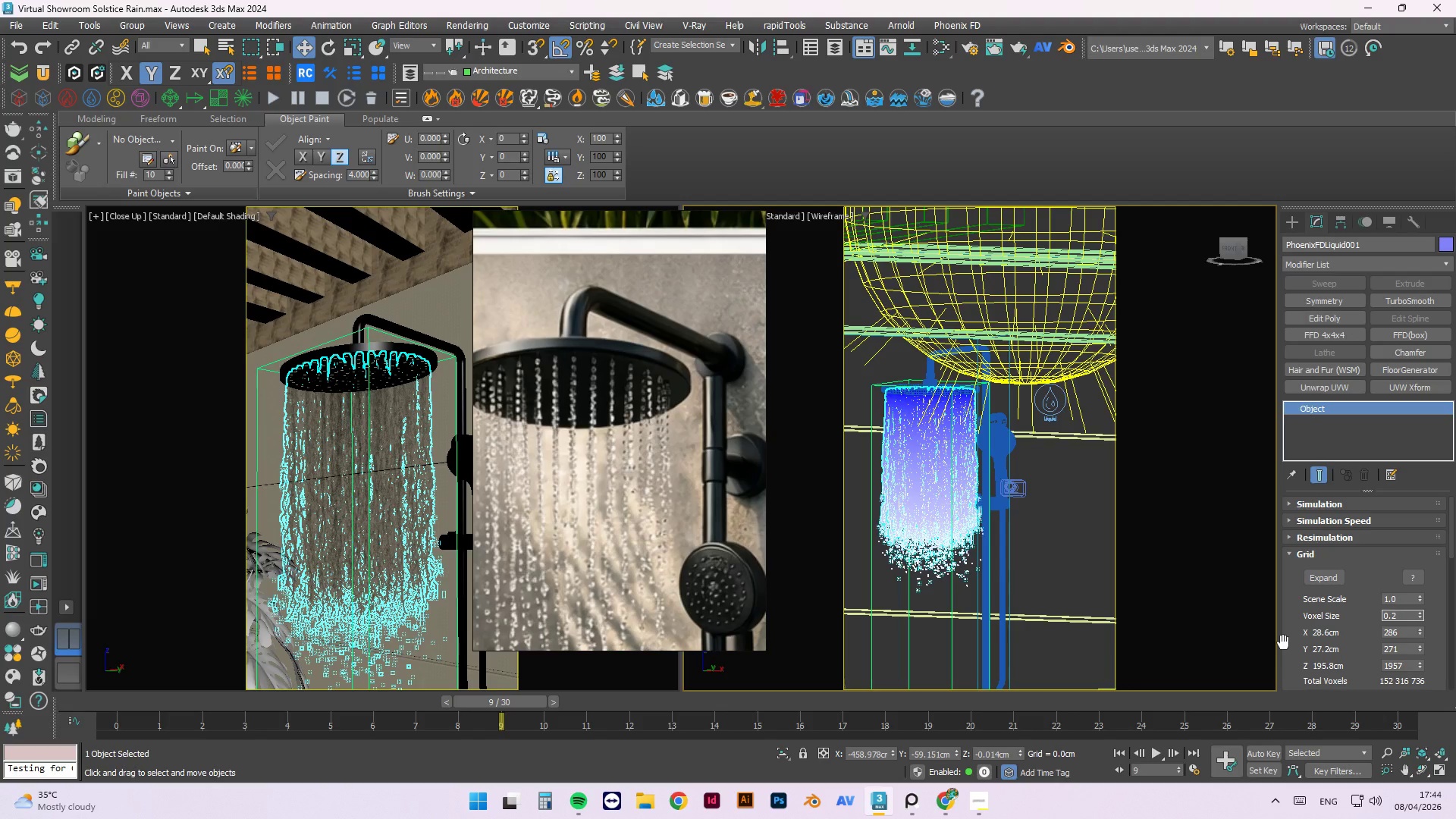 
key(NumpadEnter)
 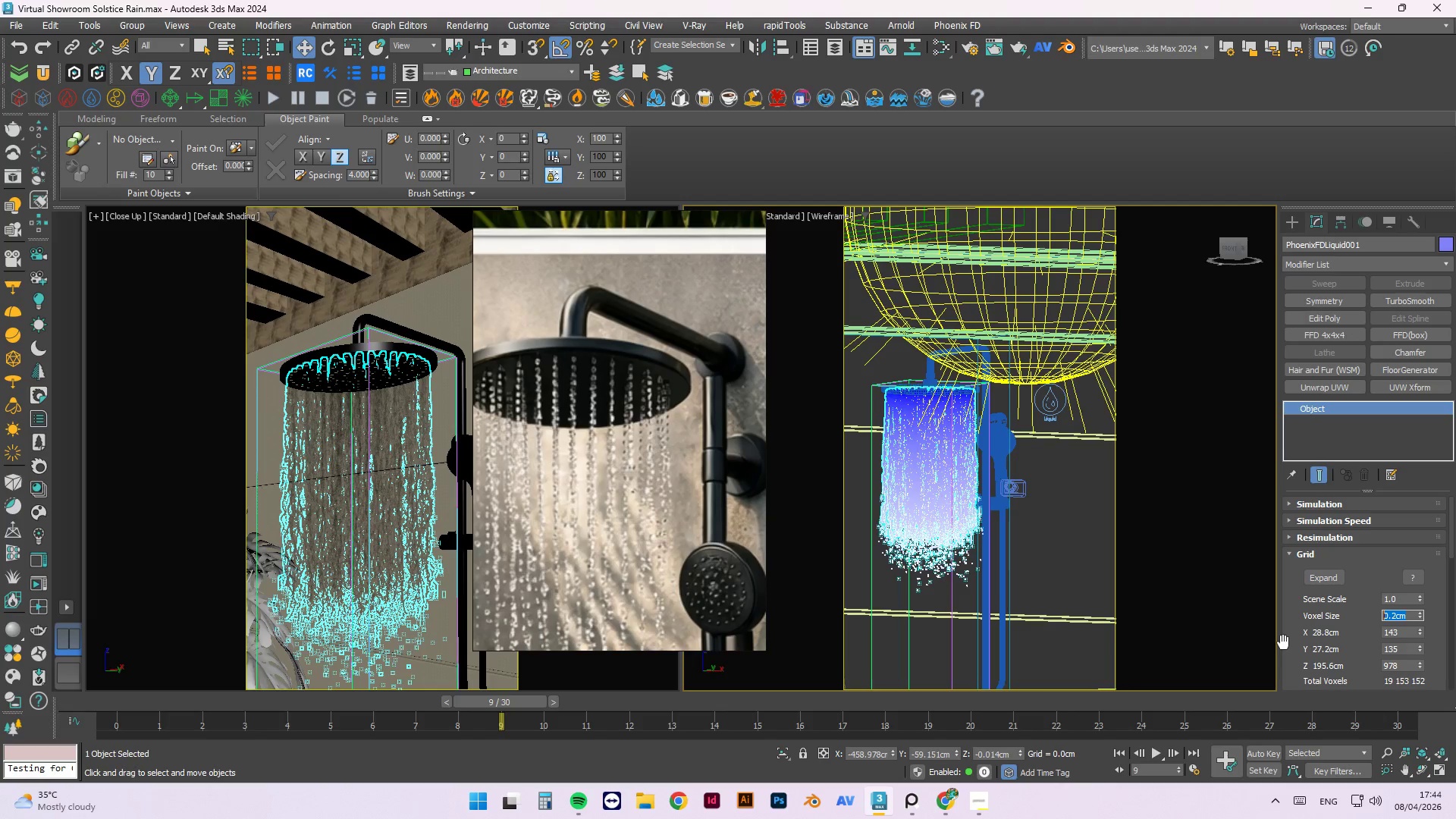 
scroll: coordinate [935, 312], scroll_direction: up, amount: 14.0
 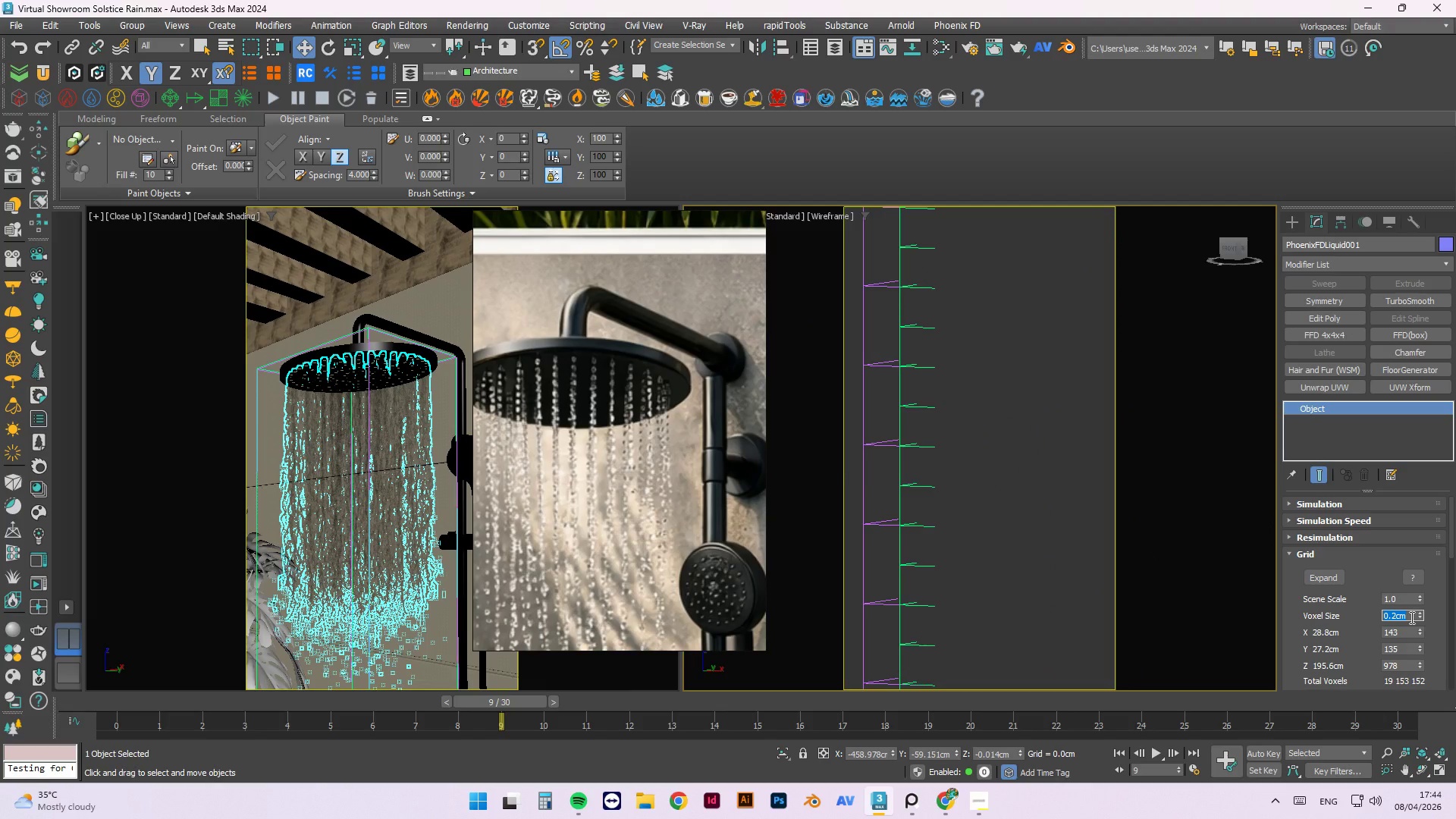 
key(Numpad0)
 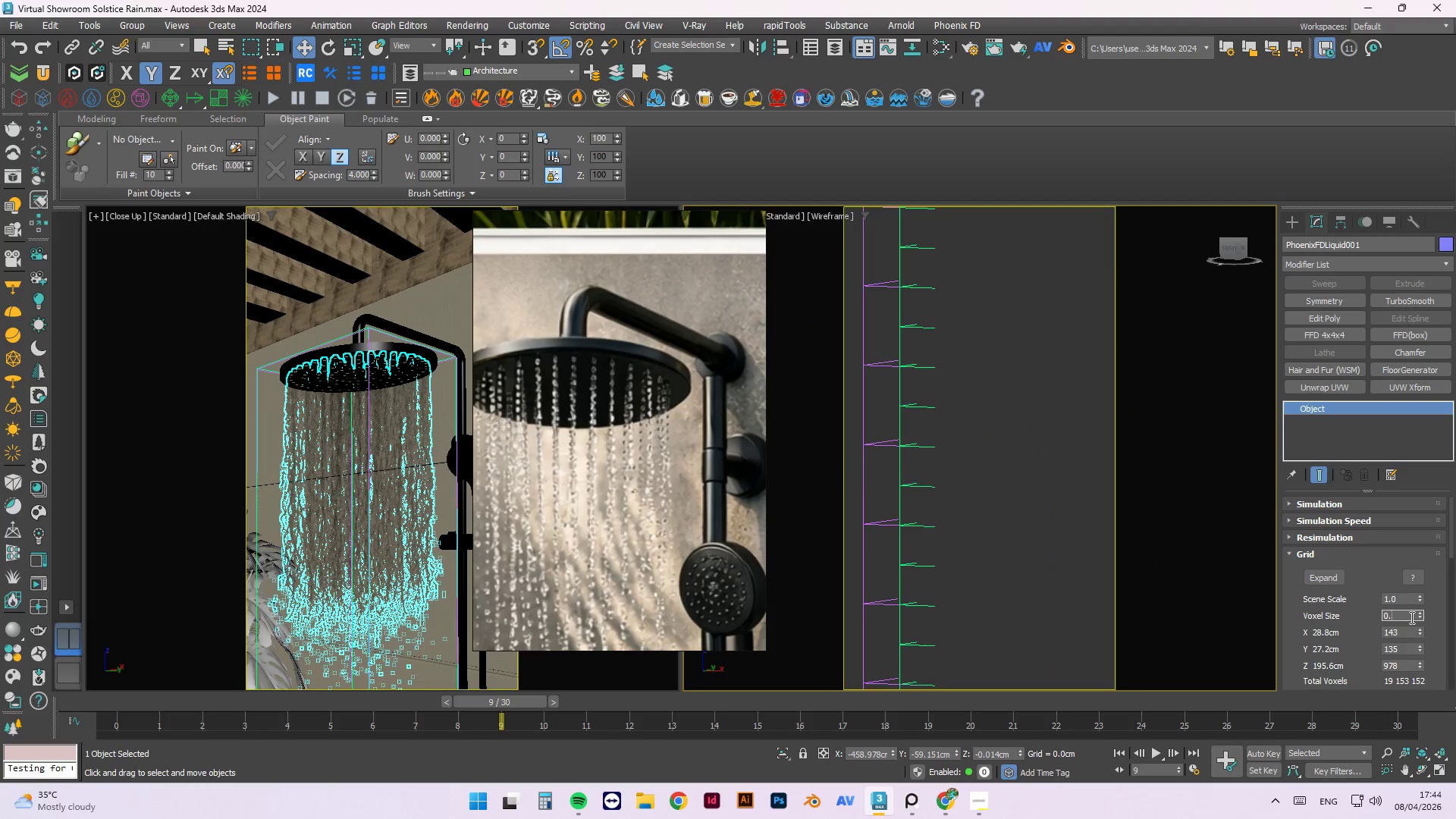 
key(NumpadDecimal)
 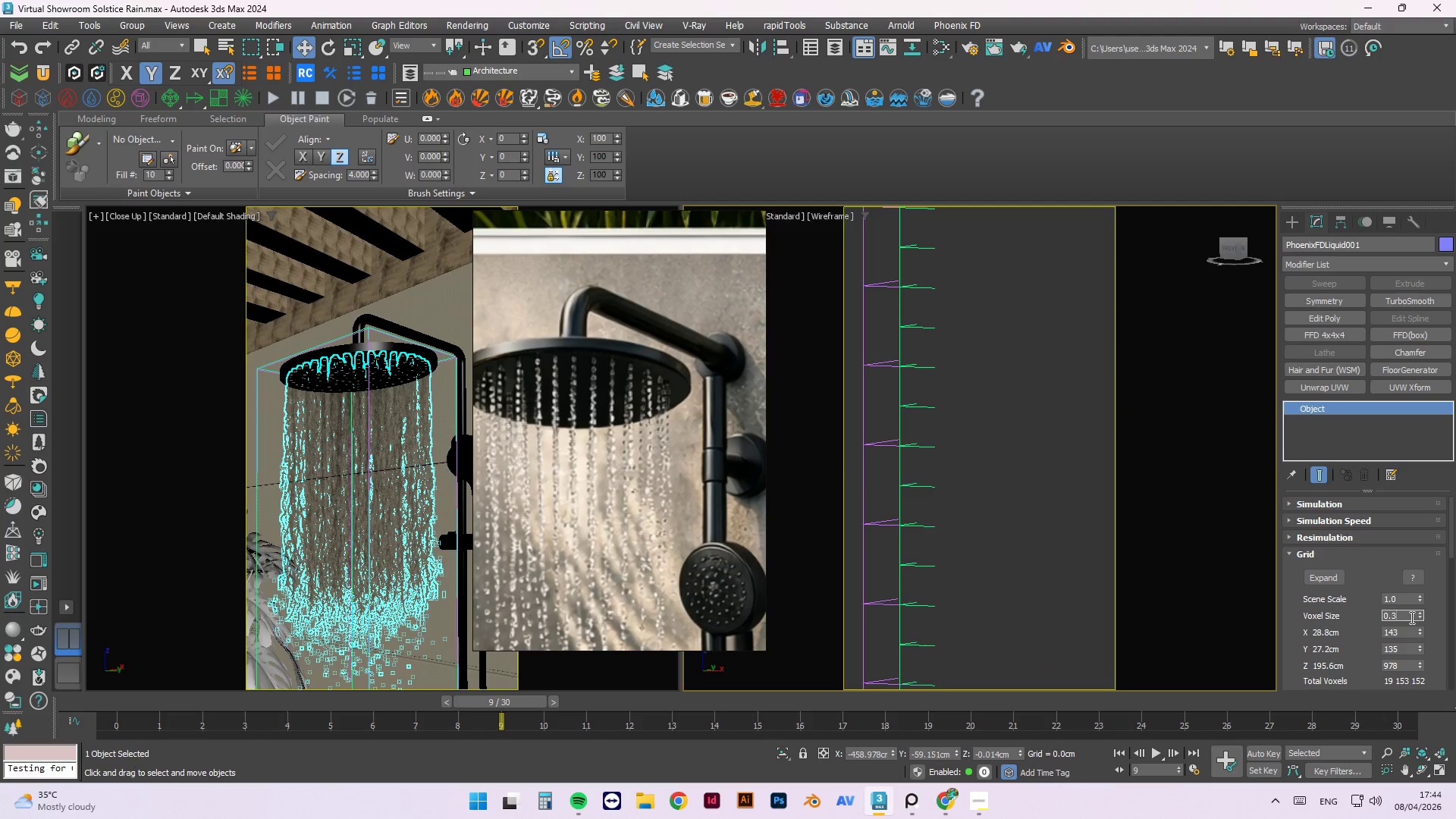 
key(Numpad3)
 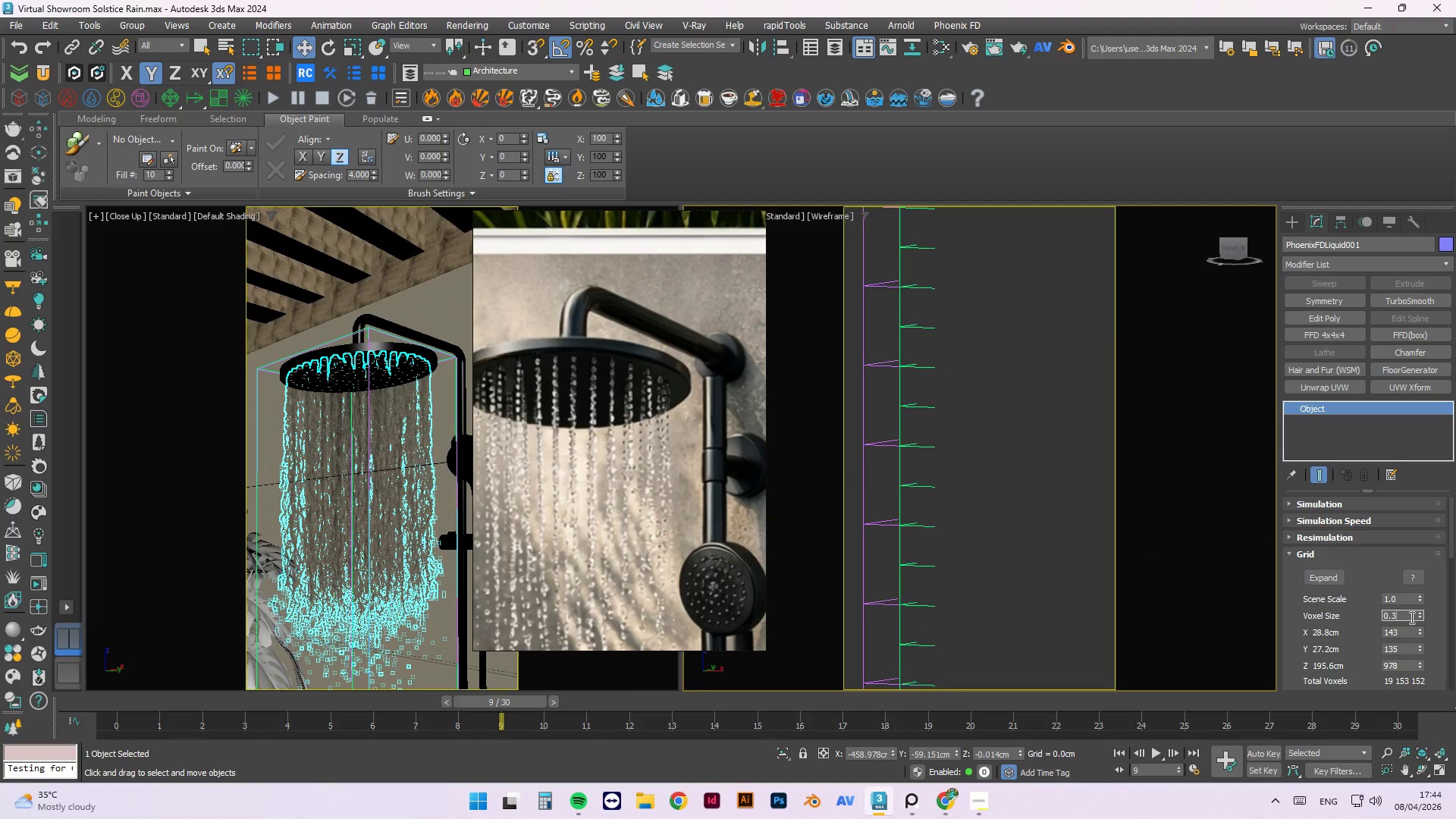 
key(NumpadEnter)
 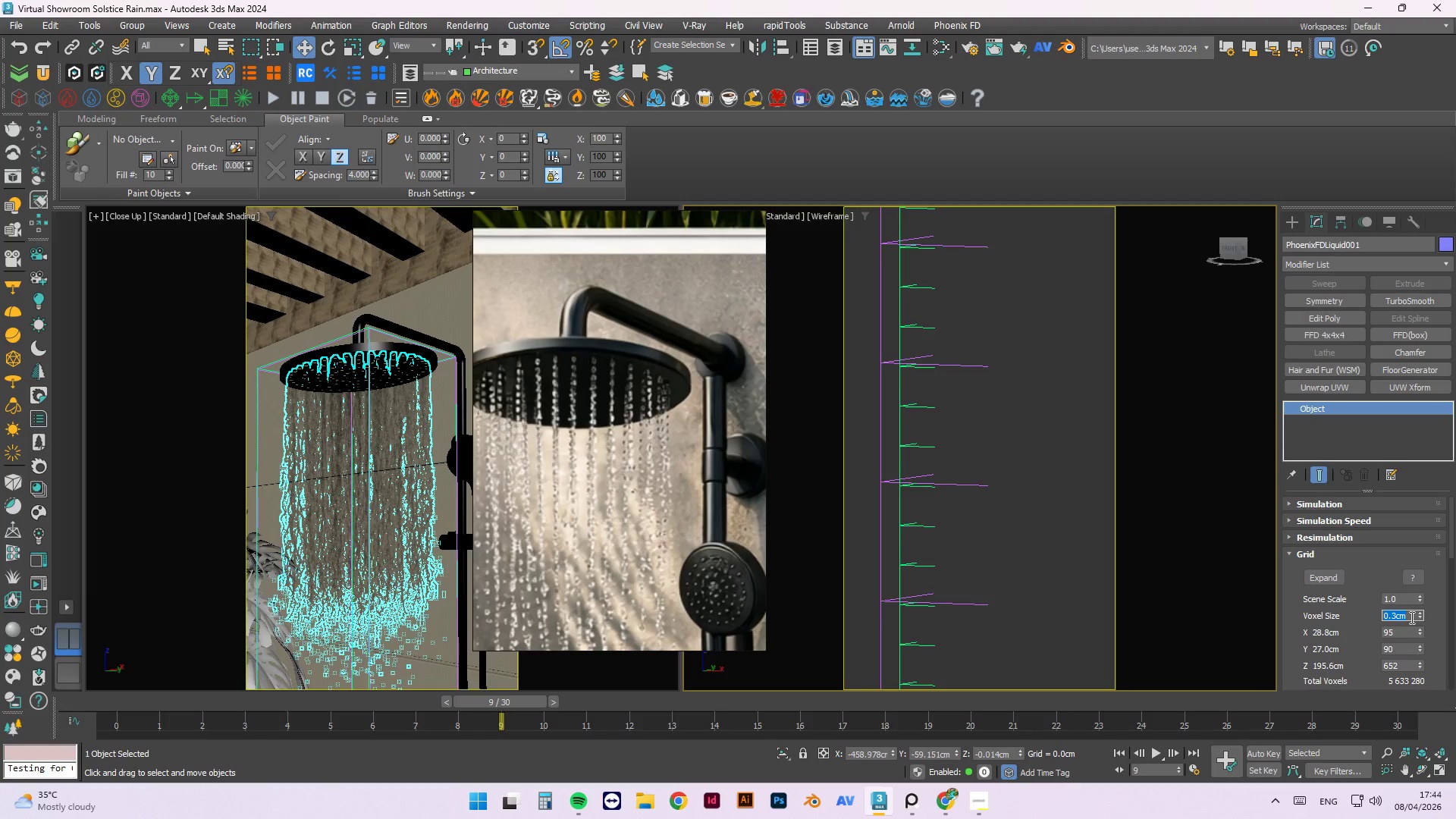 
key(Numpad0)
 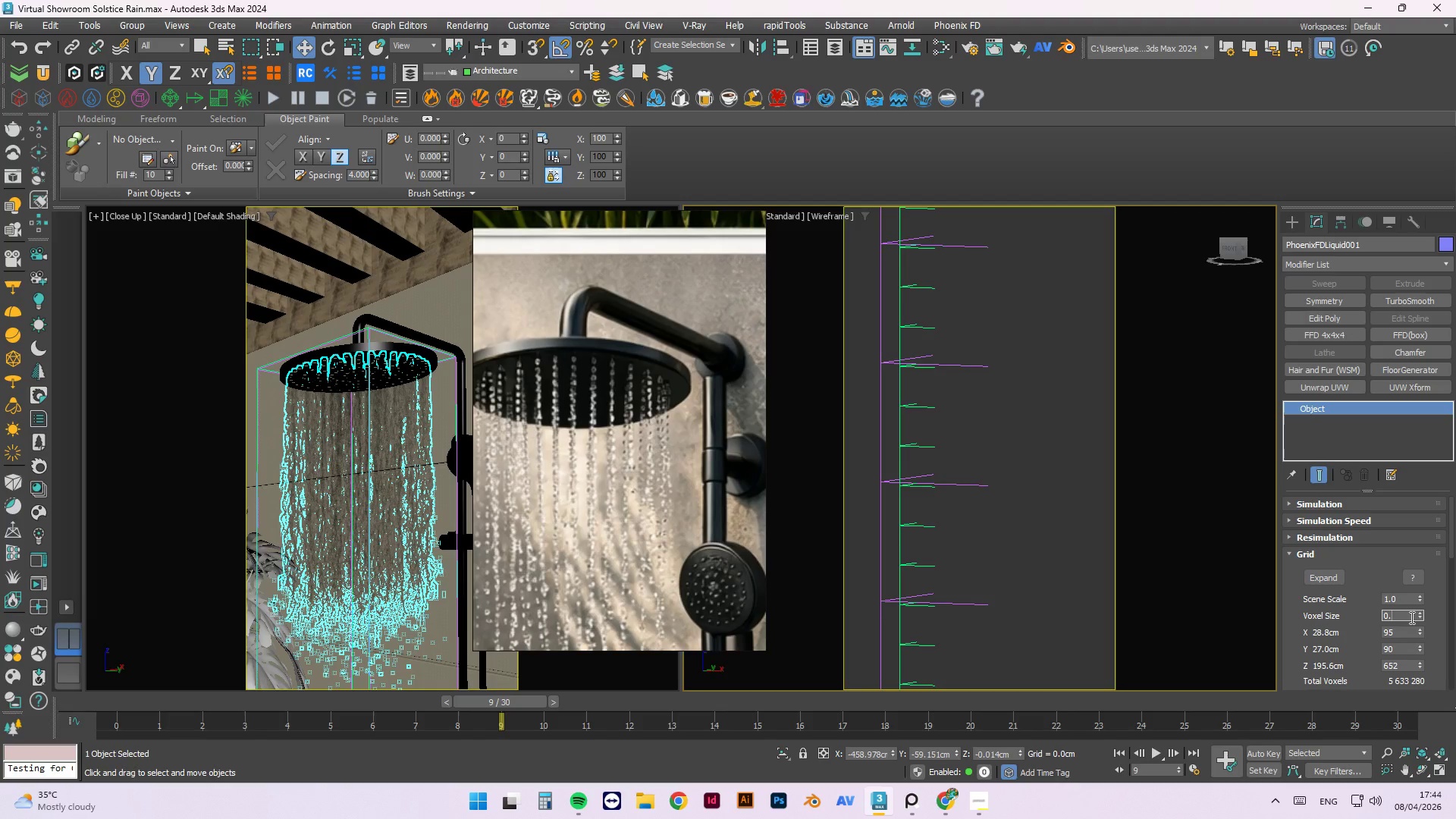 
key(NumpadDecimal)
 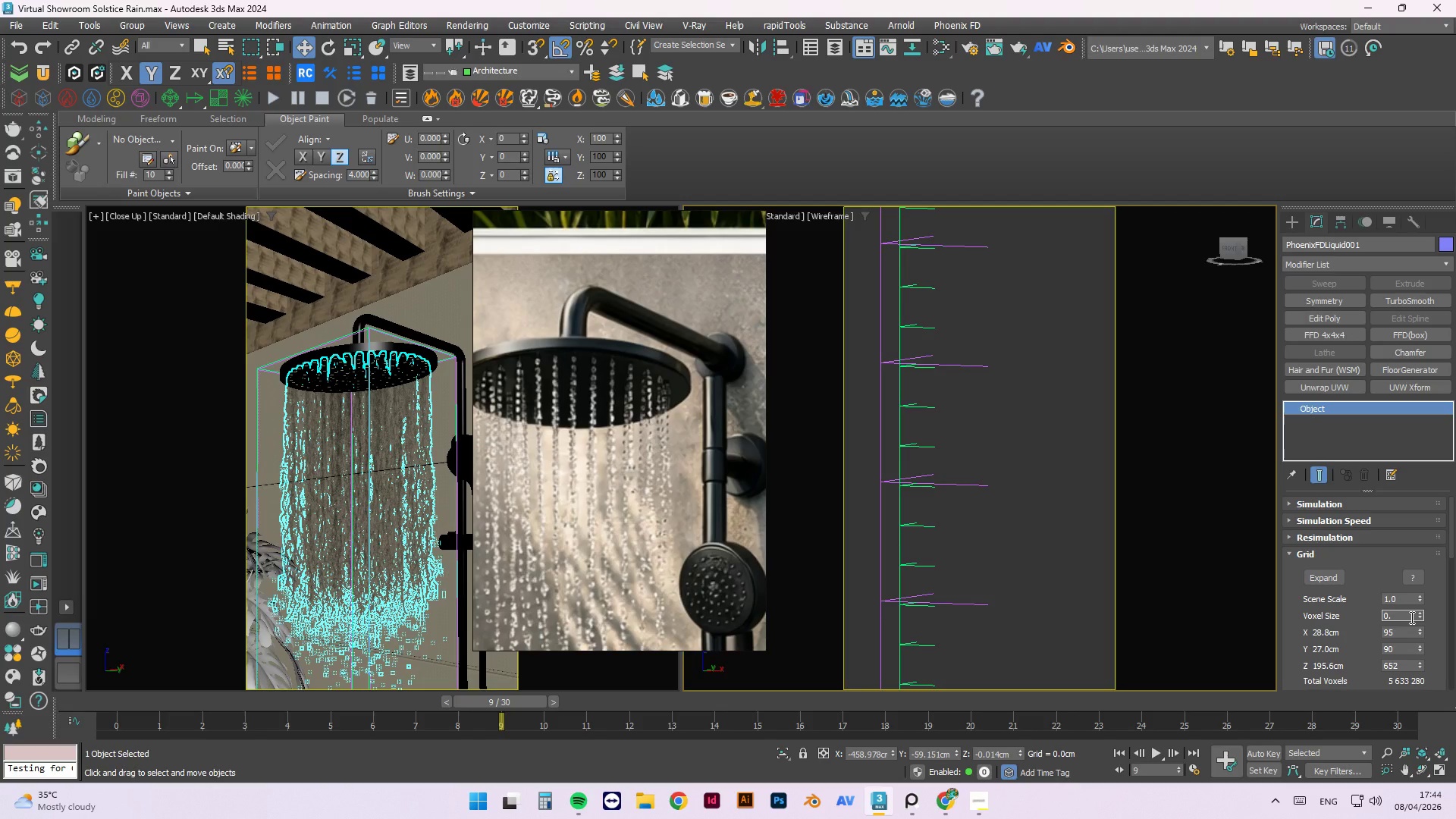 
key(Numpad3)
 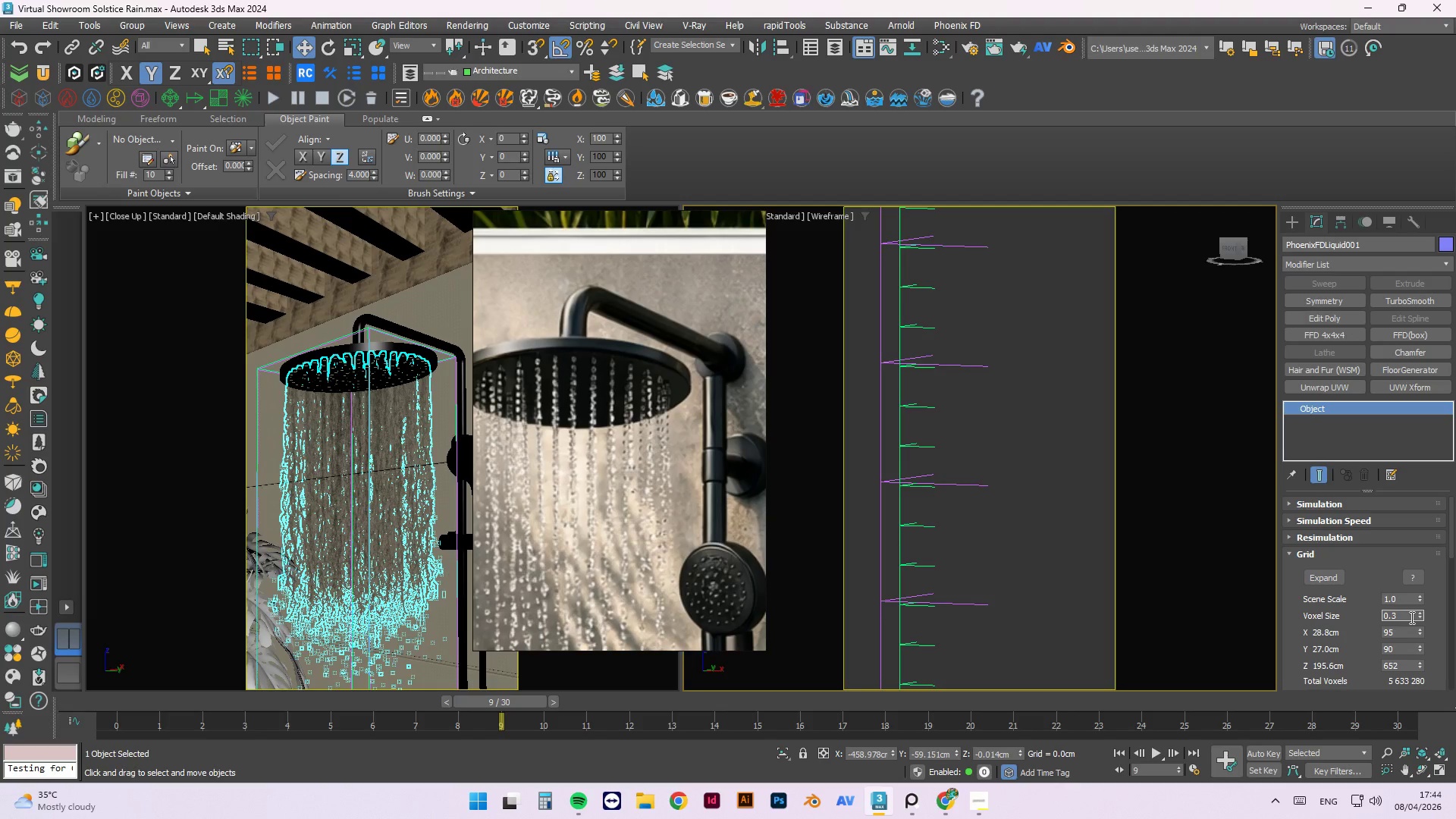 
key(NumpadEnter)
 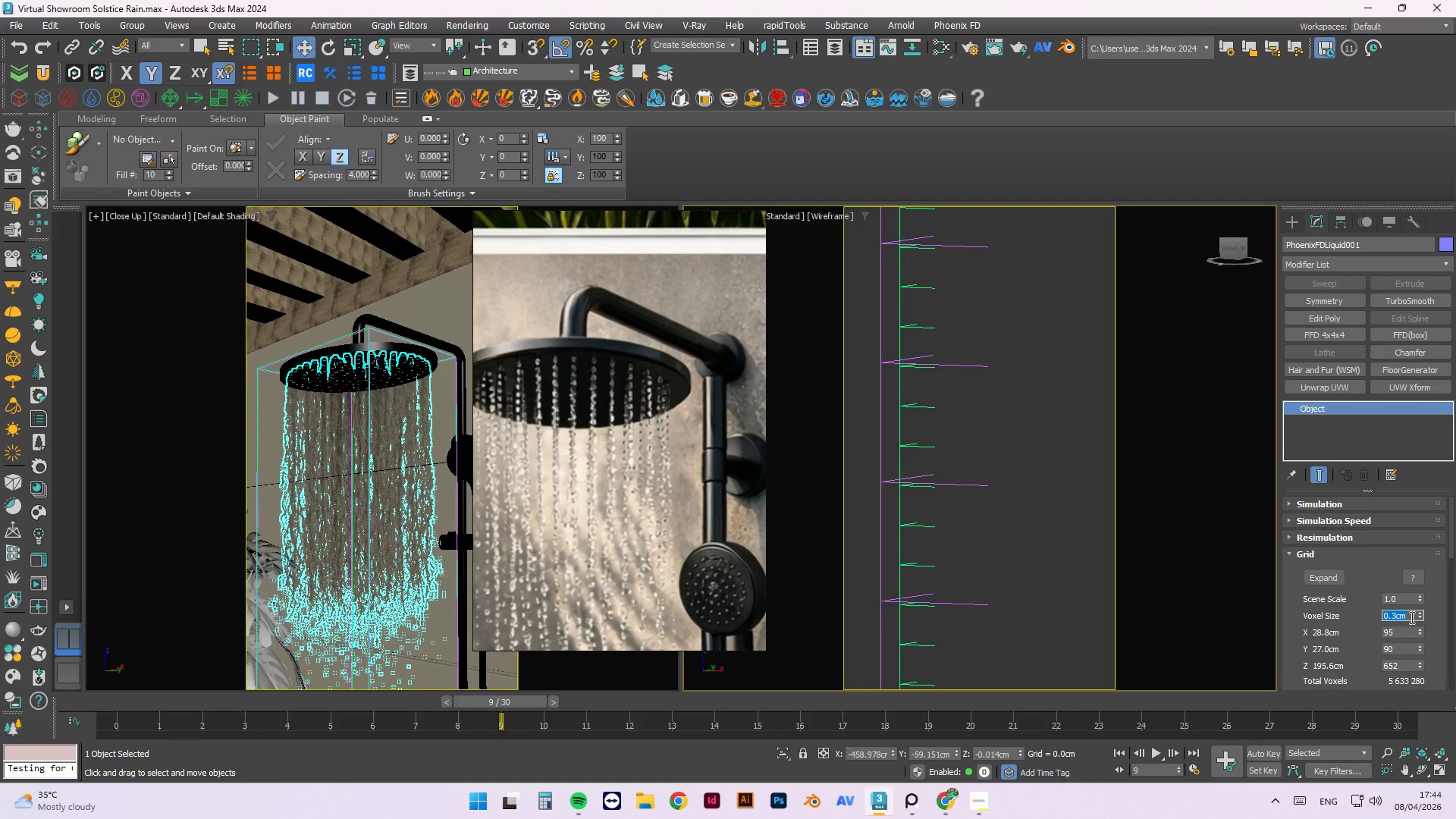 
key(Numpad0)
 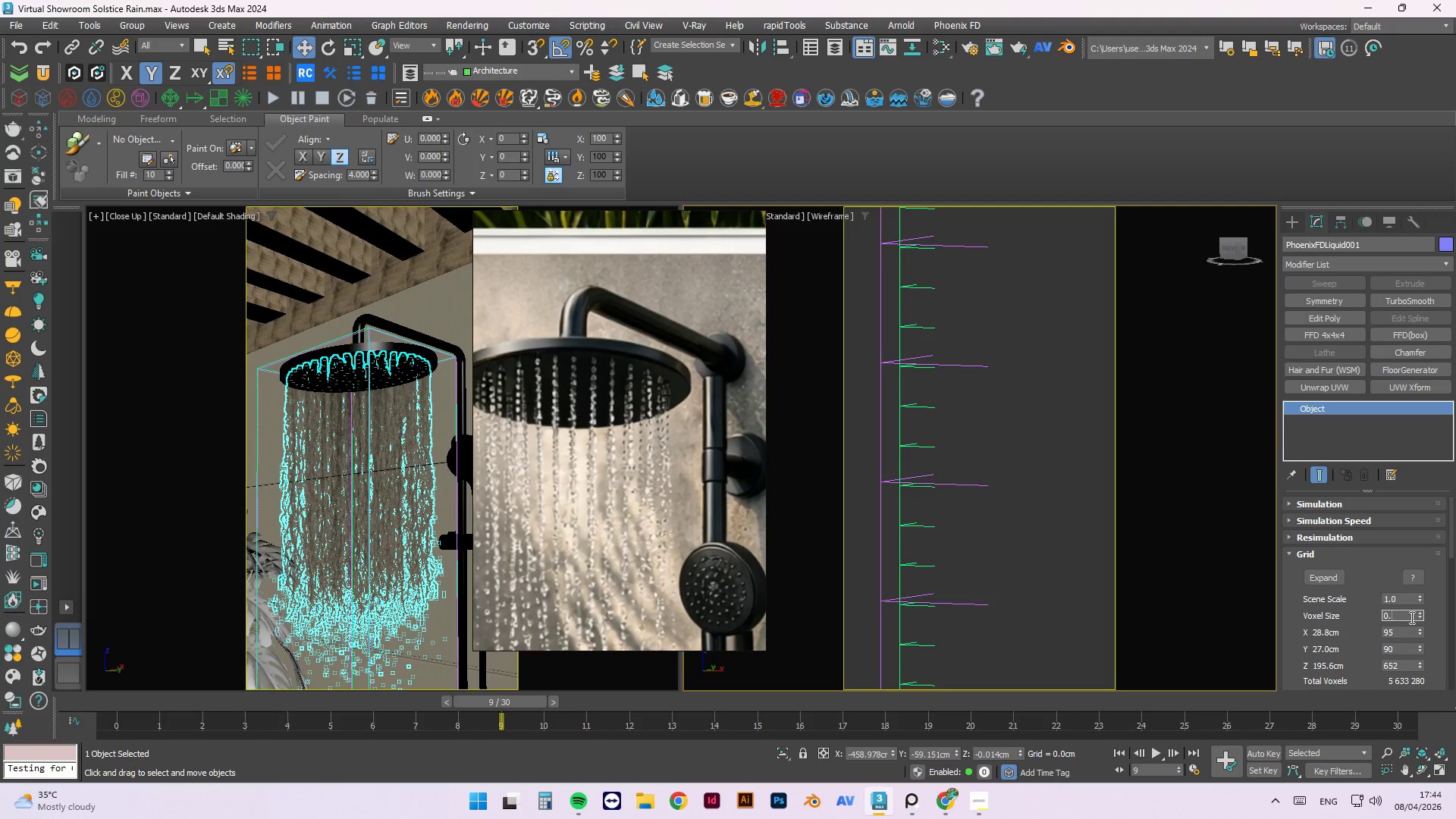 
key(NumpadDecimal)
 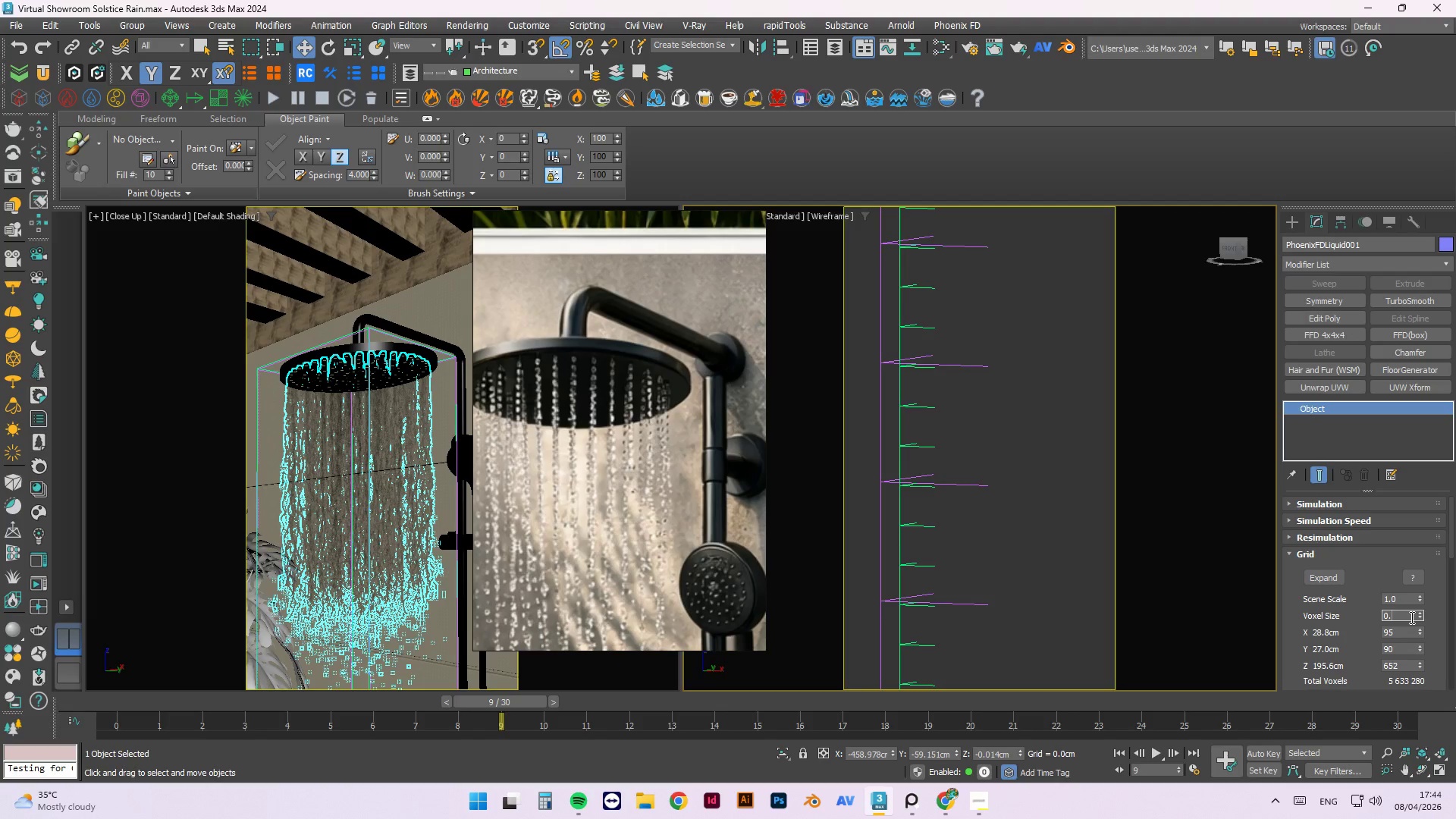 
key(Numpad2)
 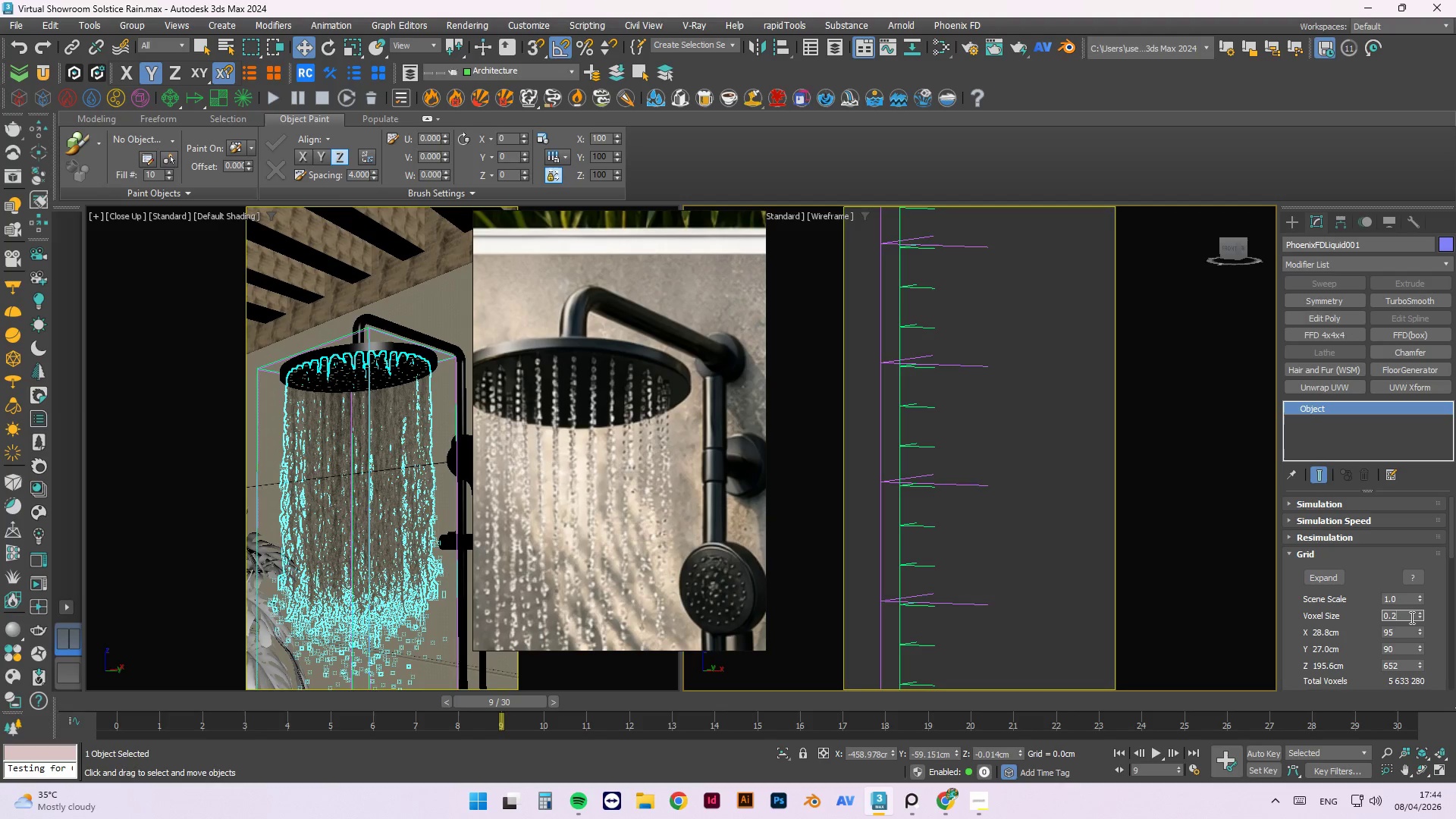 
key(NumpadEnter)
 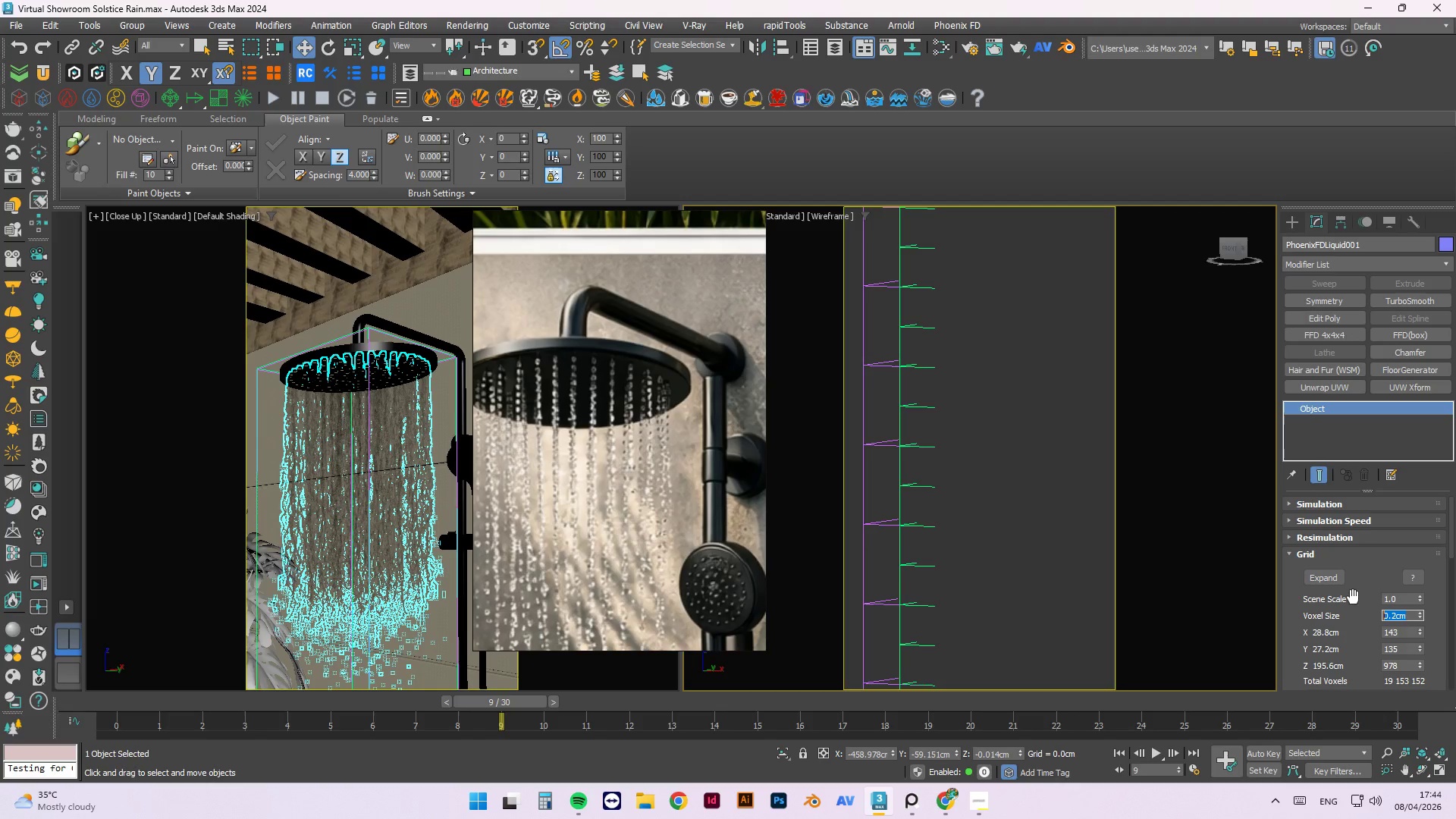 
key(Numpad0)
 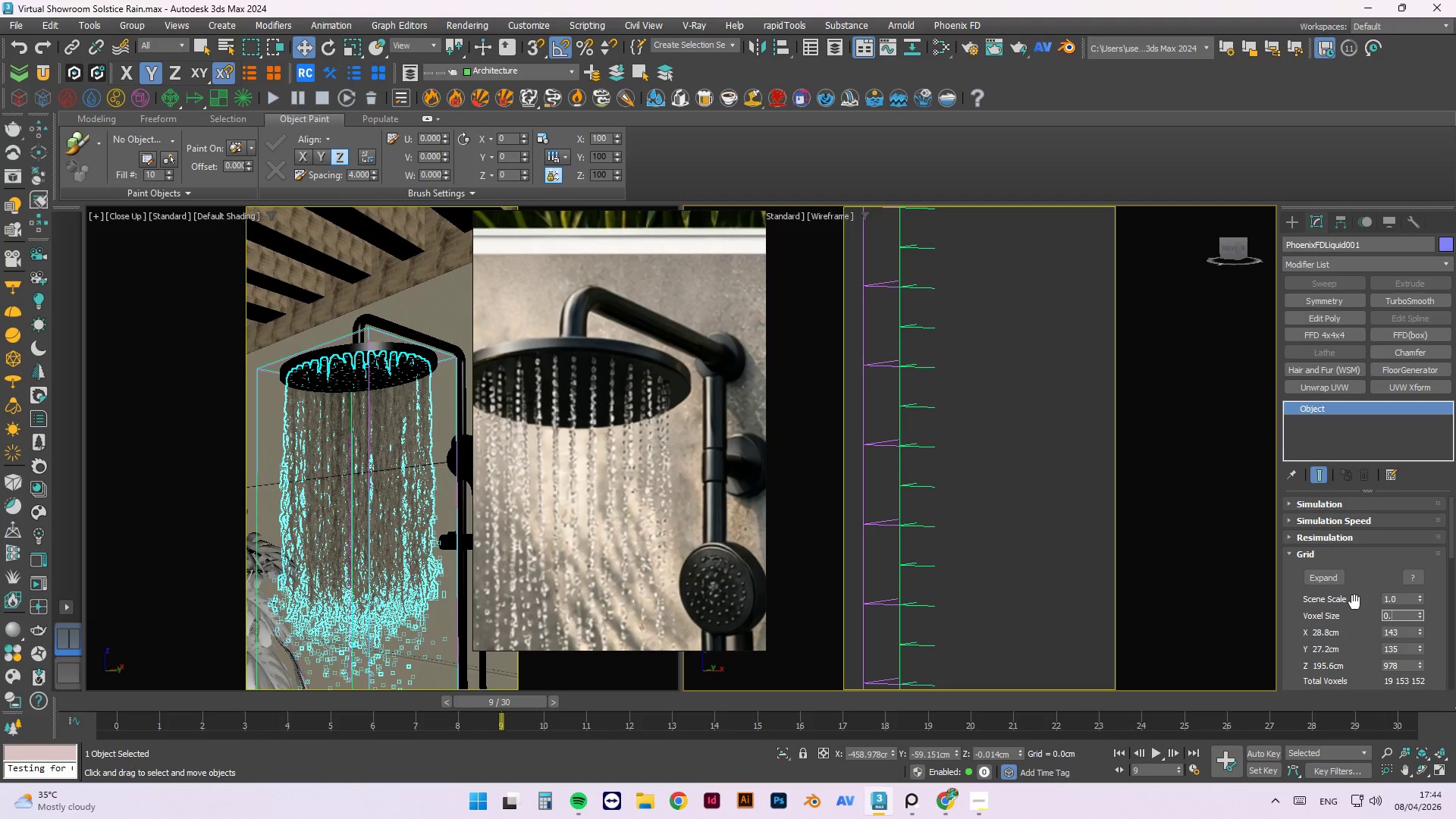 
key(NumpadDecimal)
 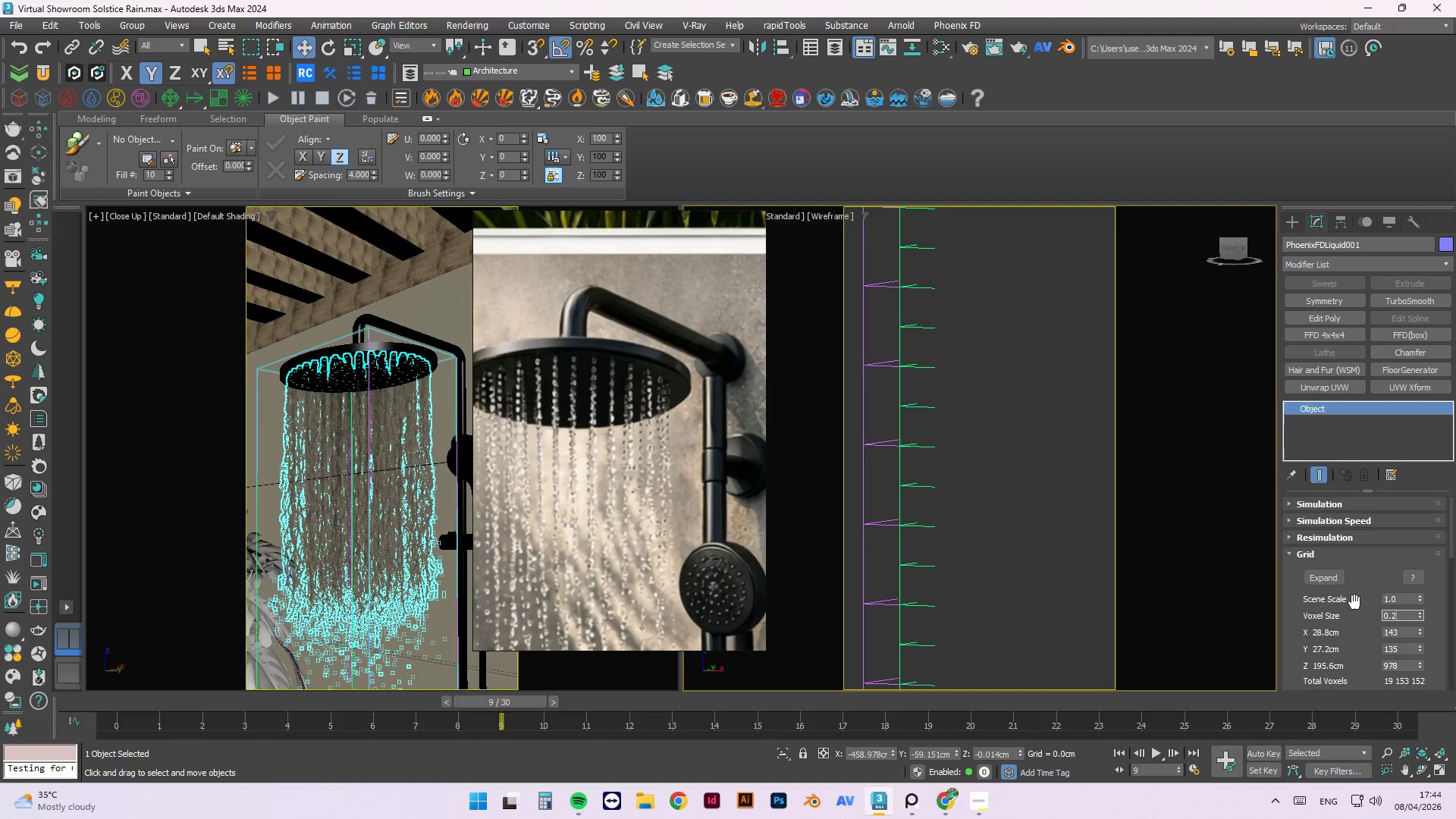 
key(Numpad2)
 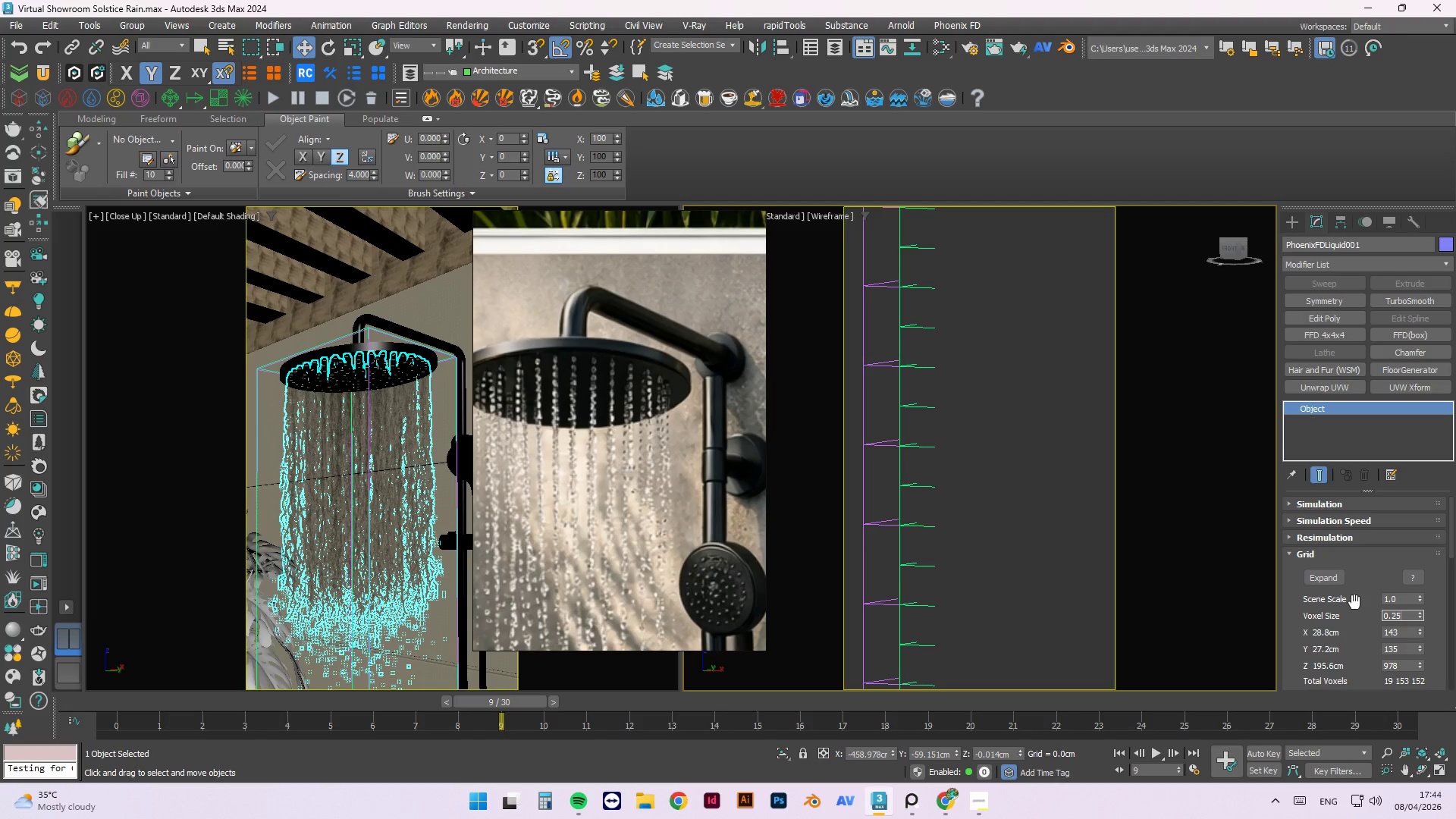 
key(Numpad5)
 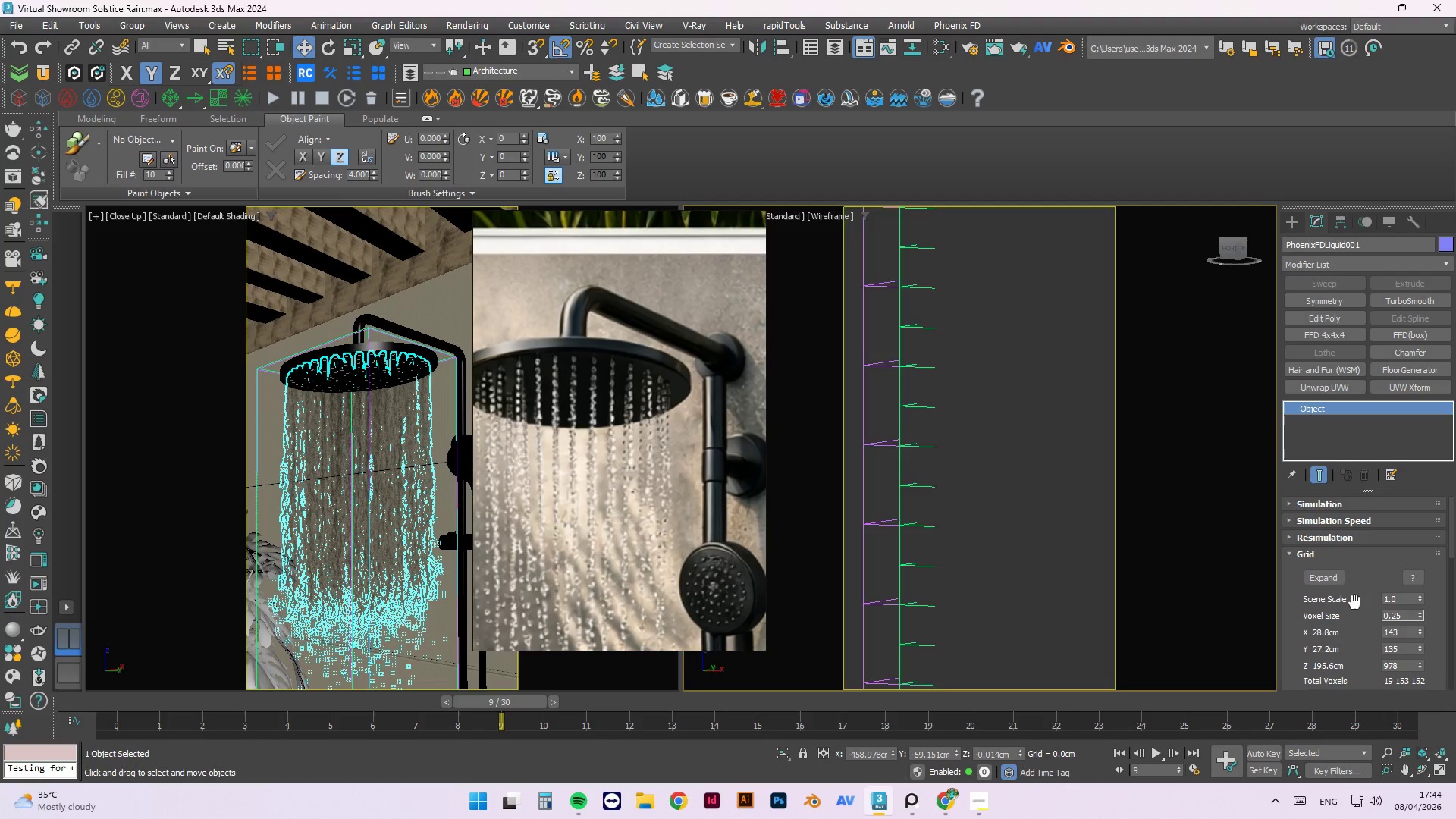 
key(NumpadEnter)
 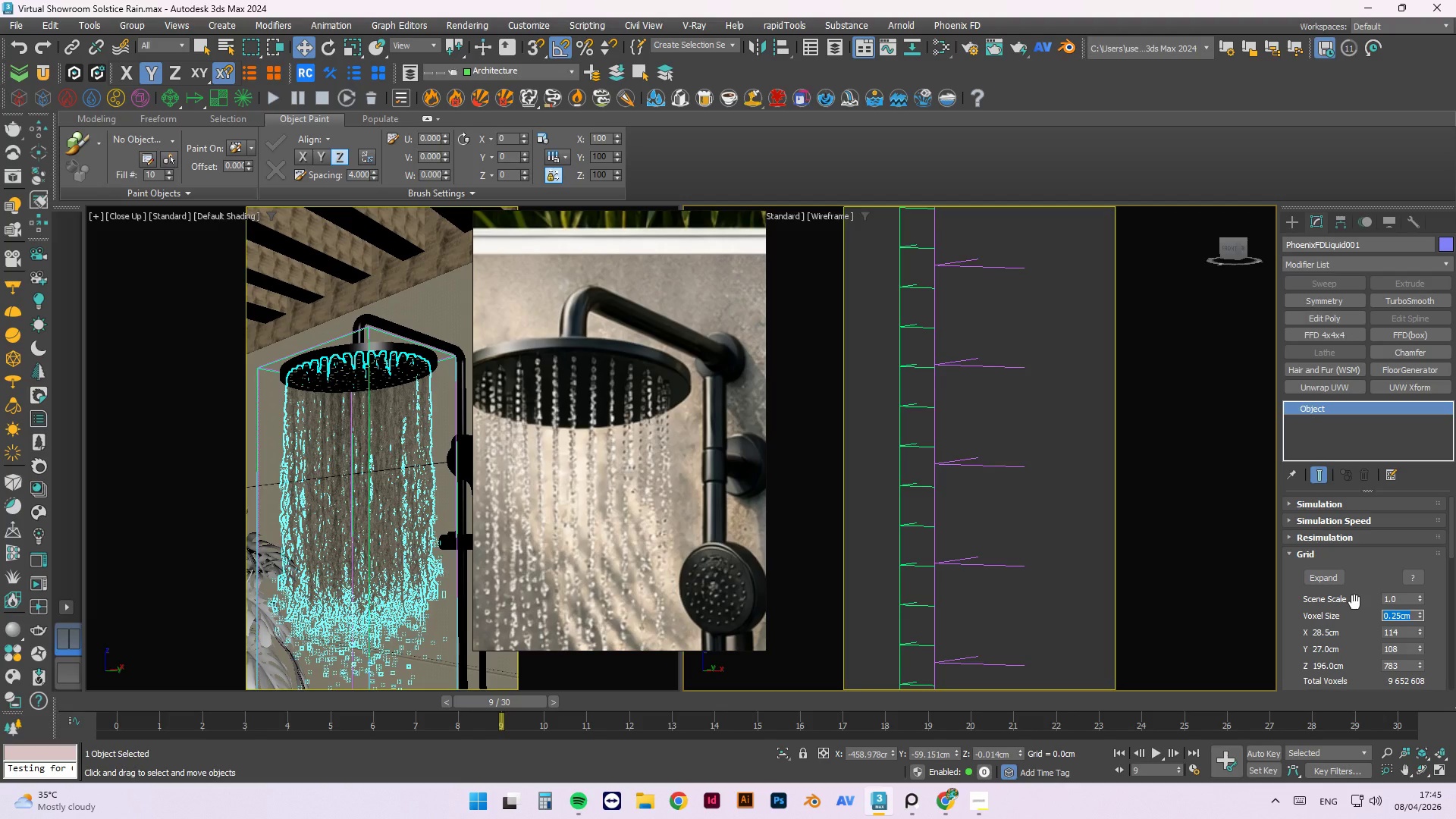 
key(Numpad0)
 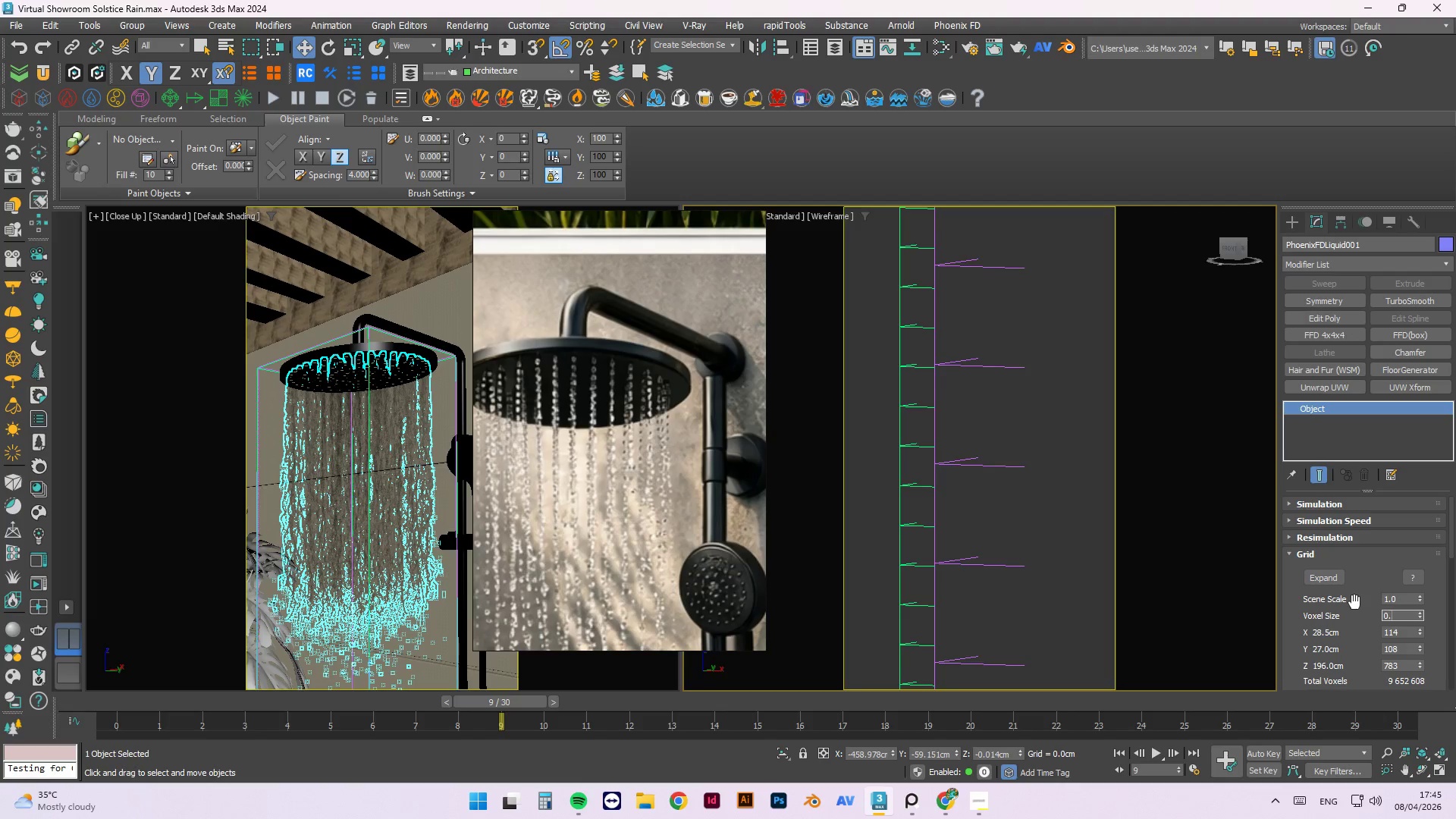 
key(NumpadDecimal)
 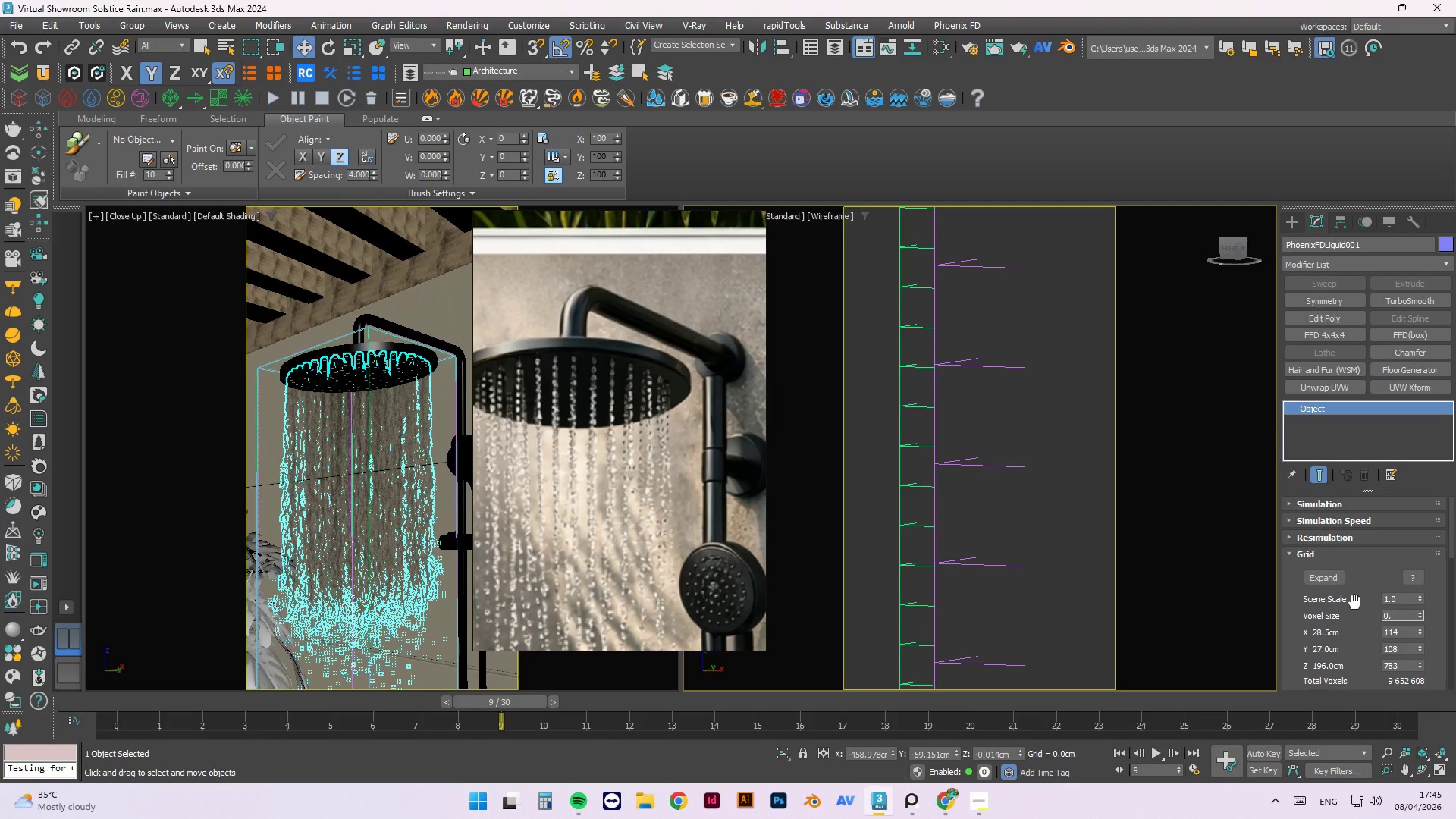 
key(Numpad2)
 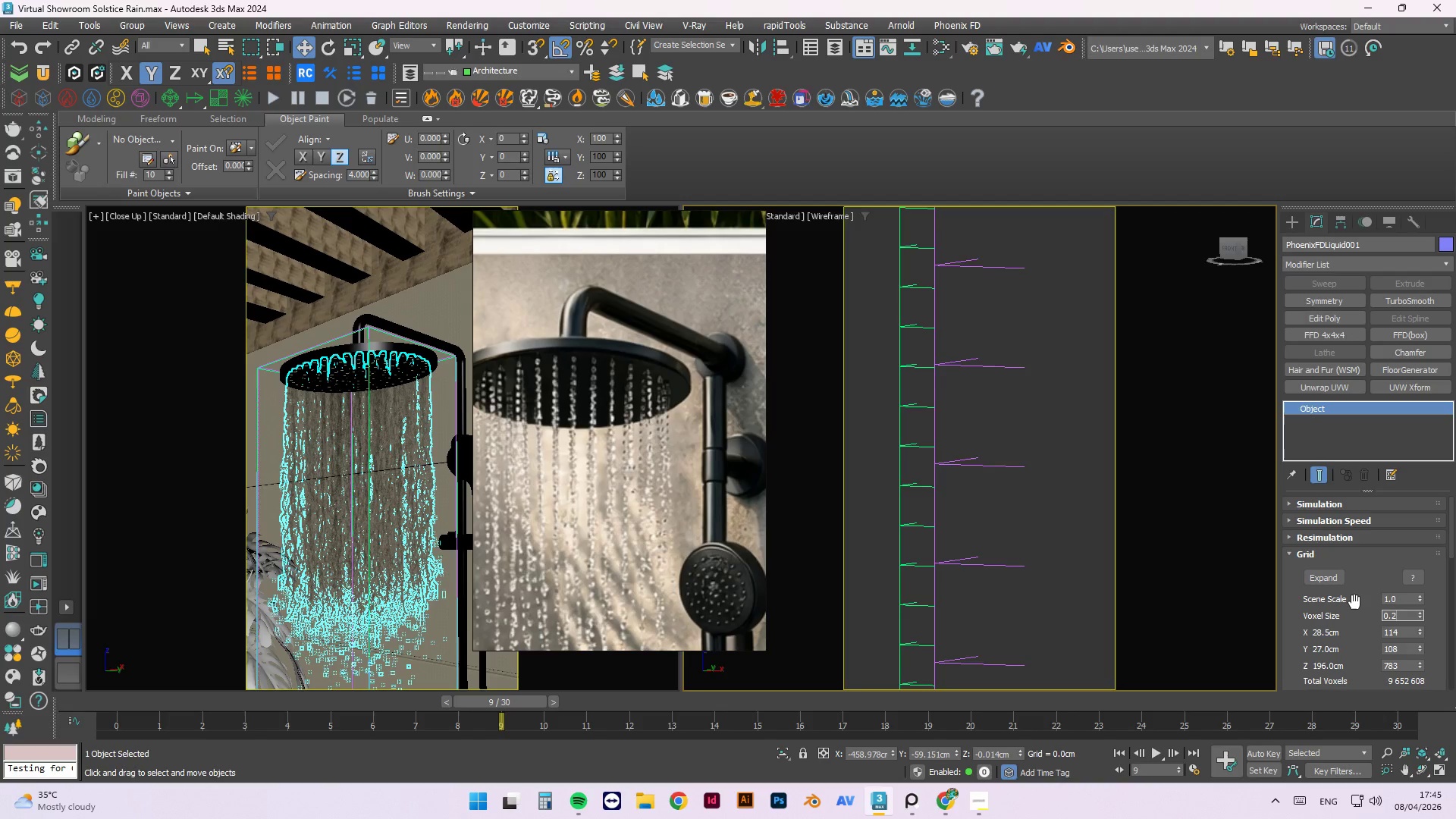 
key(Numpad4)
 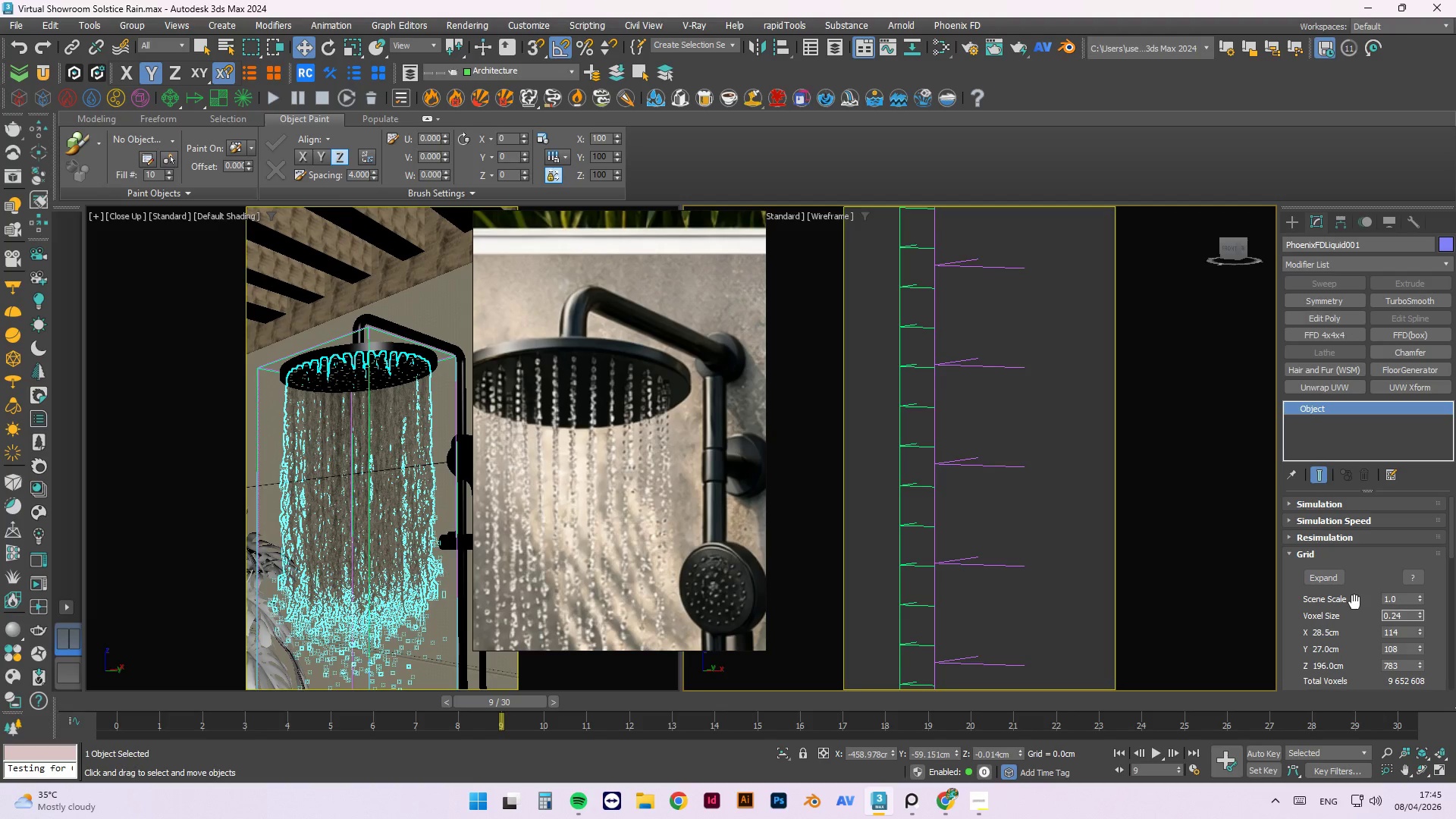 
key(NumpadEnter)
 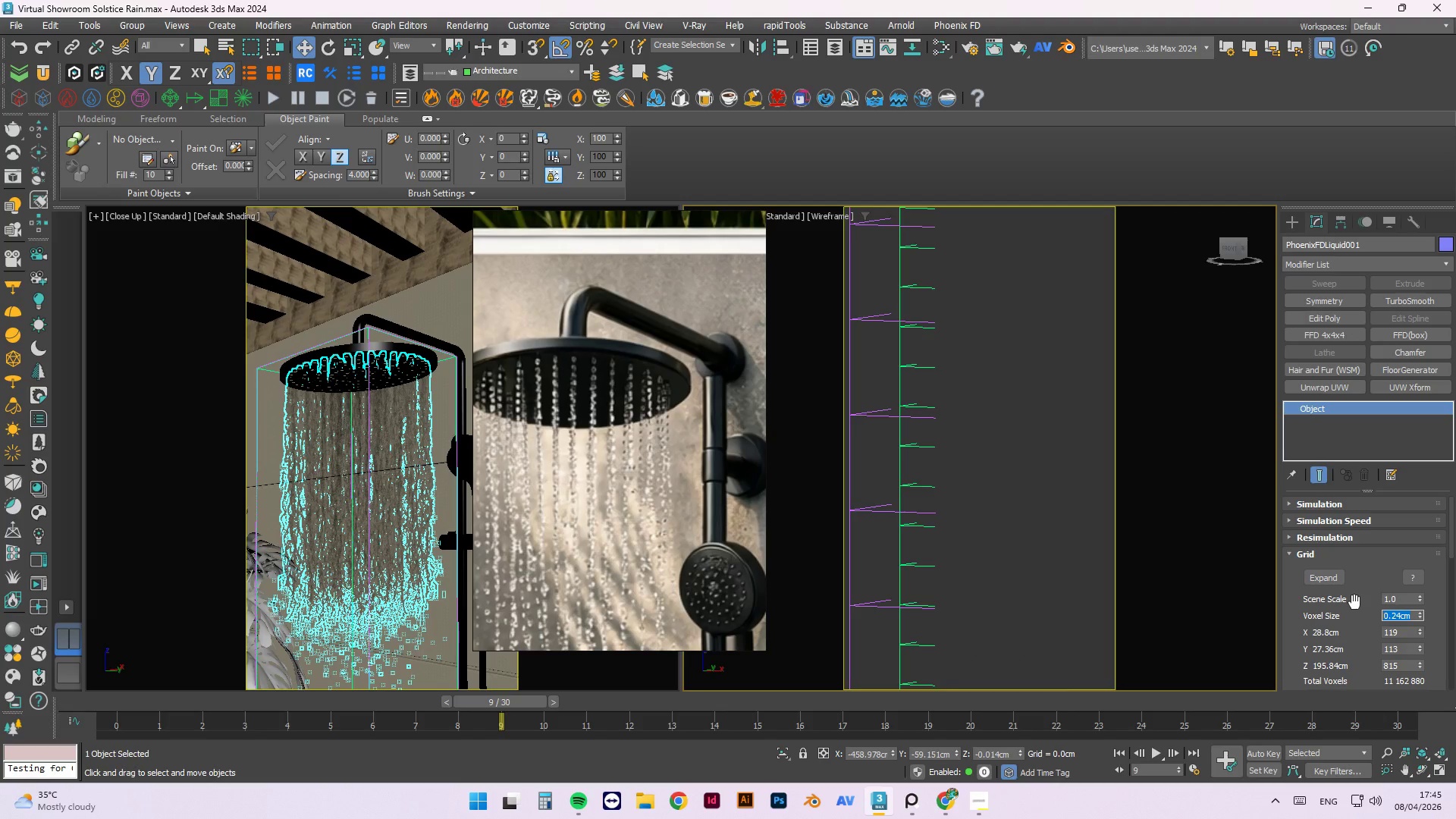 
key(Numpad0)
 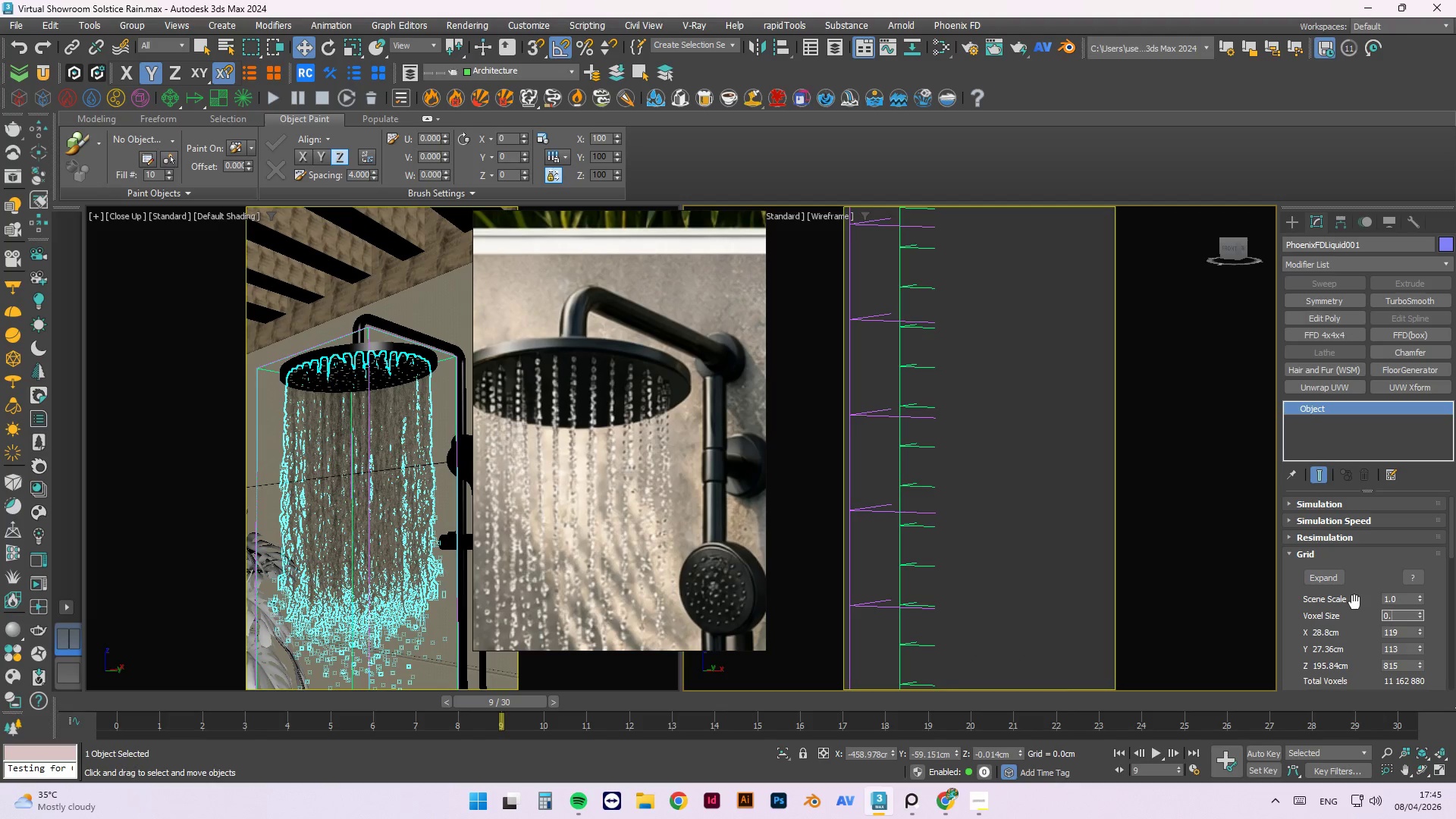 
key(NumpadDecimal)
 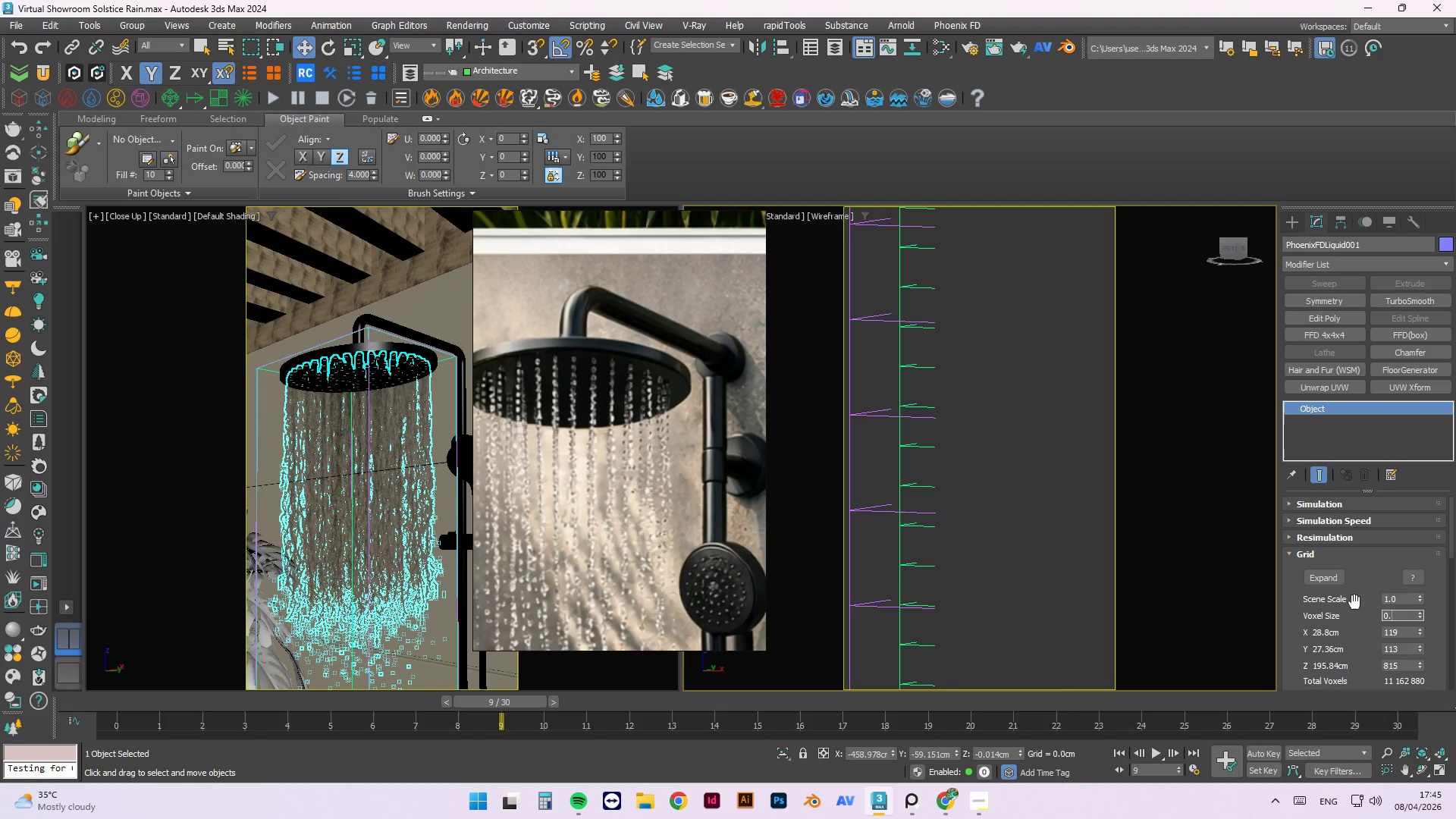 
key(Numpad2)
 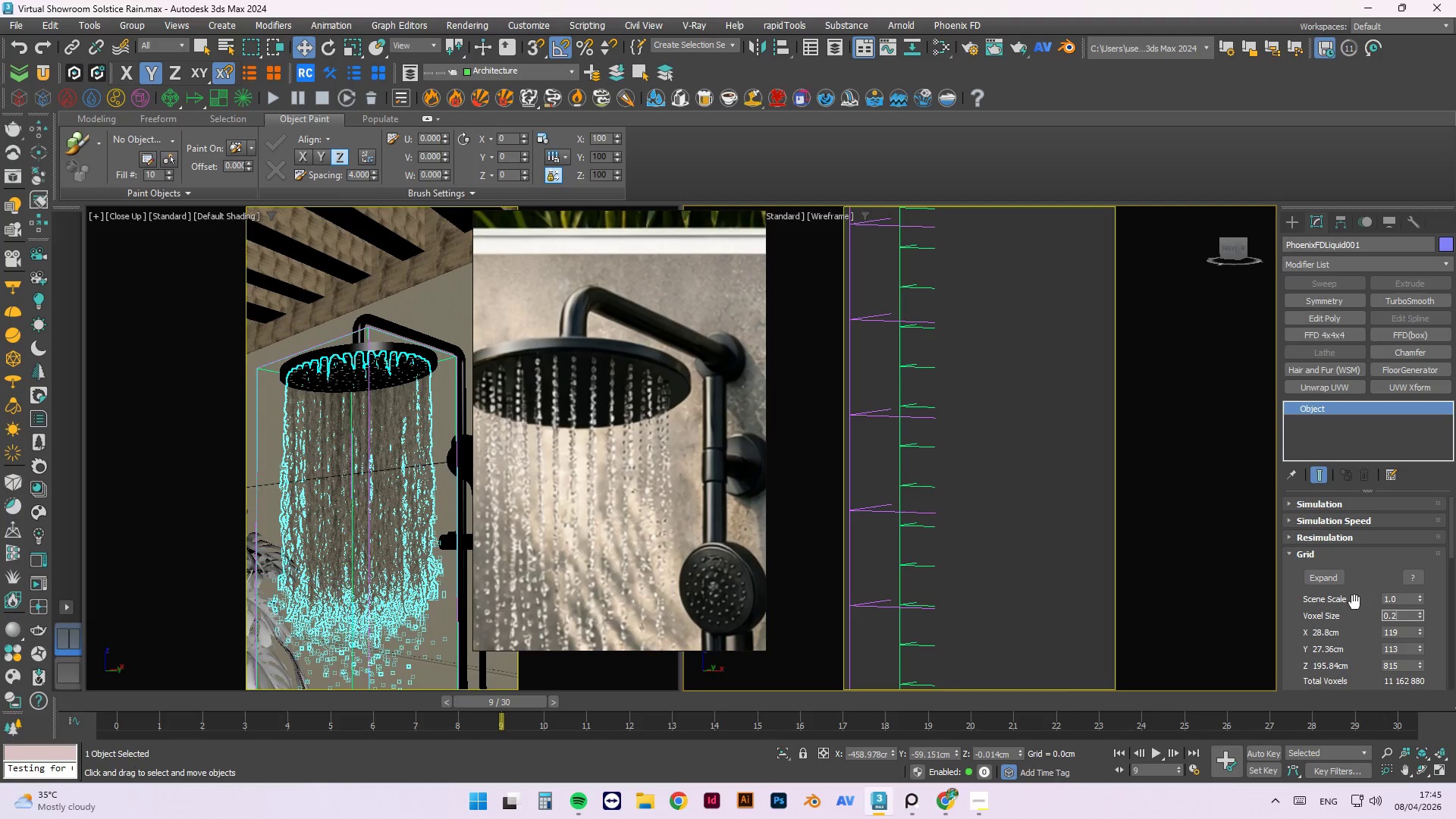 
key(Numpad4)
 